 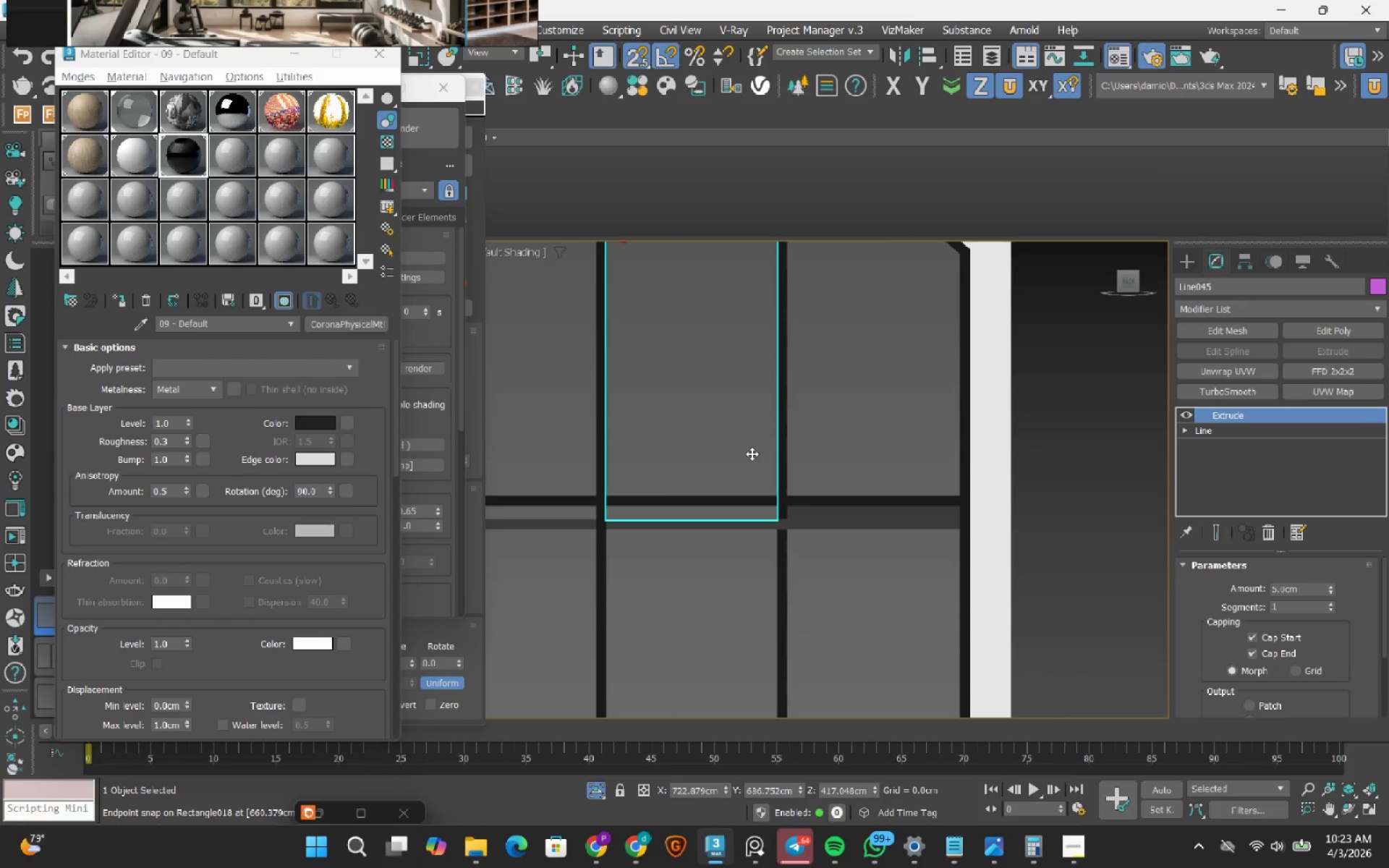 
left_click([1351, 334])
 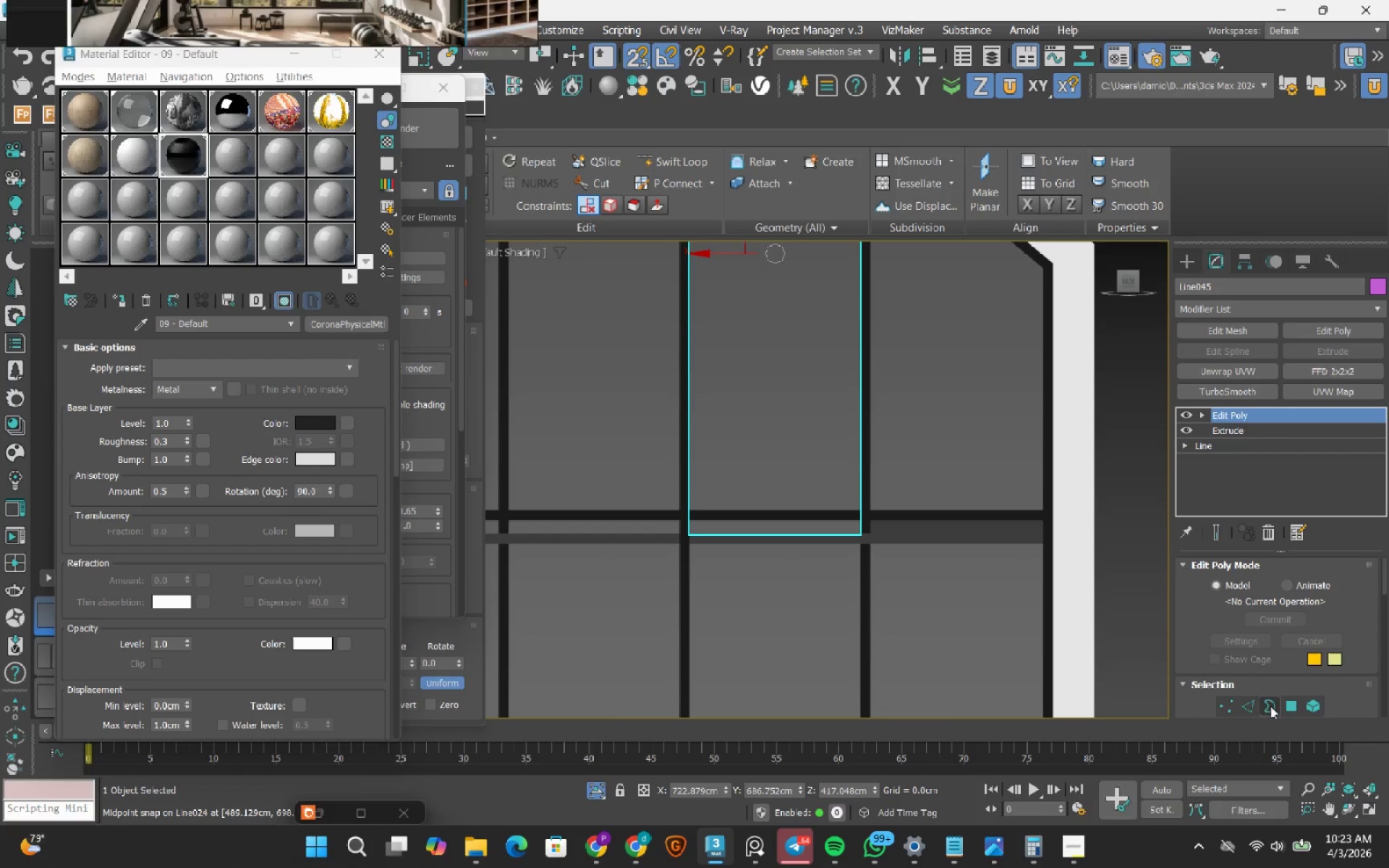 
left_click([1224, 705])
 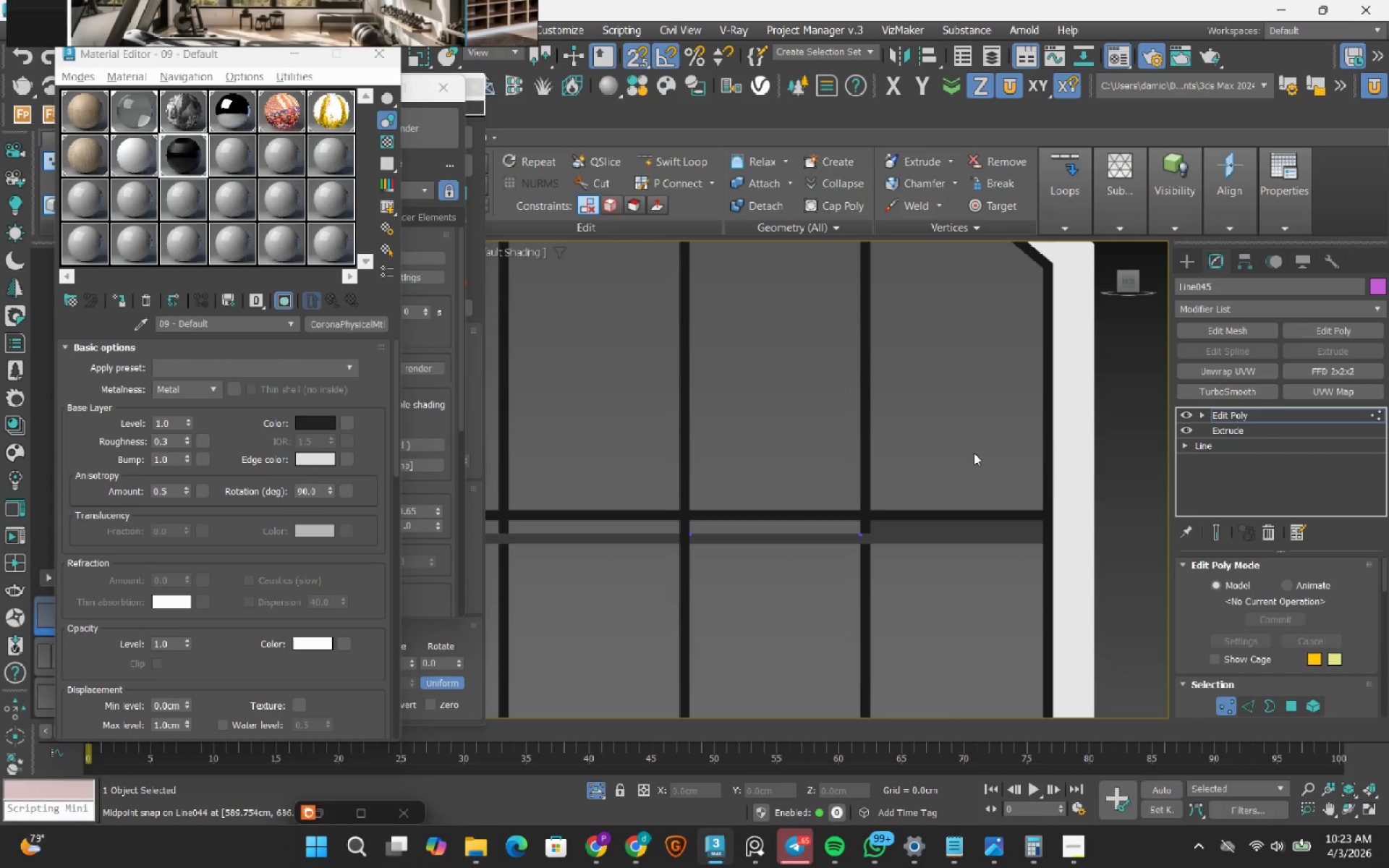 
left_click_drag(start_coordinate=[967, 441], to_coordinate=[592, 592])
 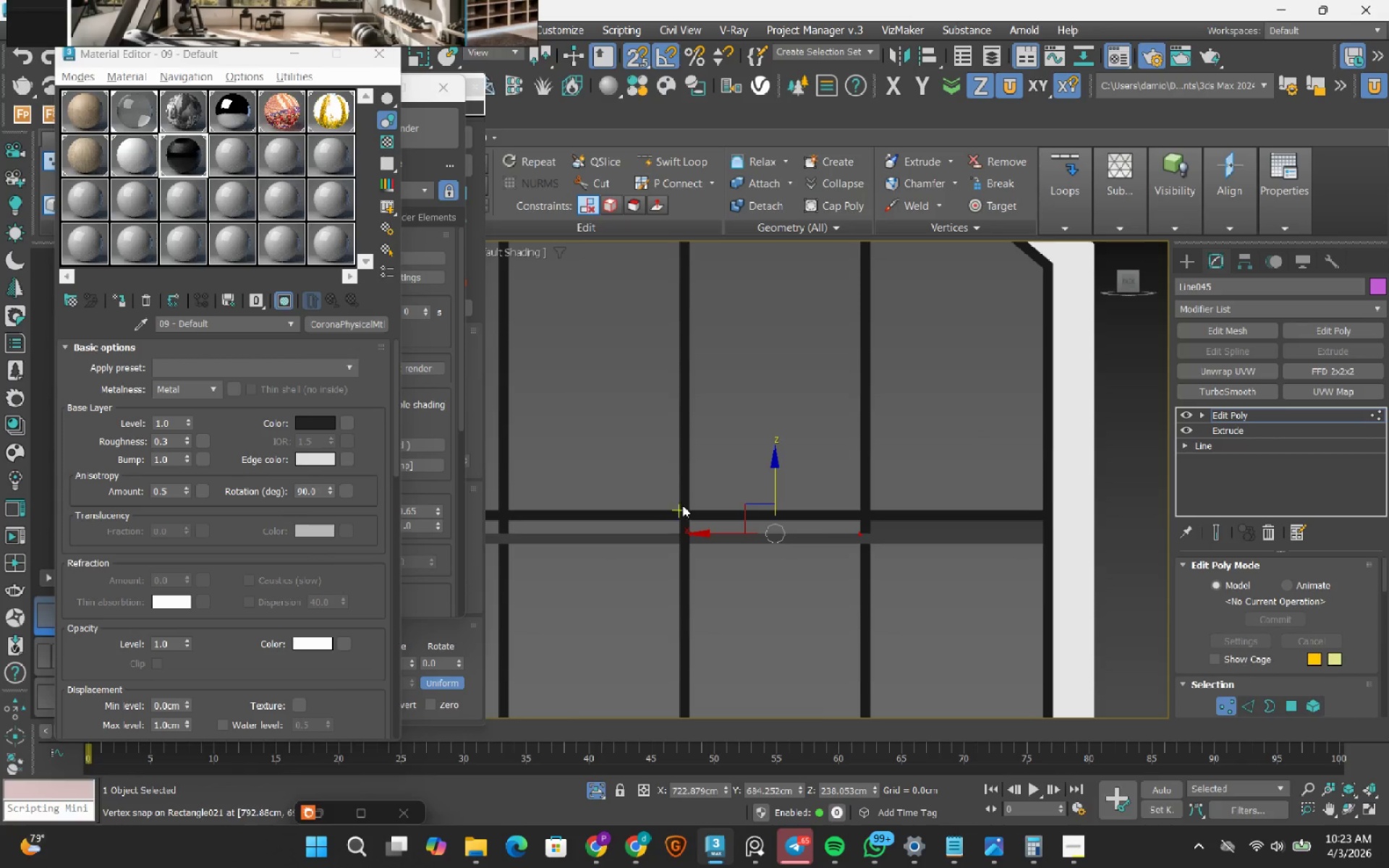 
scroll: coordinate [682, 505], scroll_direction: up, amount: 1.0
 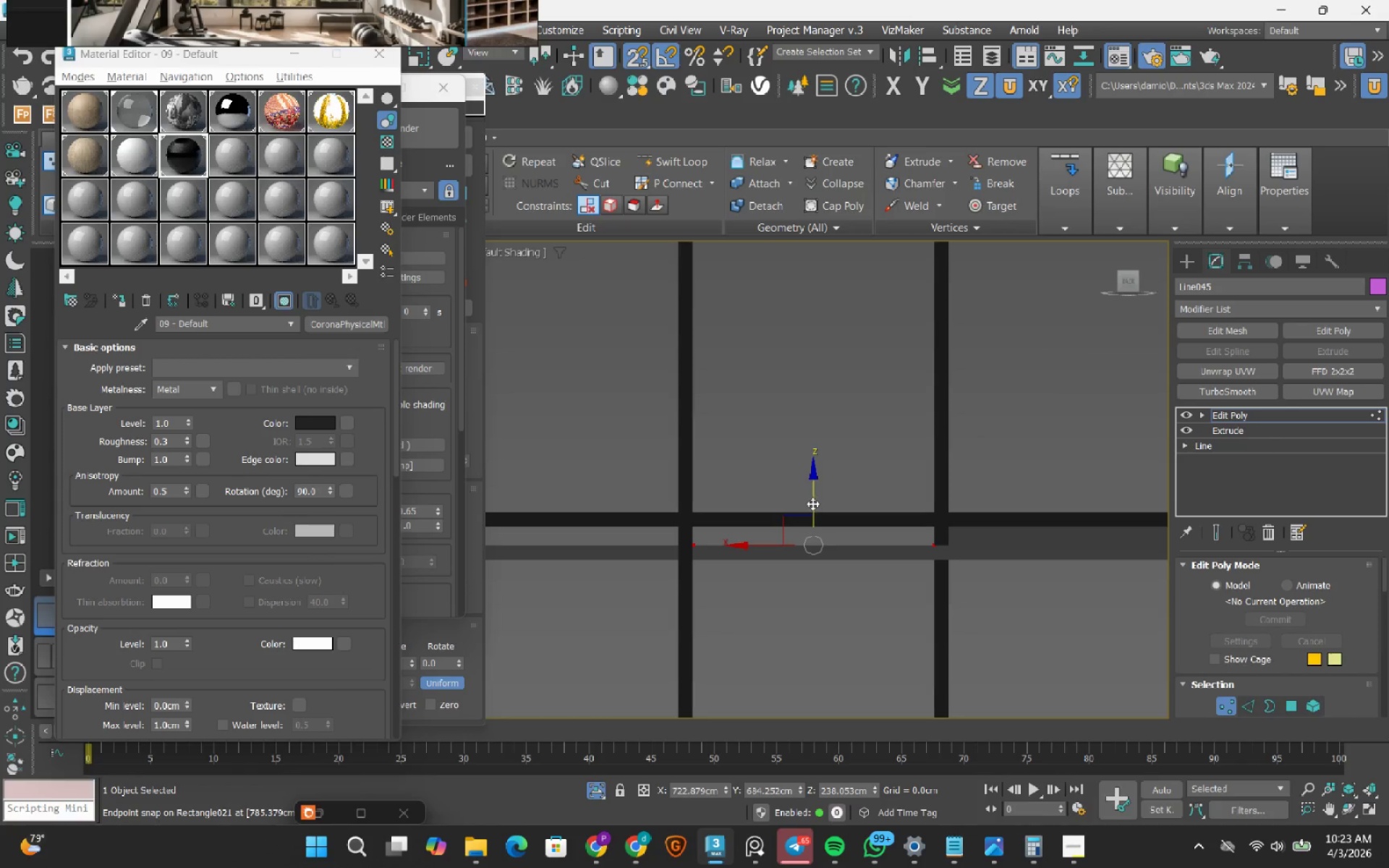 
left_click_drag(start_coordinate=[812, 503], to_coordinate=[826, 461])
 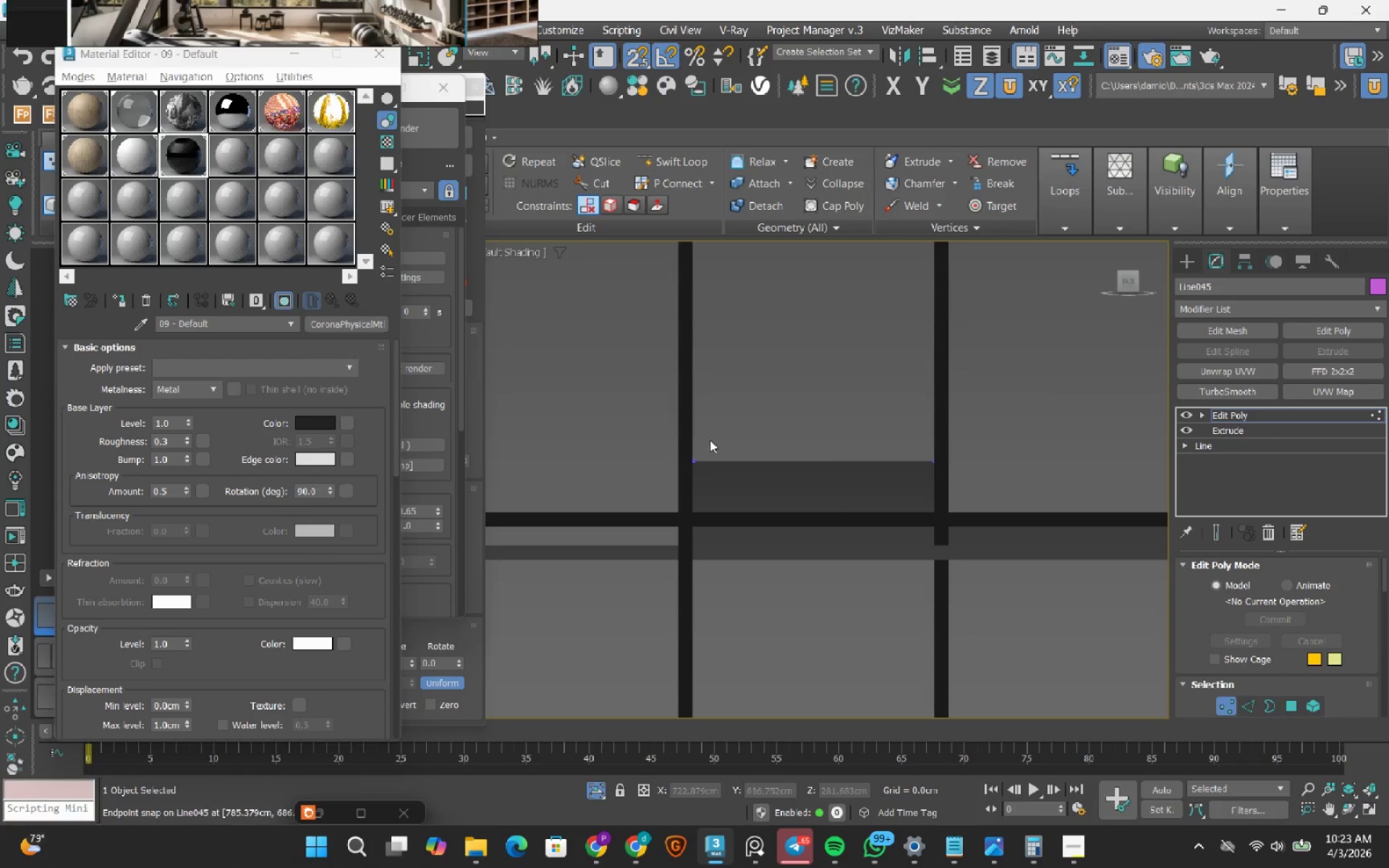 
left_click_drag(start_coordinate=[660, 412], to_coordinate=[1029, 524])
 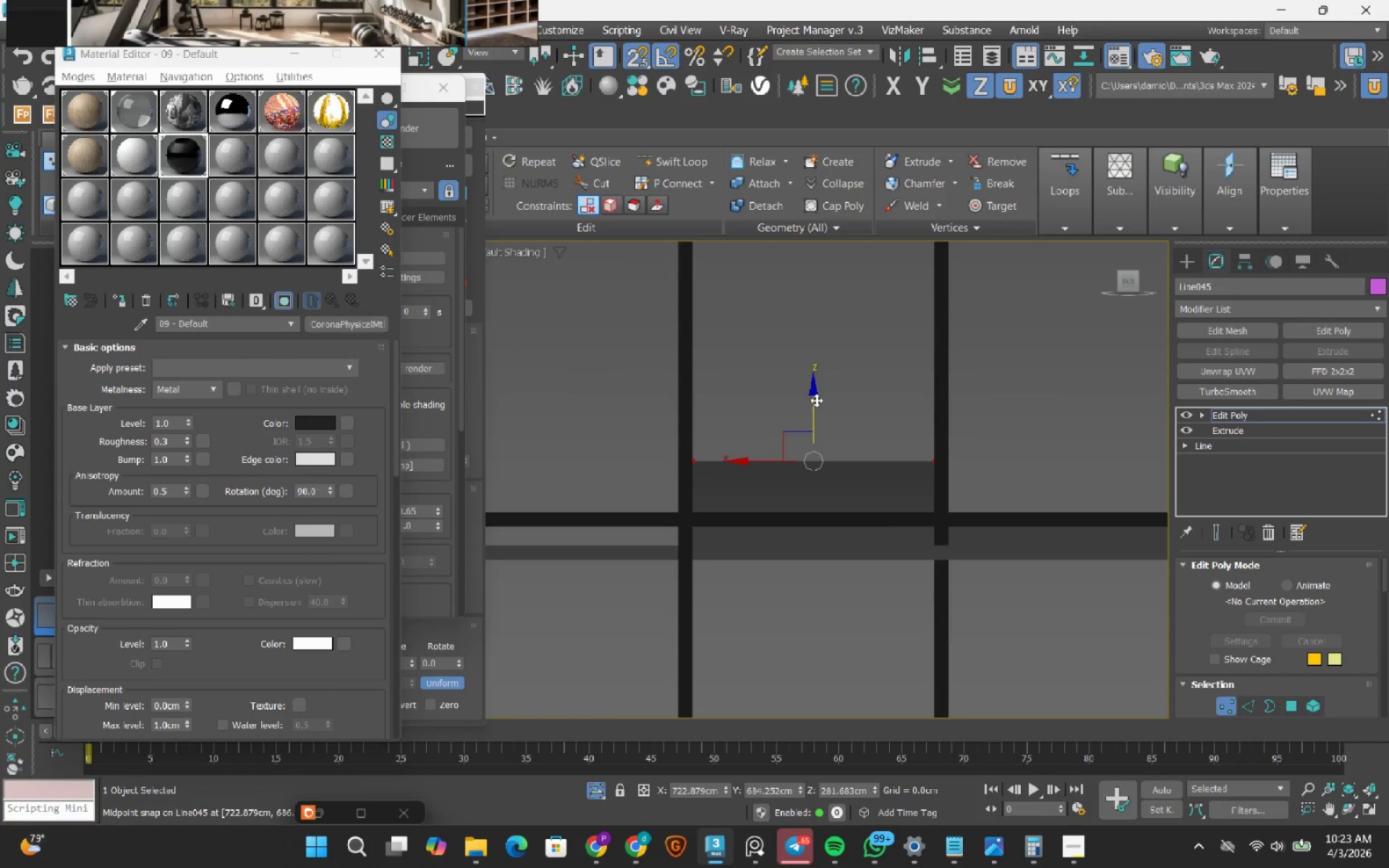 
left_click_drag(start_coordinate=[816, 400], to_coordinate=[815, 504])
 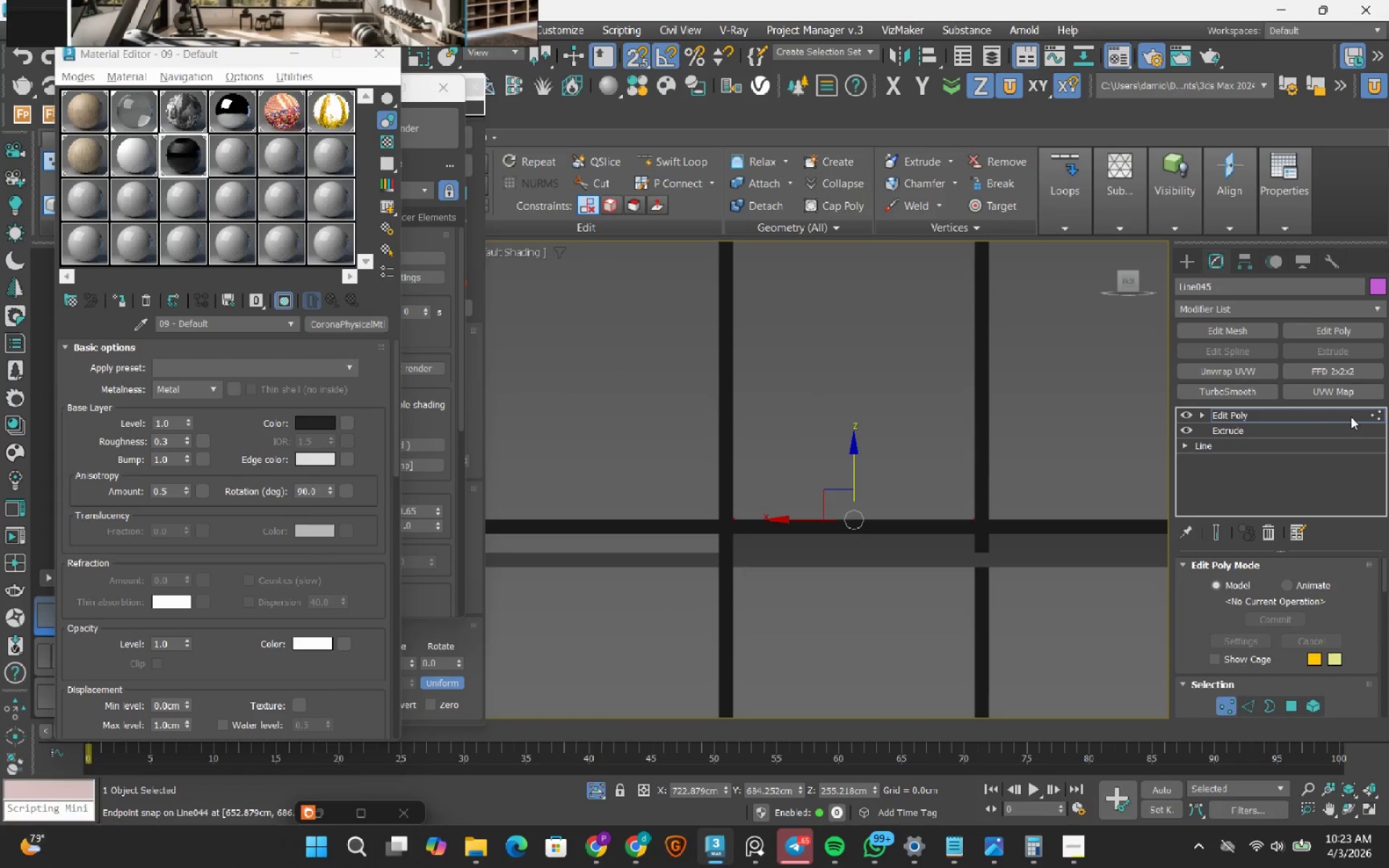 
left_click([1382, 415])
 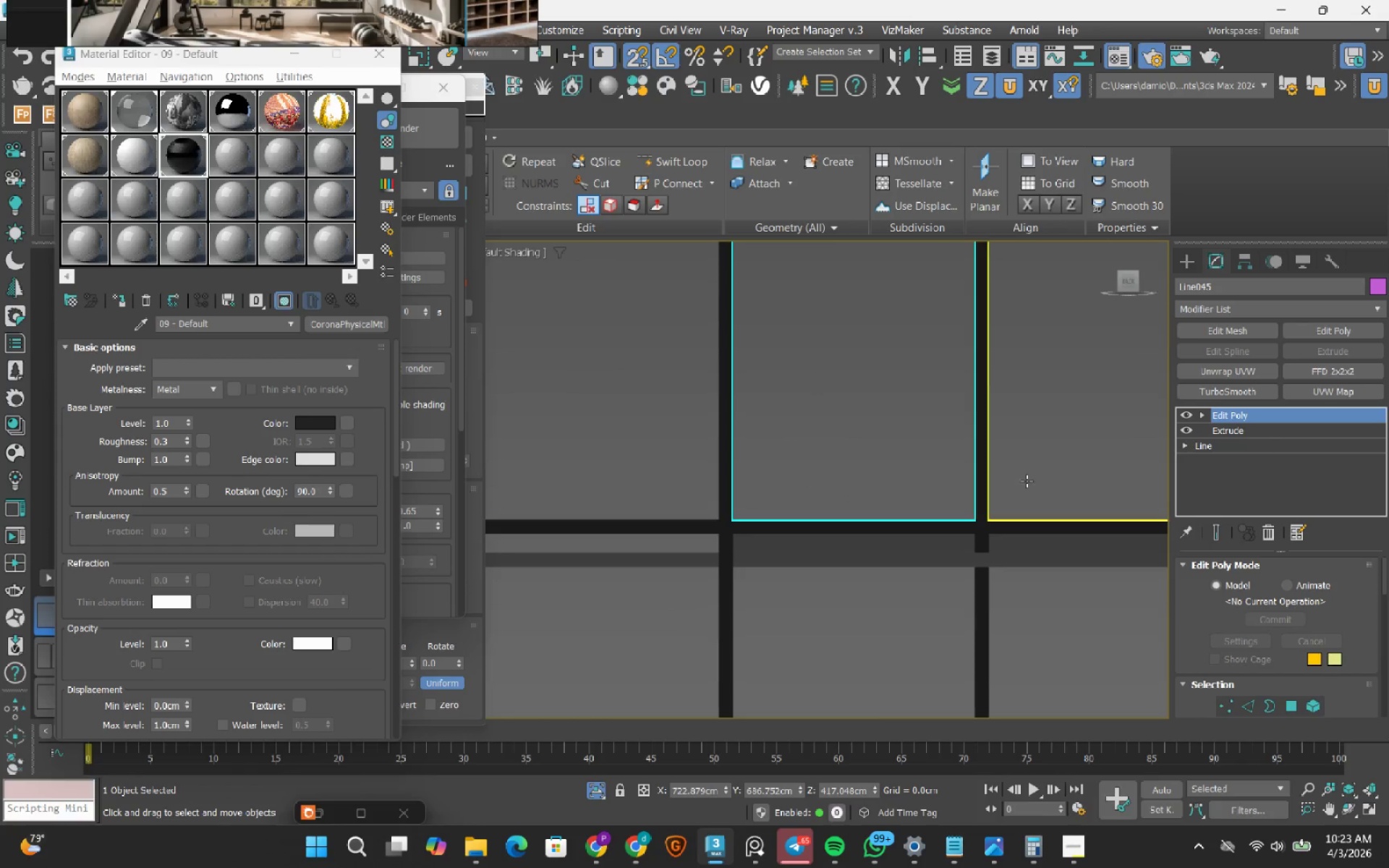 
scroll: coordinate [1027, 482], scroll_direction: down, amount: 1.0
 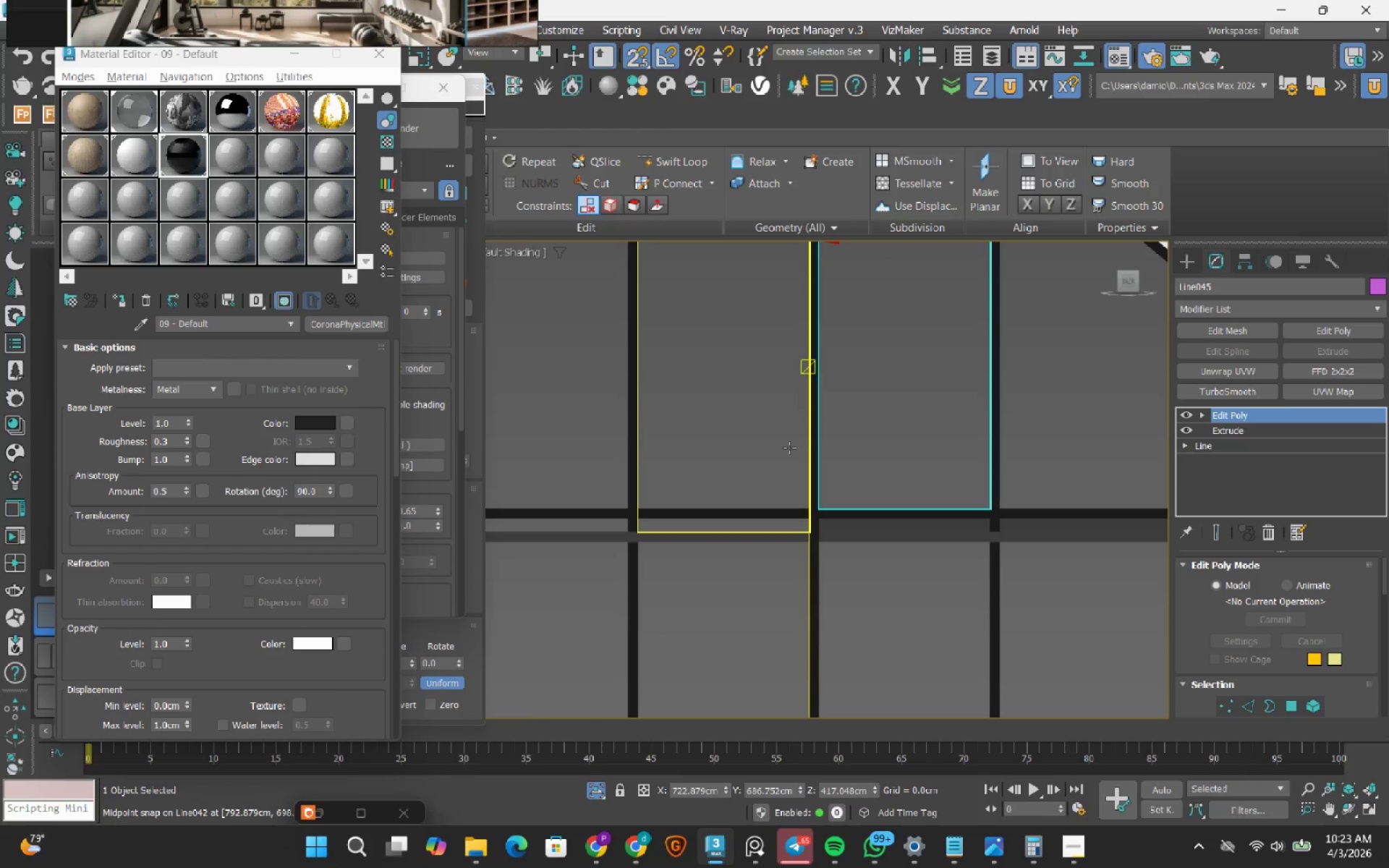 
left_click([789, 448])
 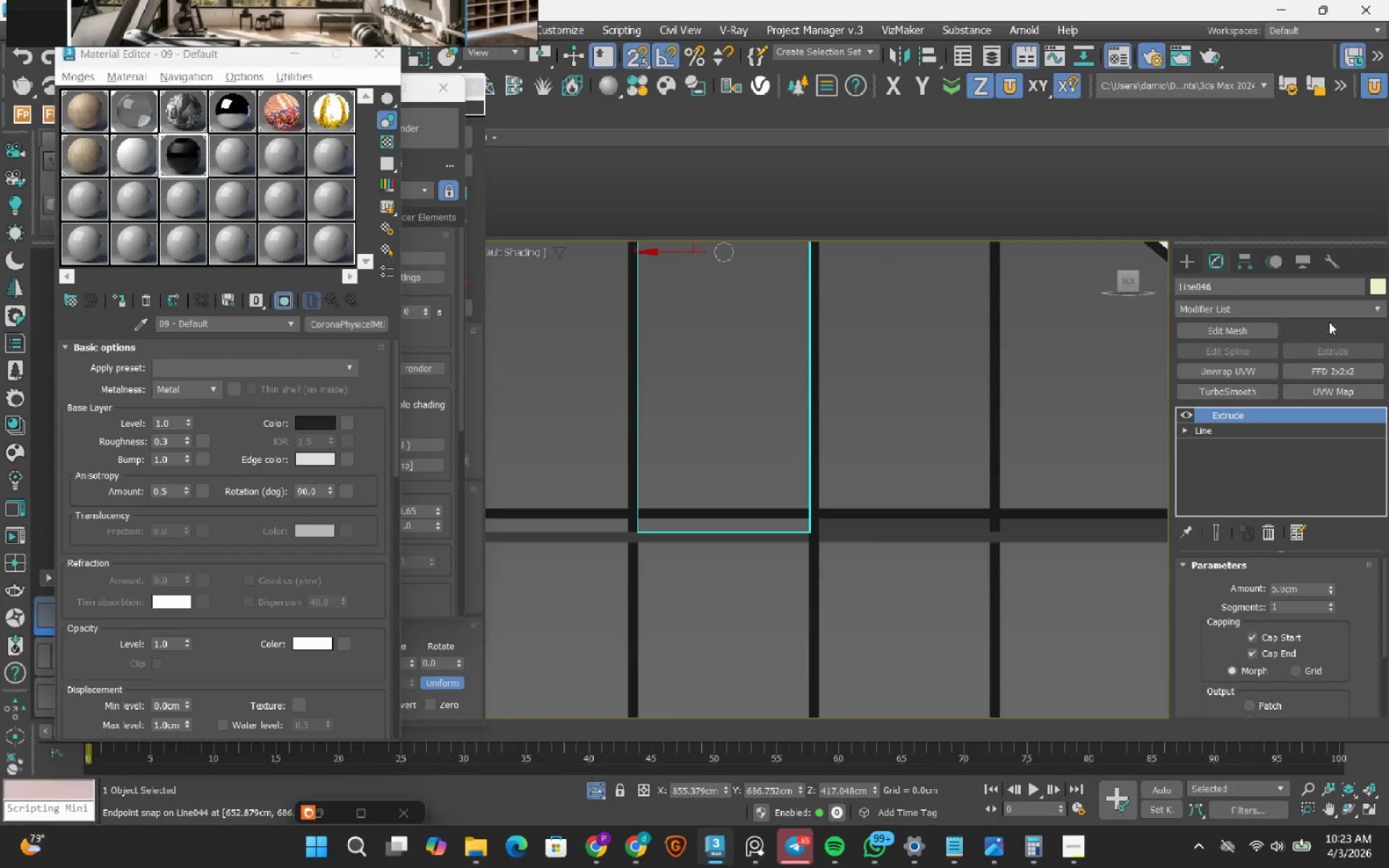 
wait(5.38)
 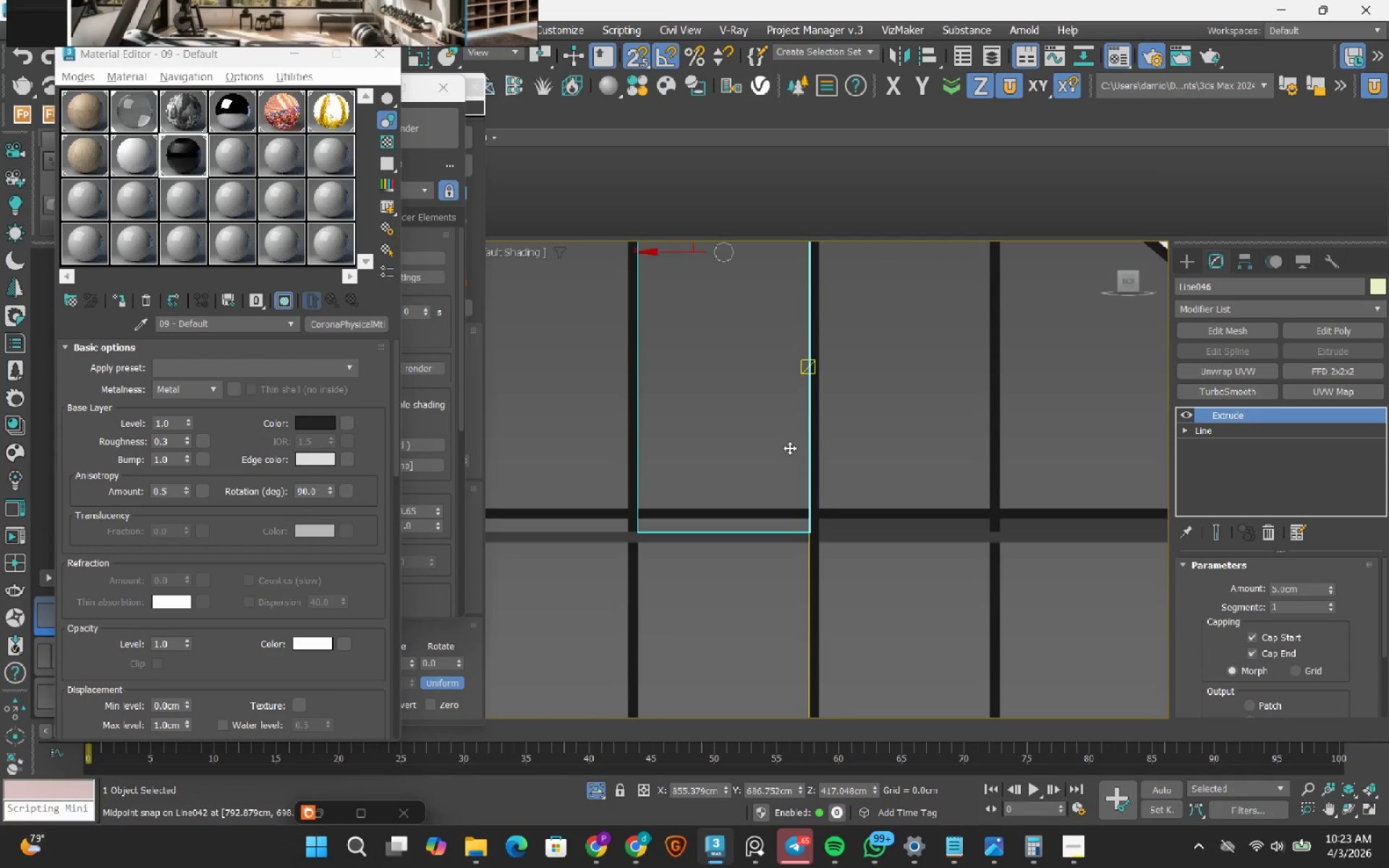 
left_click([1233, 702])
 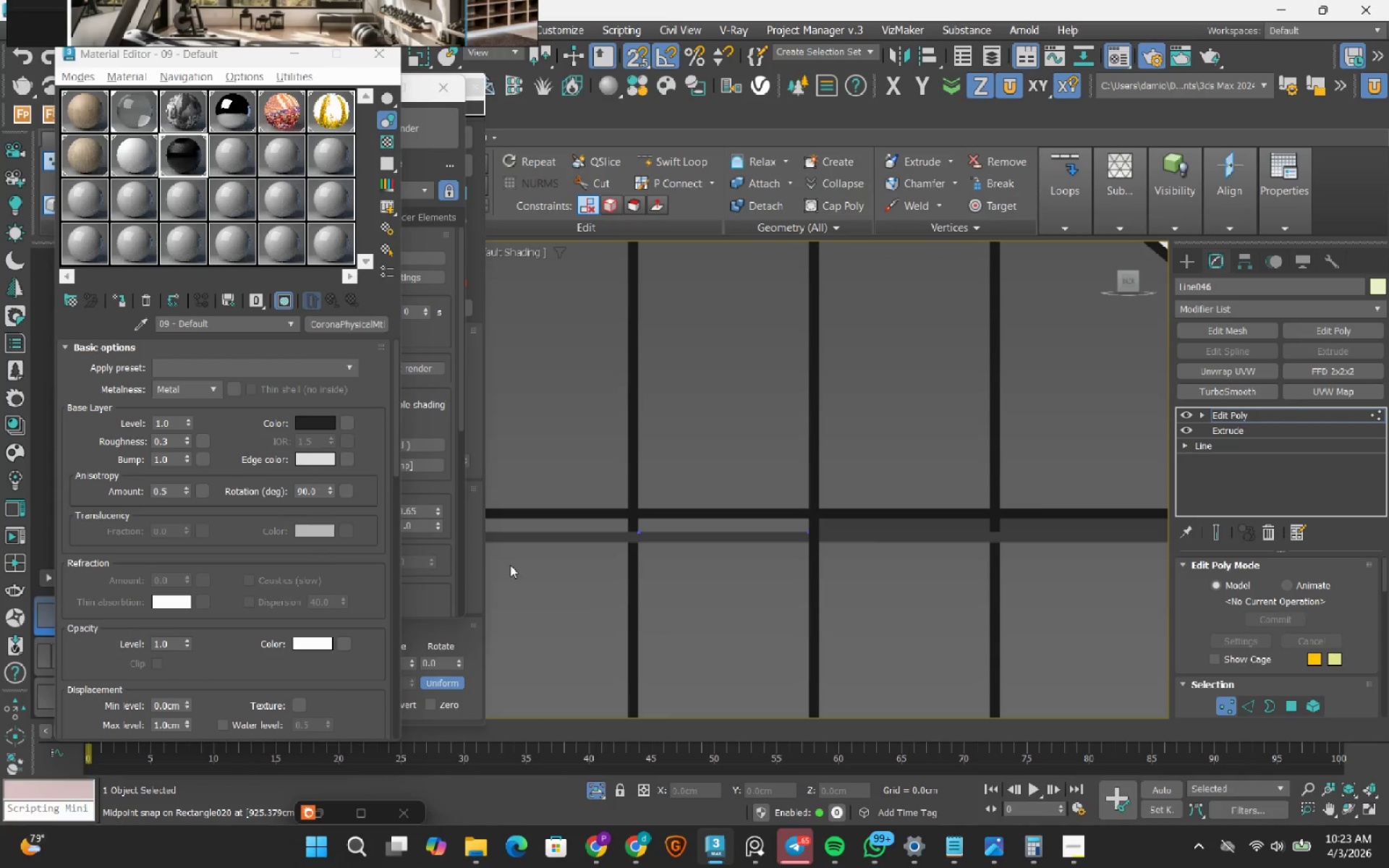 
left_click_drag(start_coordinate=[588, 593], to_coordinate=[967, 433])
 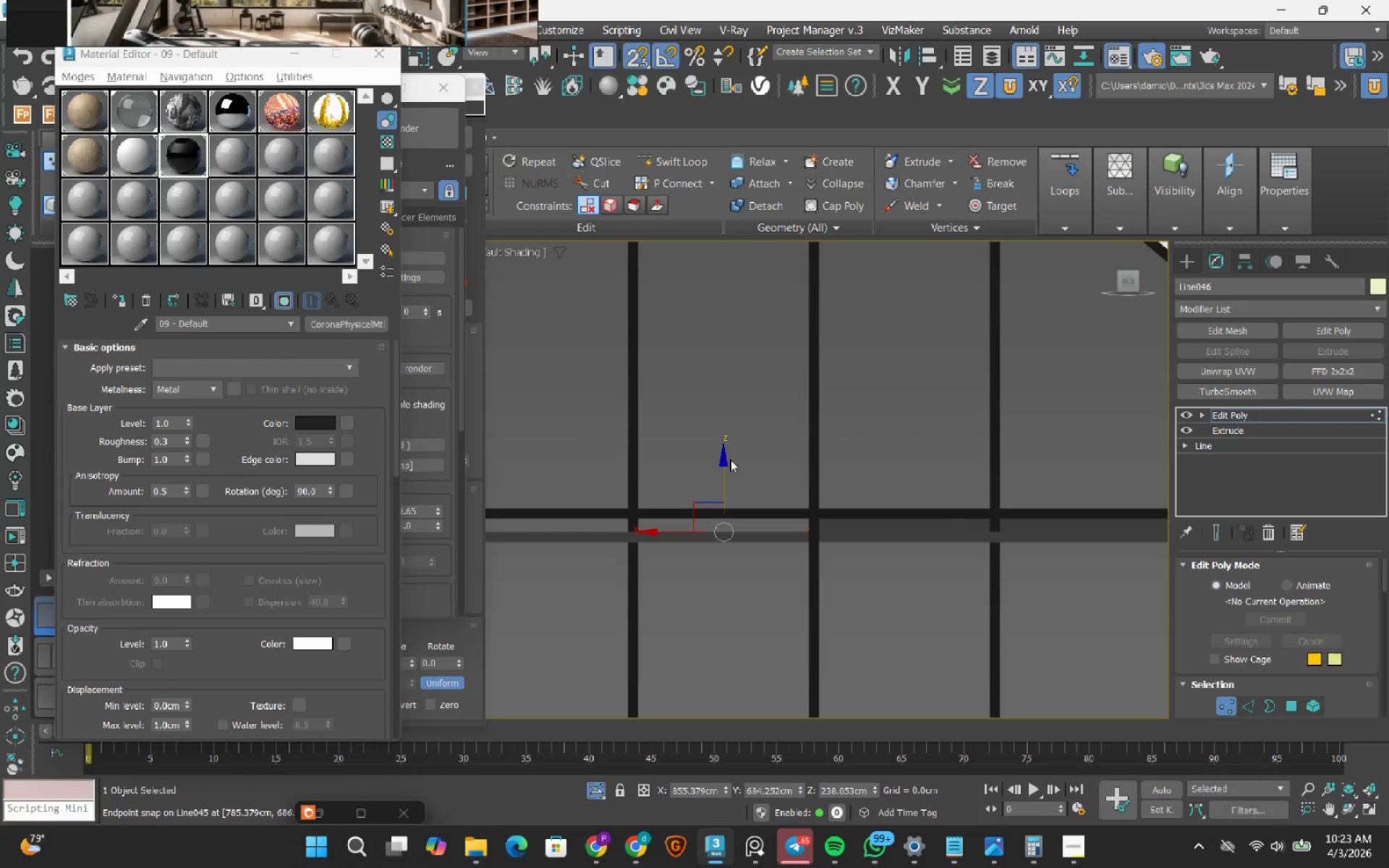 
scroll: coordinate [729, 459], scroll_direction: up, amount: 1.0
 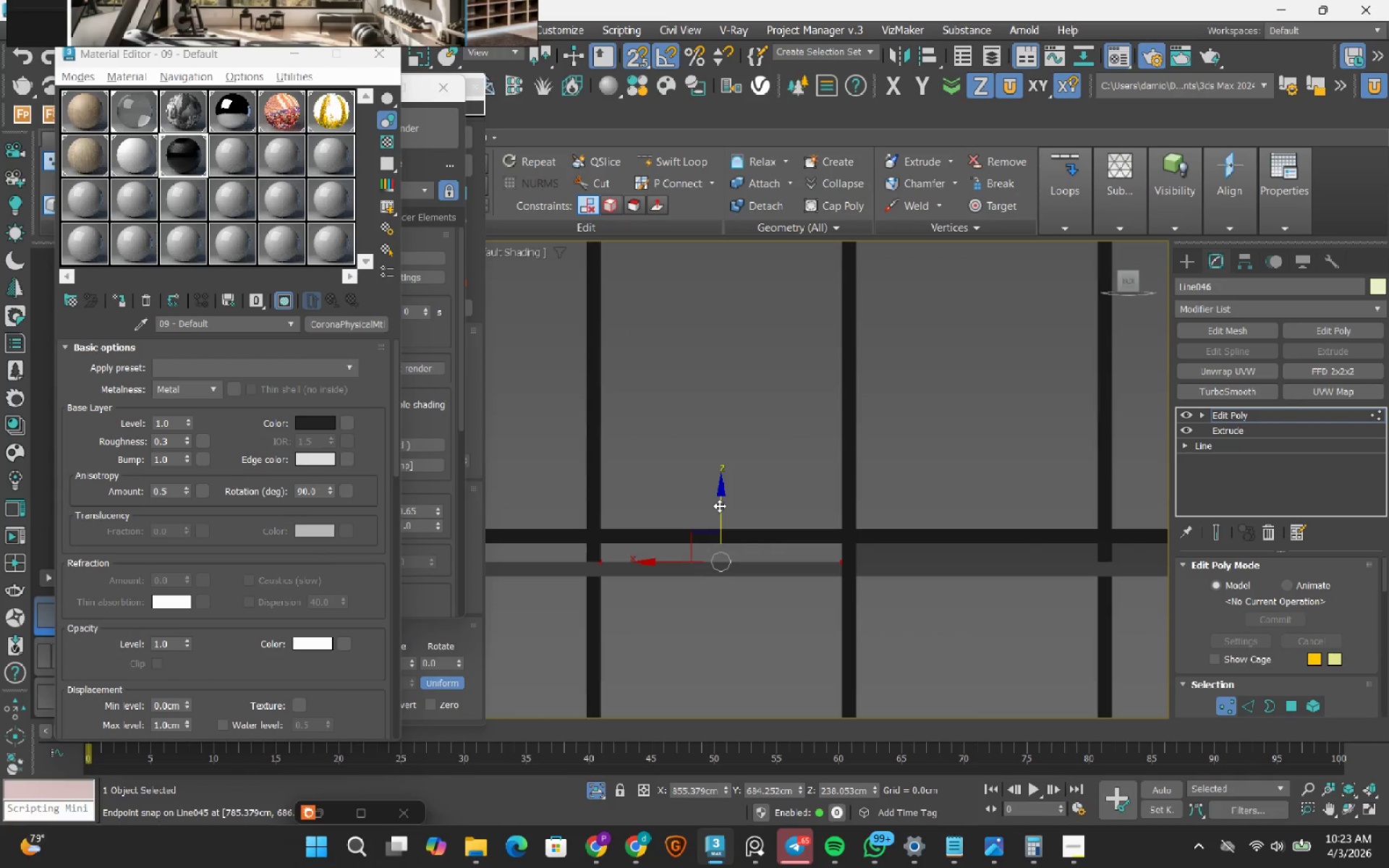 
left_click_drag(start_coordinate=[719, 506], to_coordinate=[712, 527])
 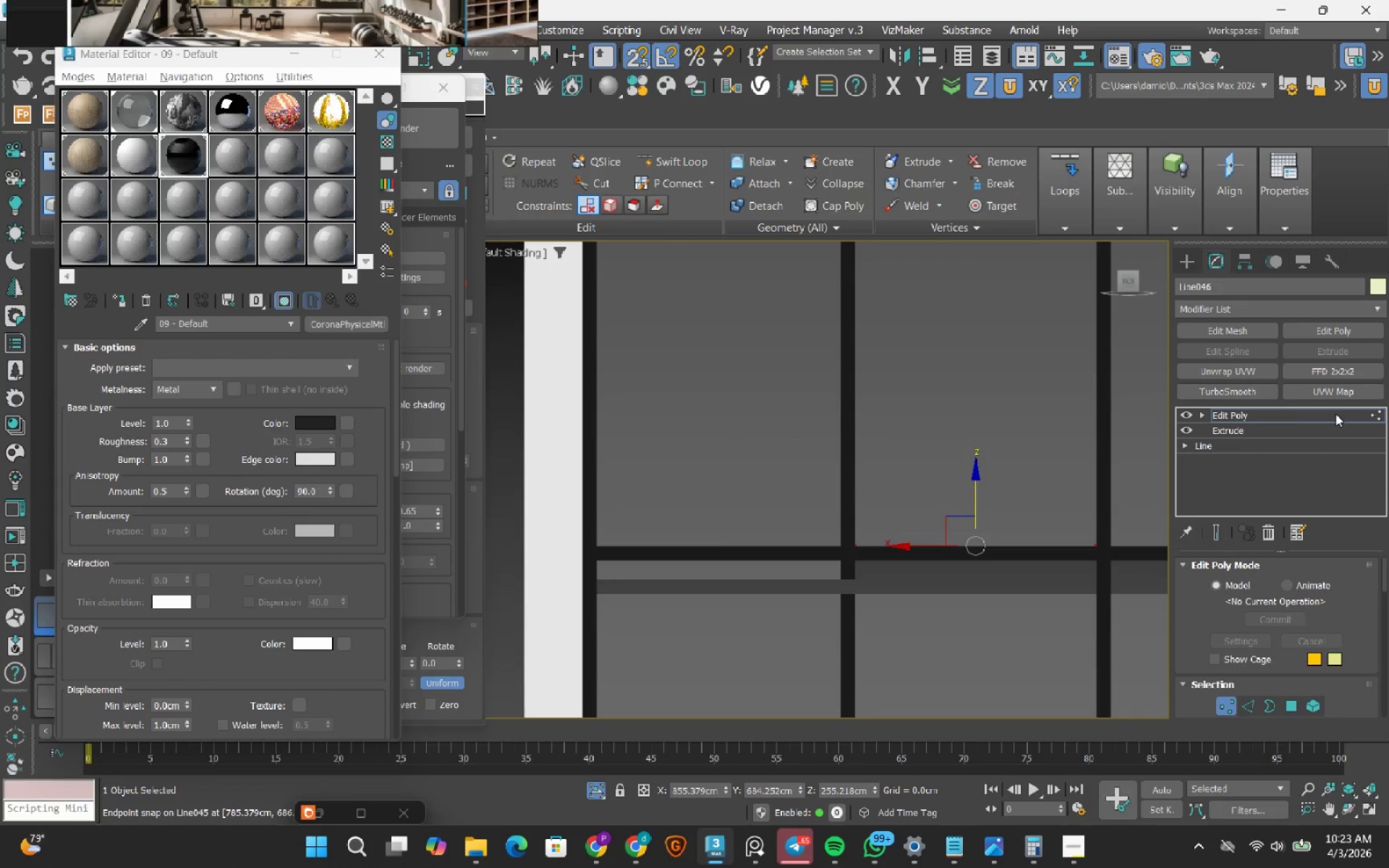 
left_click([1374, 414])
 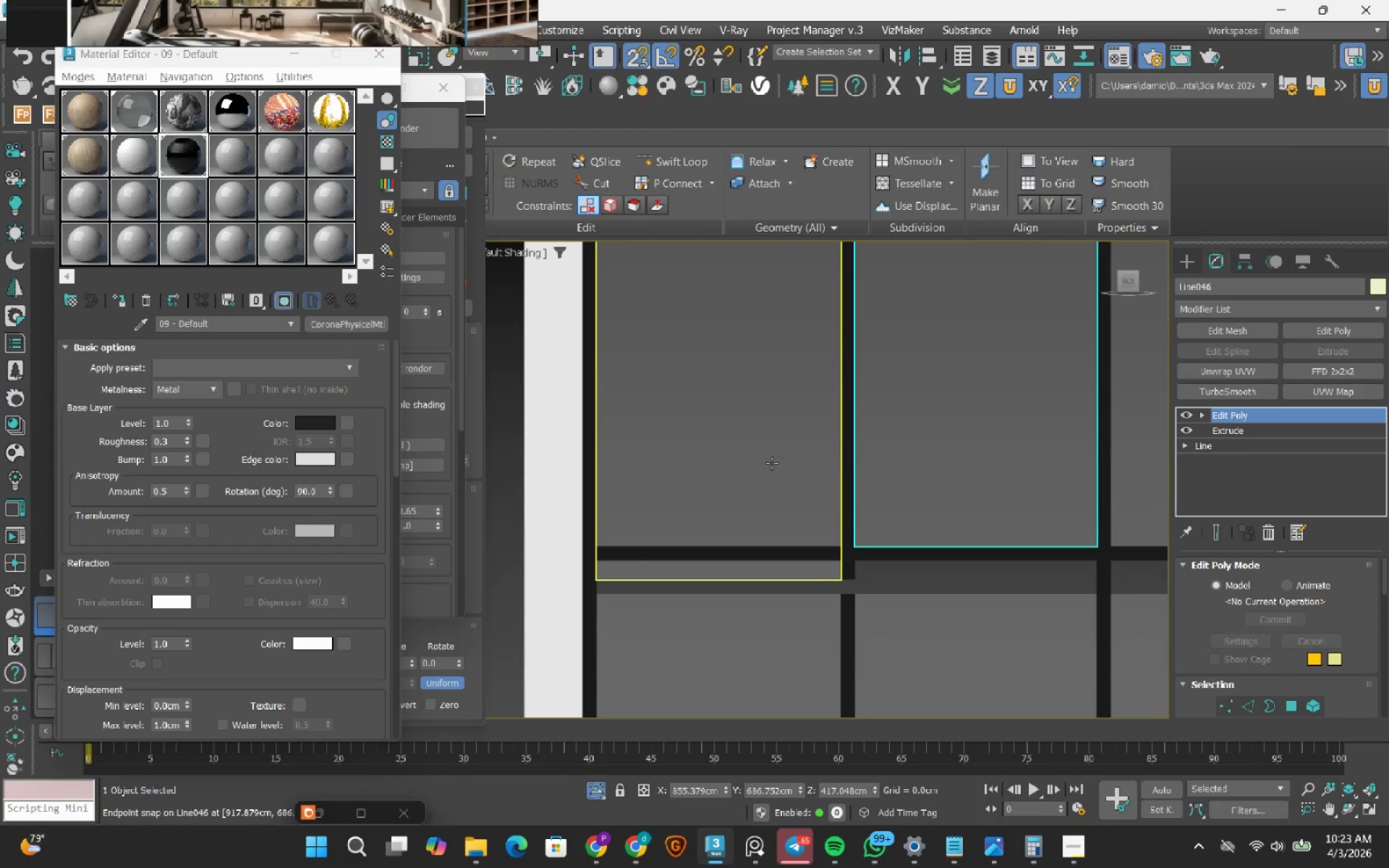 
left_click([772, 463])
 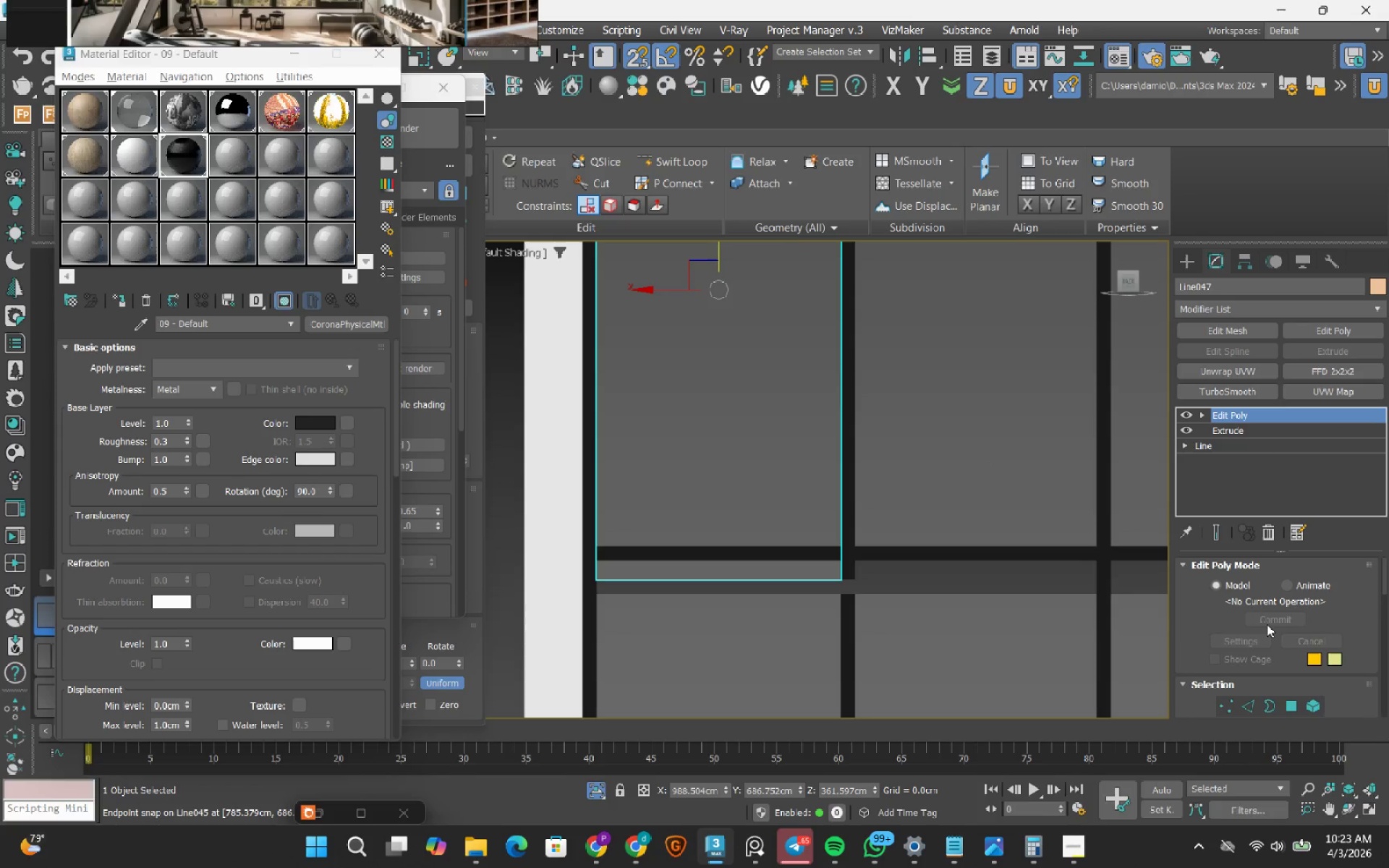 
left_click([1227, 701])
 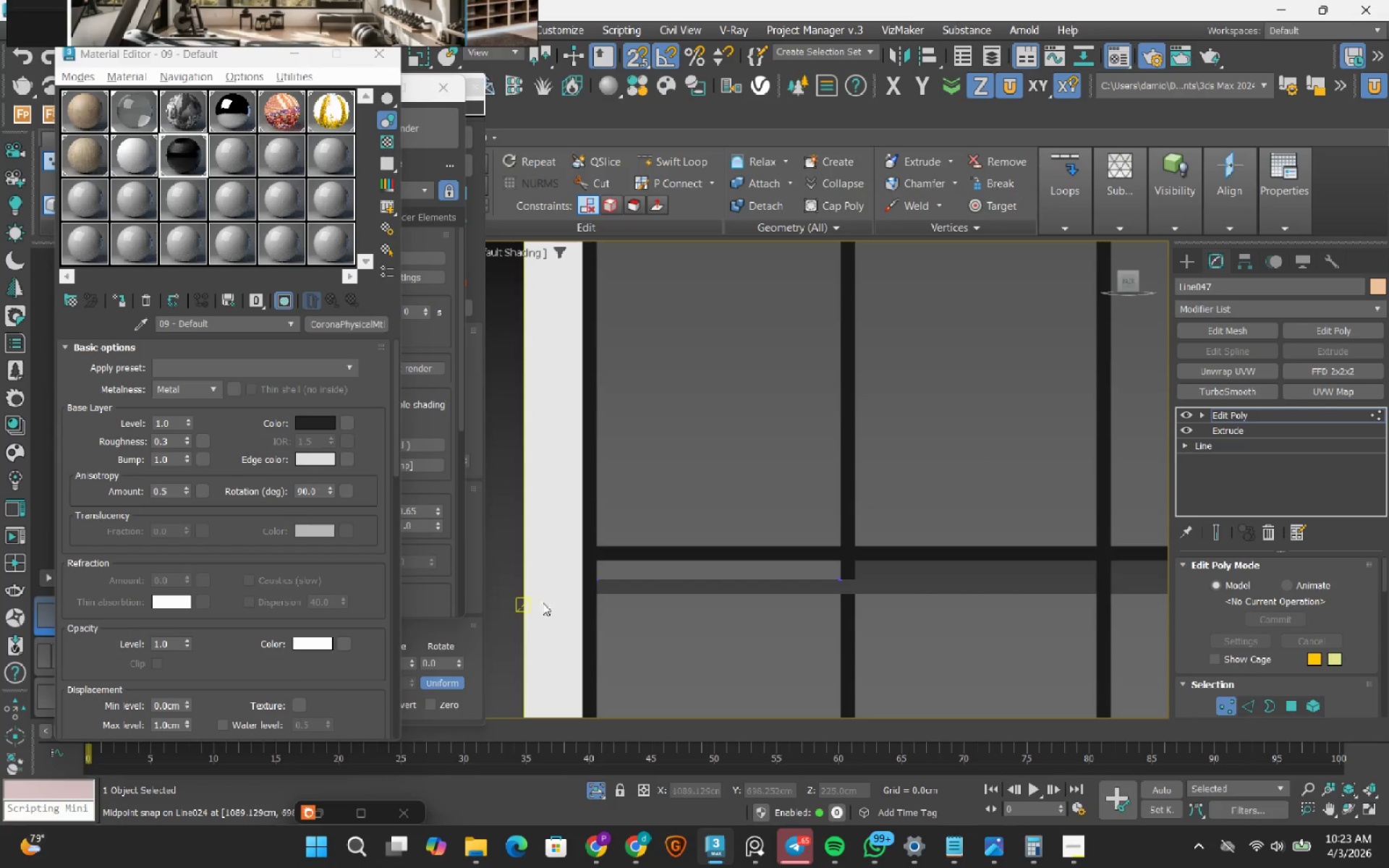 
left_click_drag(start_coordinate=[561, 618], to_coordinate=[873, 510])
 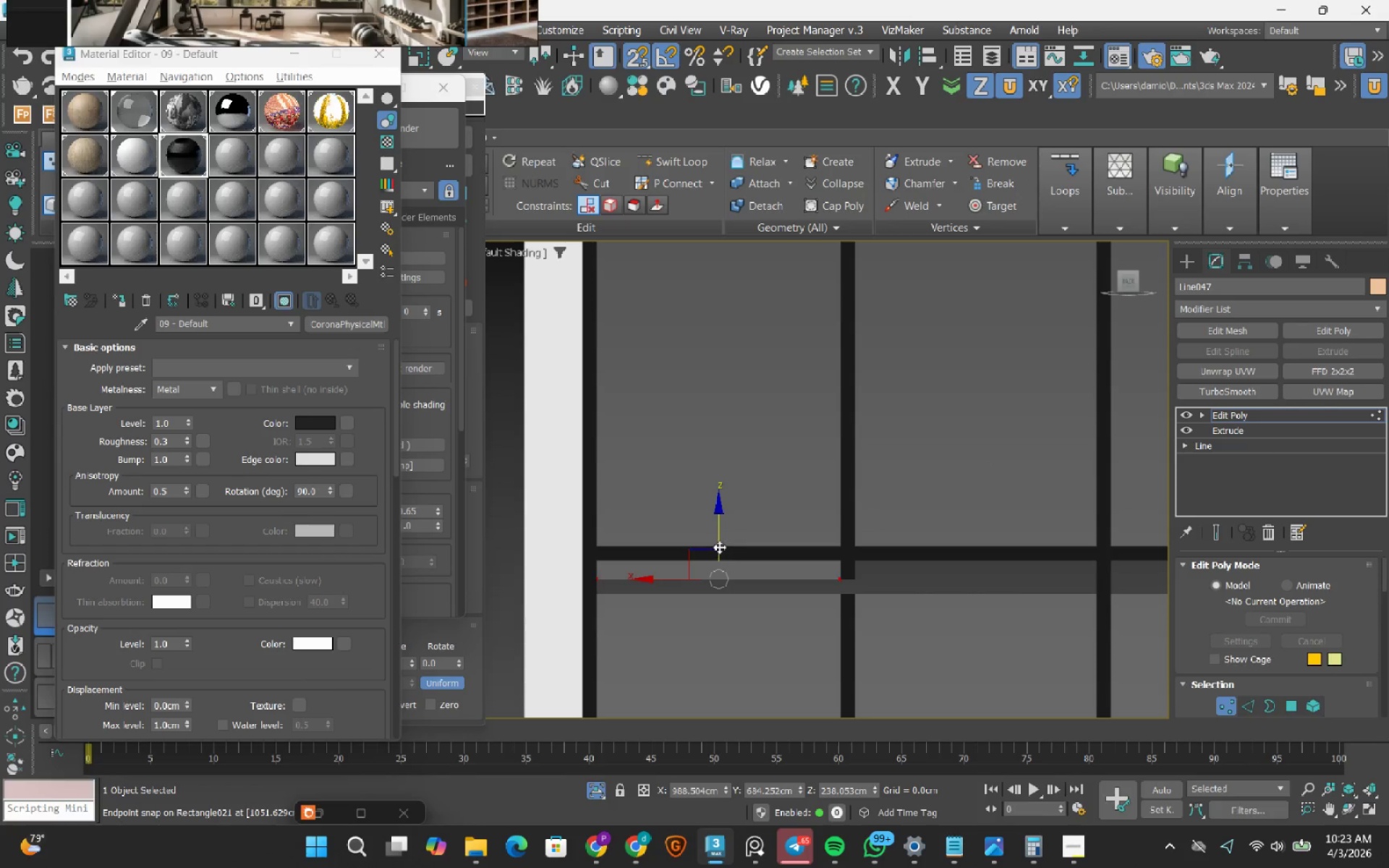 
left_click_drag(start_coordinate=[718, 535], to_coordinate=[707, 525])
 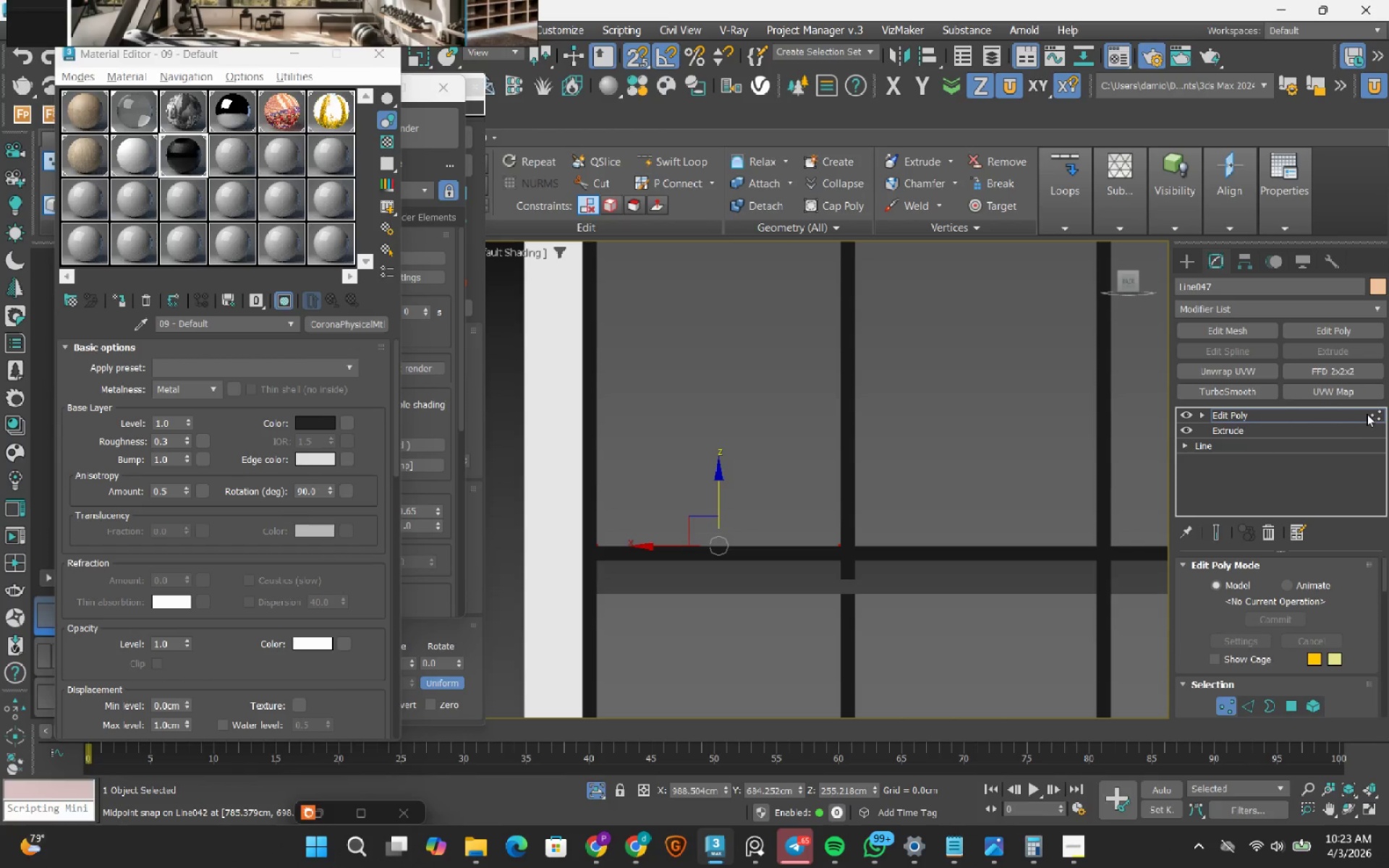 
left_click([1374, 416])
 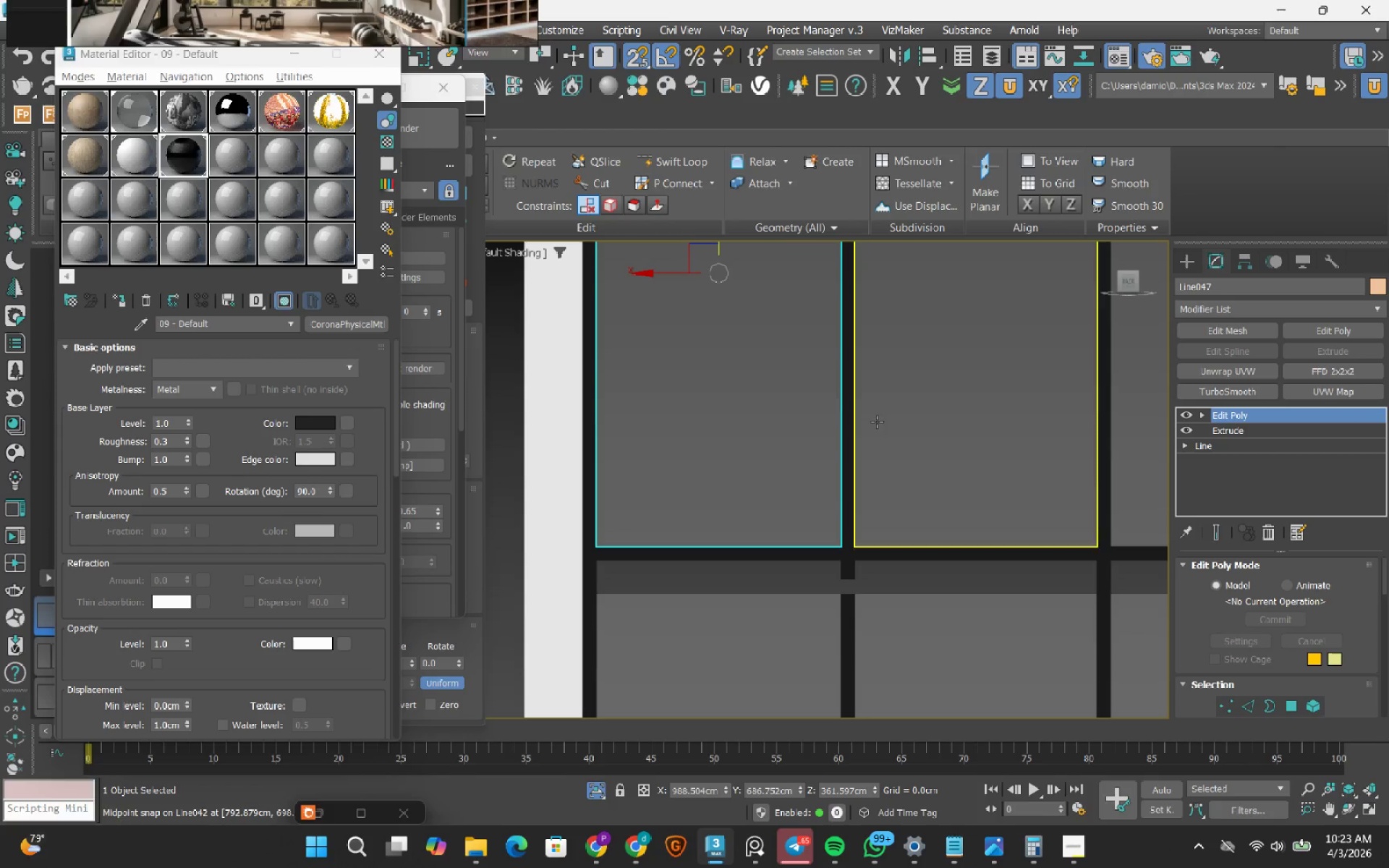 
scroll: coordinate [812, 467], scroll_direction: down, amount: 2.0
 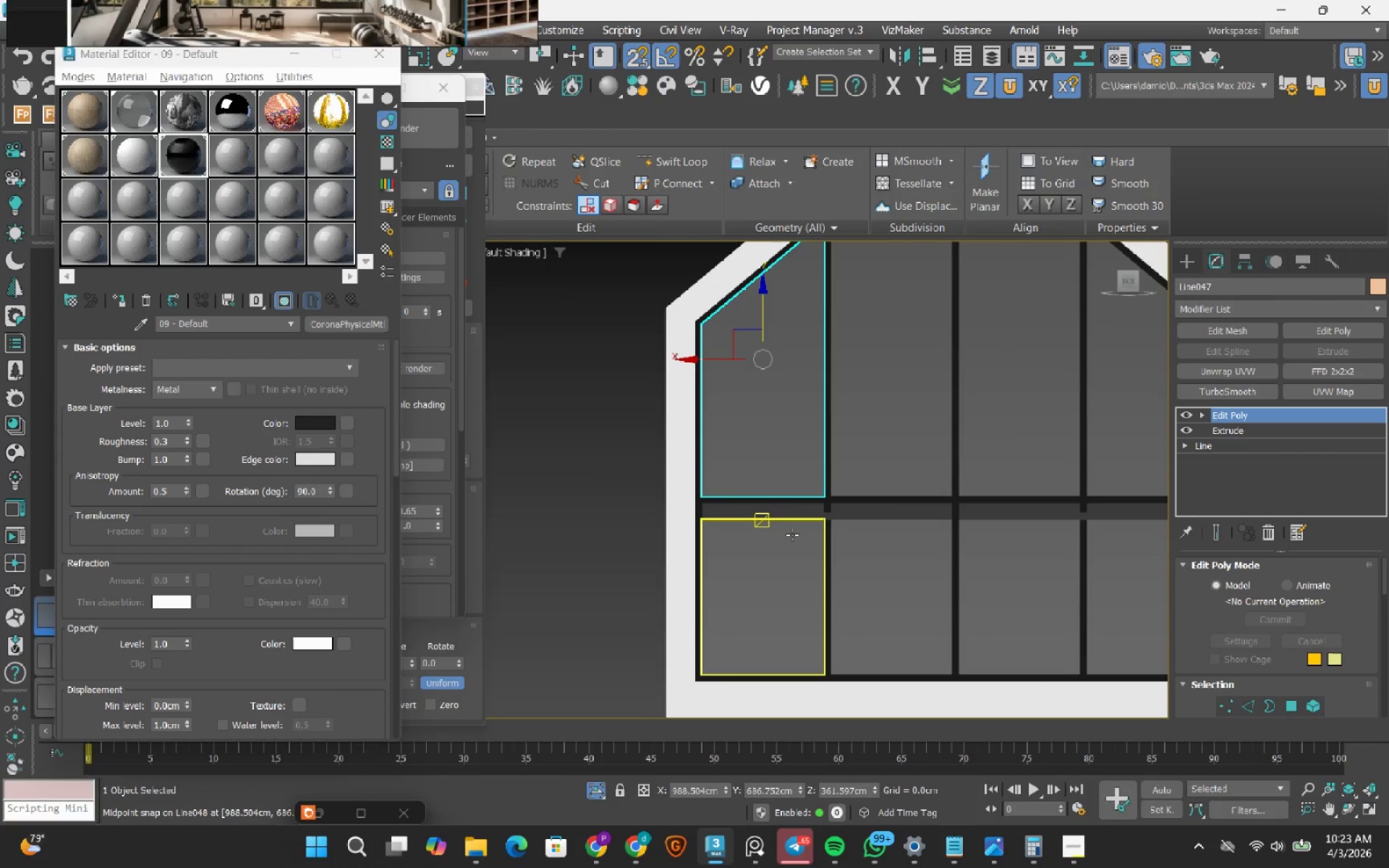 
left_click([792, 535])
 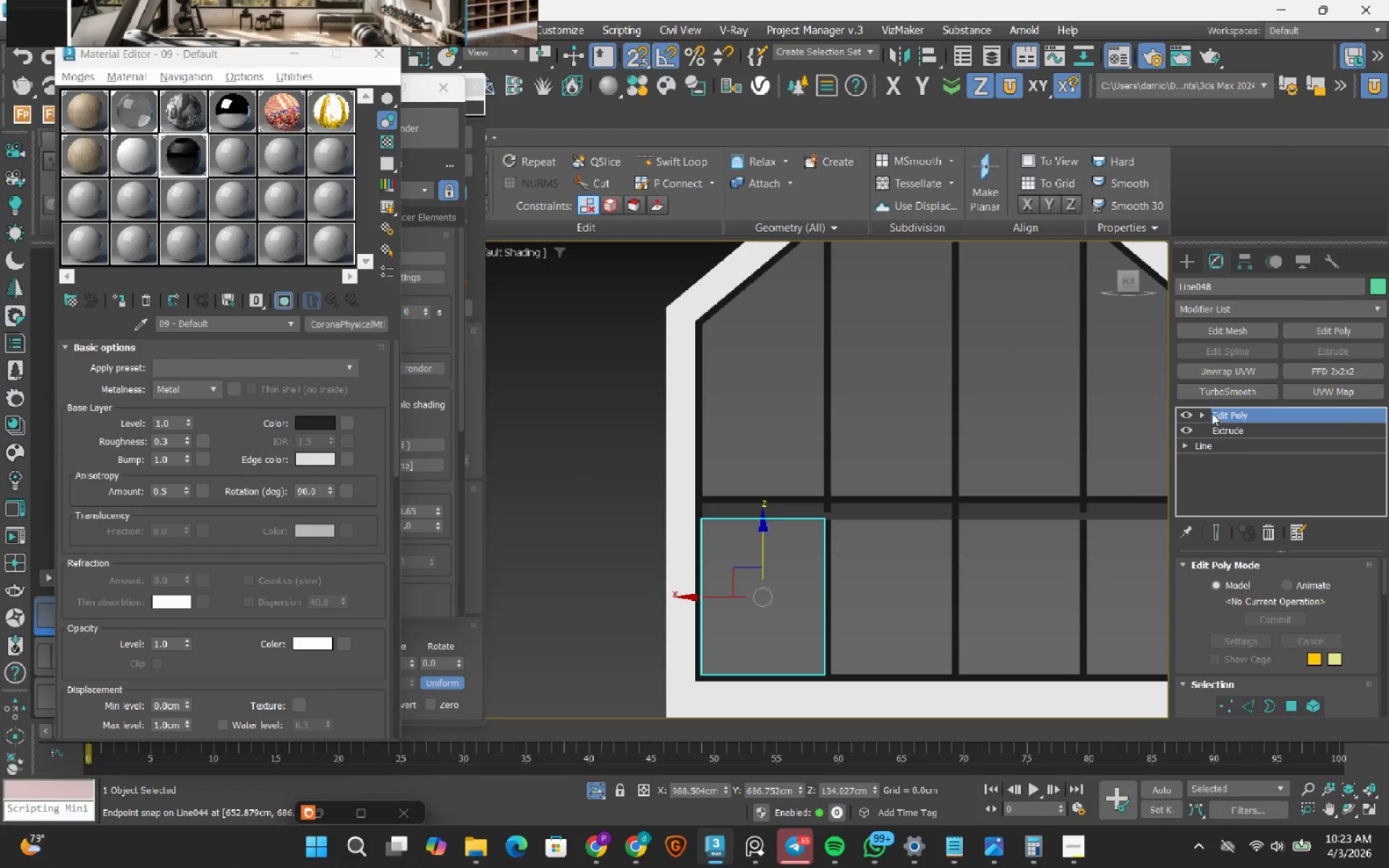 
double_click([1233, 425])
 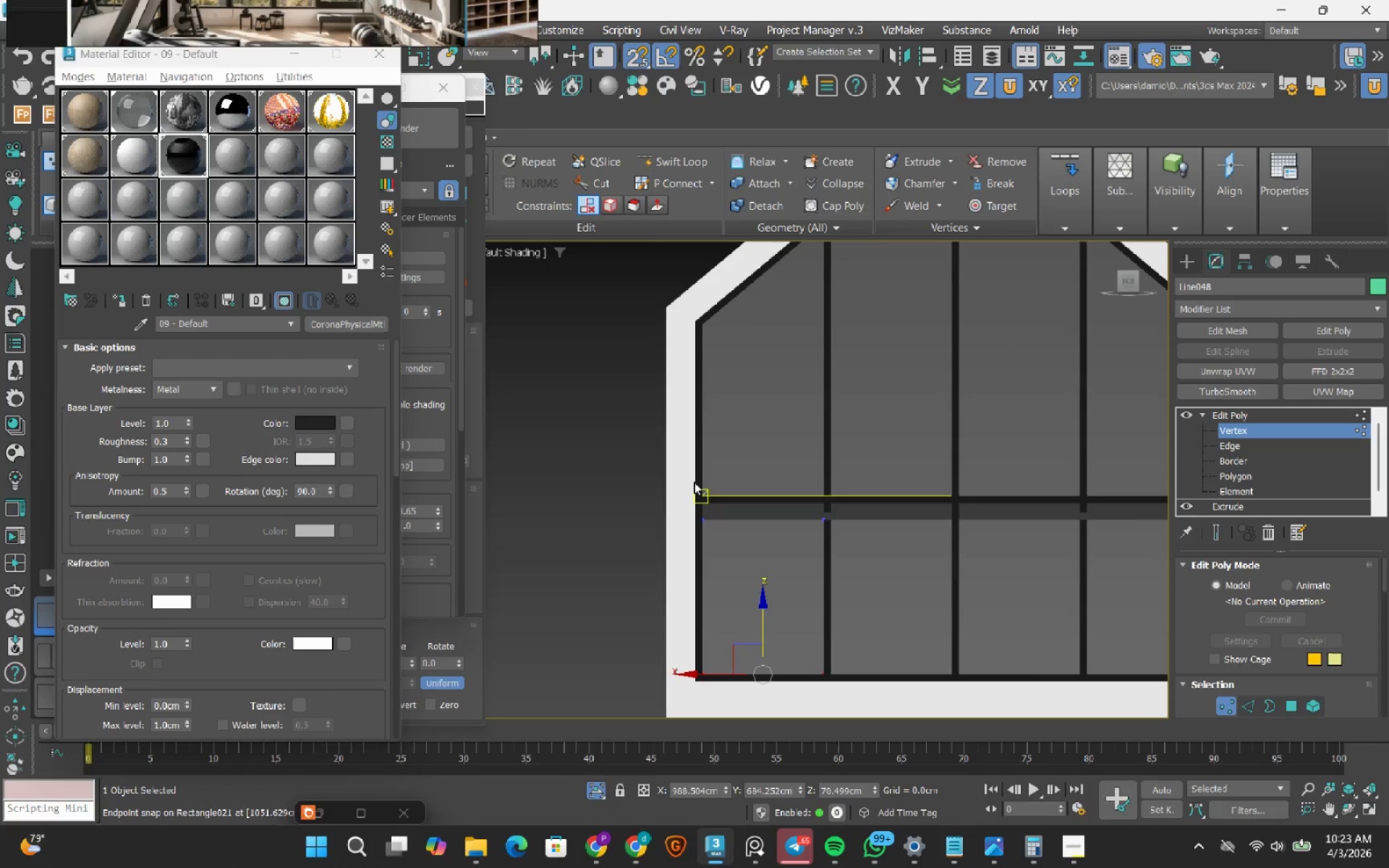 
left_click_drag(start_coordinate=[631, 475], to_coordinate=[816, 525])
 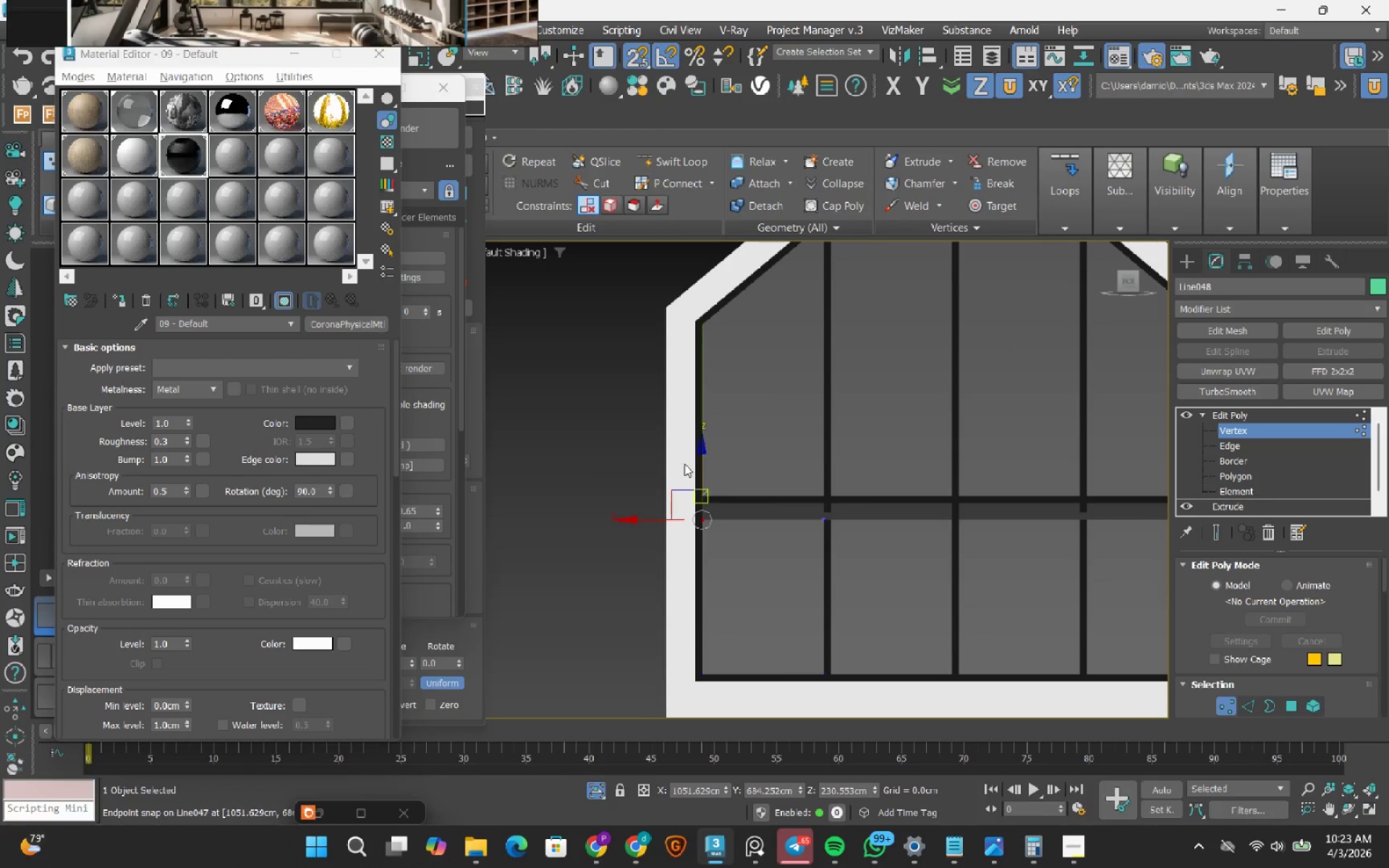 
left_click_drag(start_coordinate=[683, 464], to_coordinate=[863, 555])
 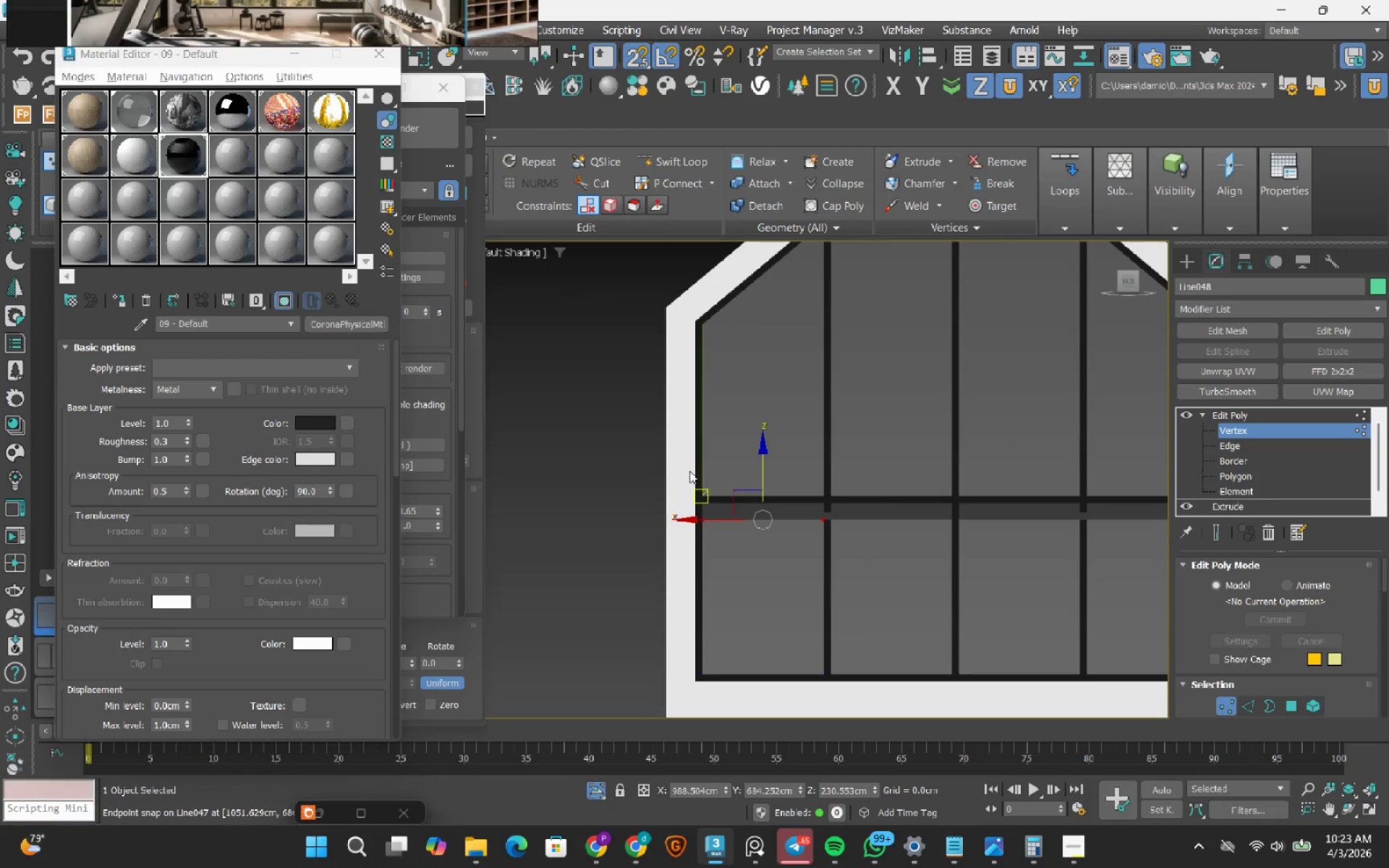 
scroll: coordinate [689, 470], scroll_direction: up, amount: 2.0
 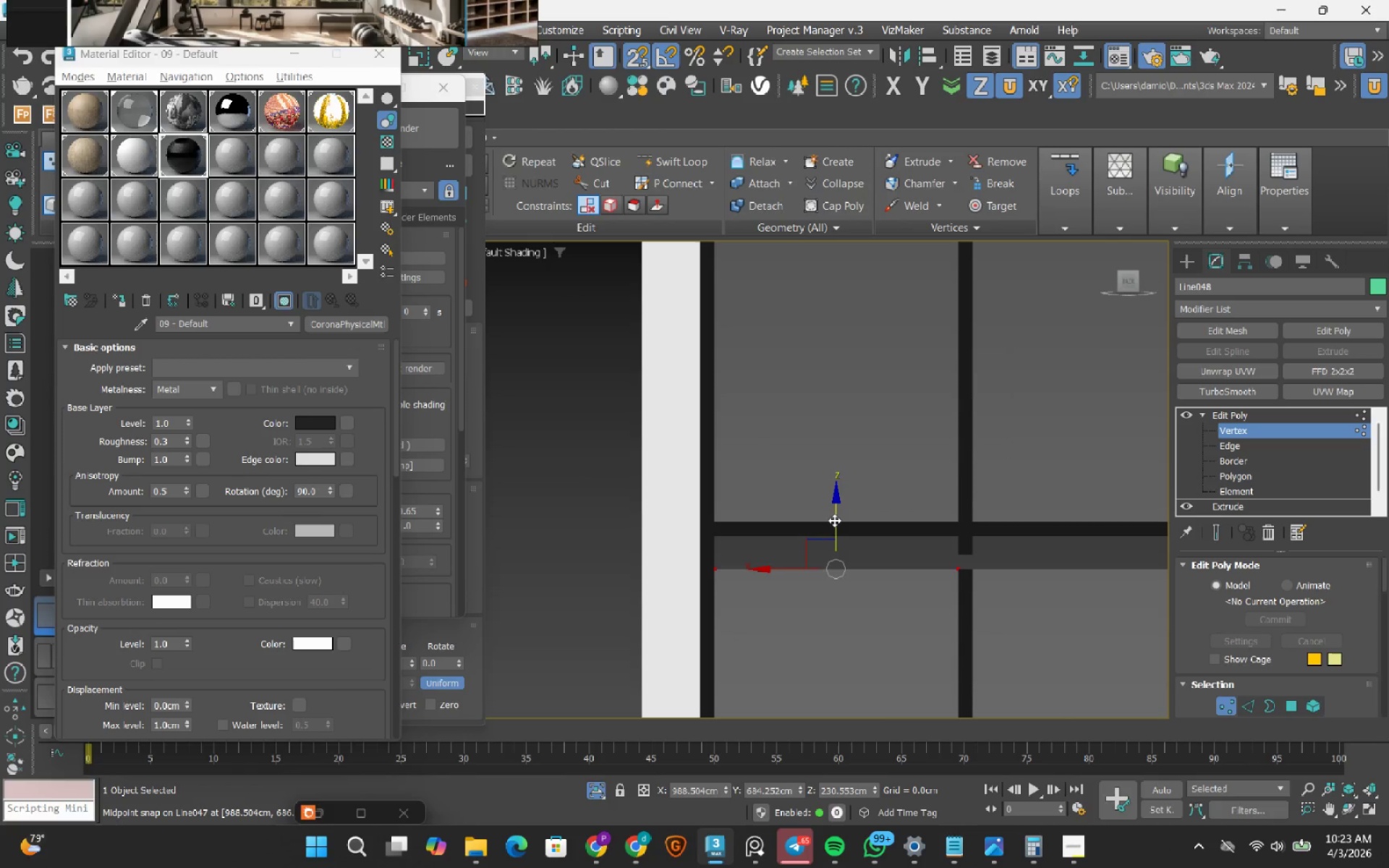 
left_click_drag(start_coordinate=[834, 519], to_coordinate=[739, 542])
 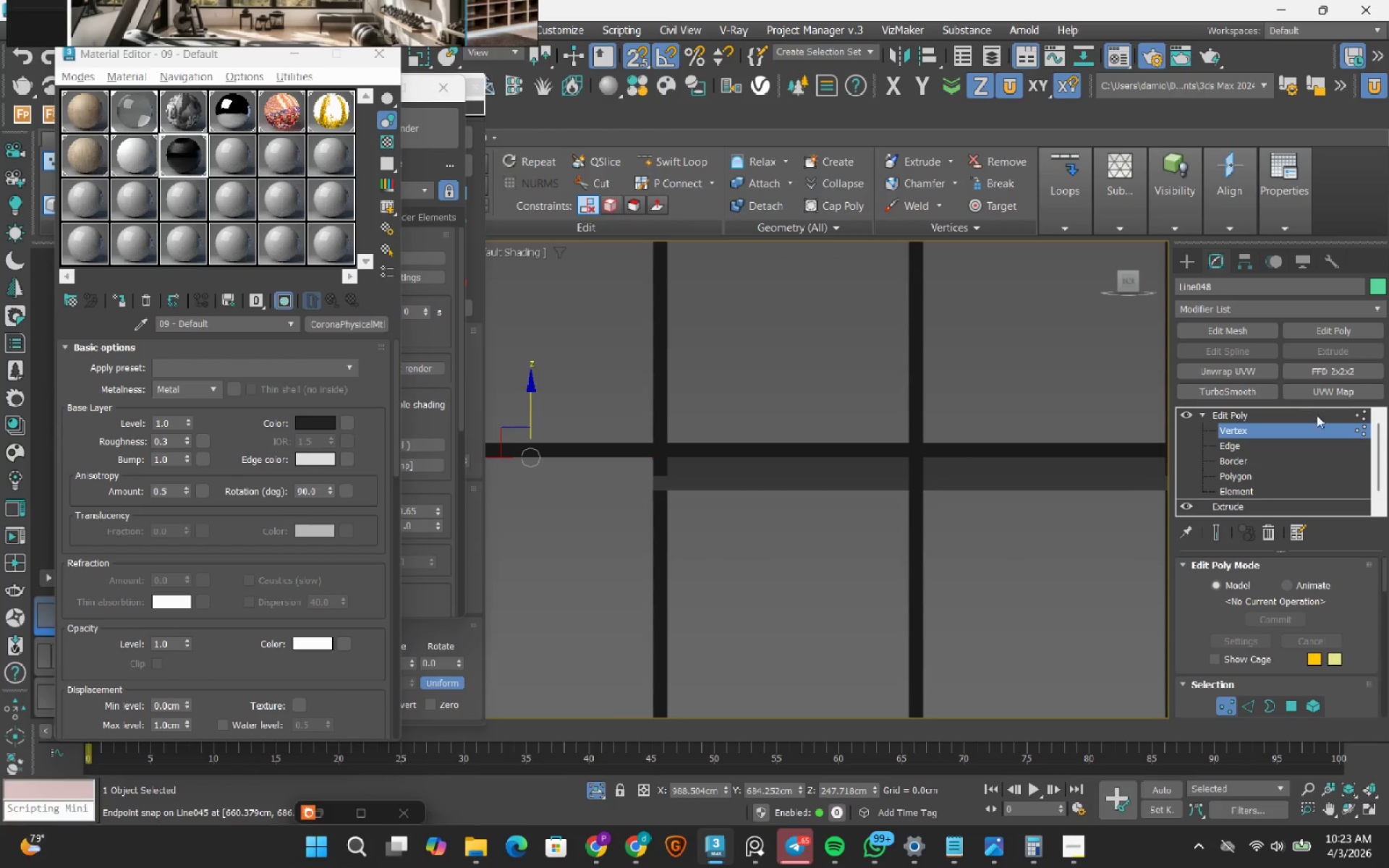 
left_click([1358, 431])
 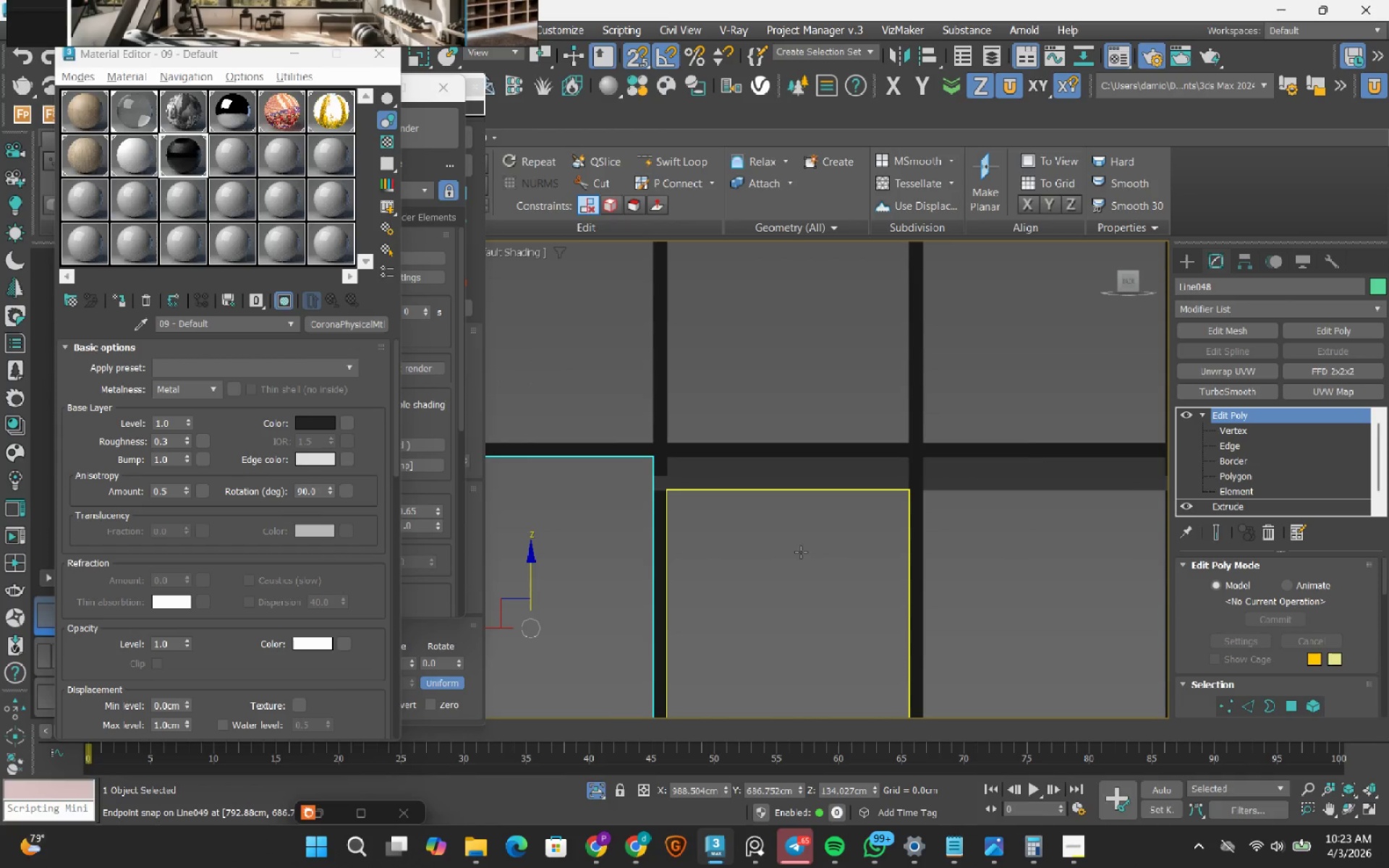 
left_click([795, 545])
 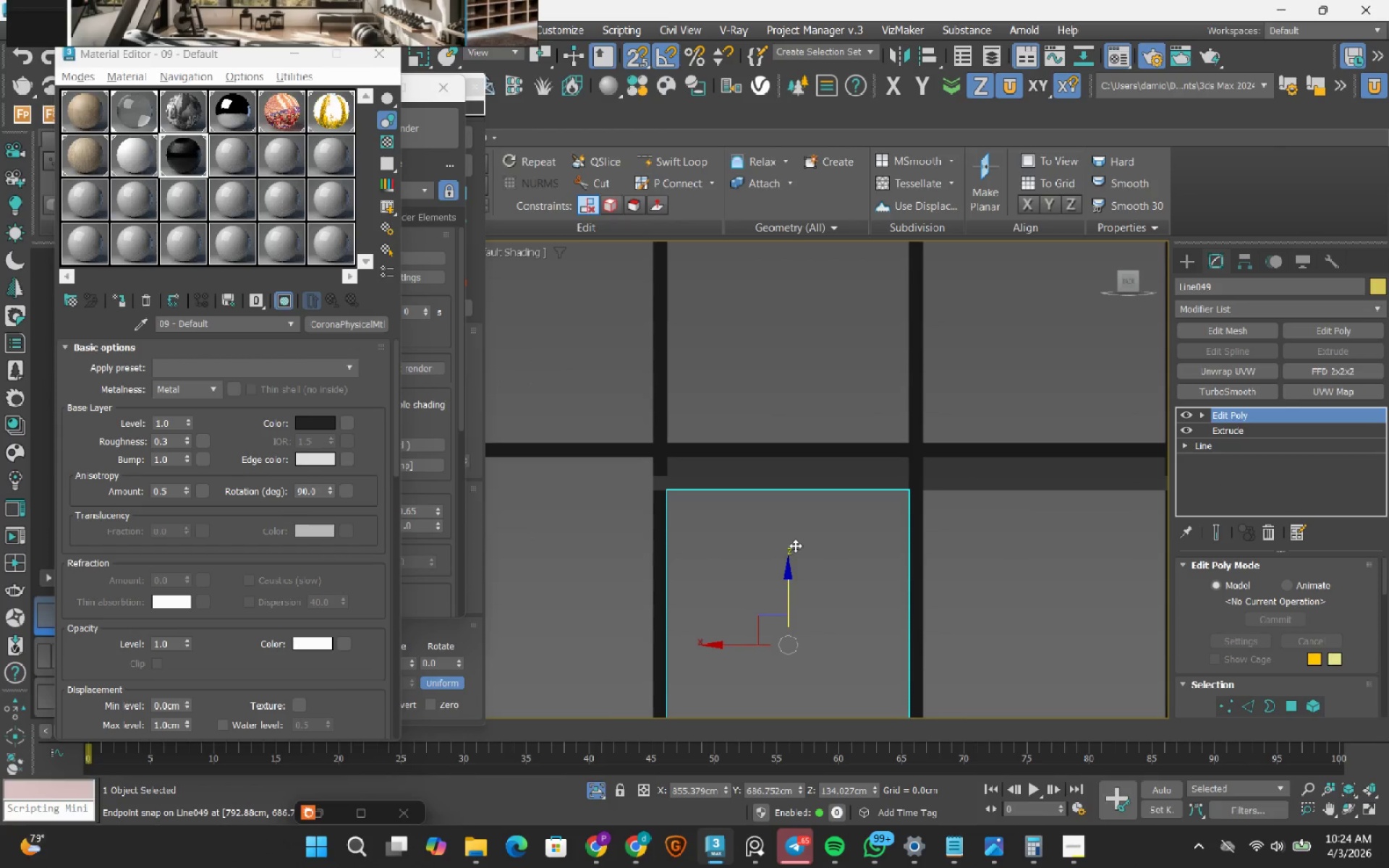 
key(1)
 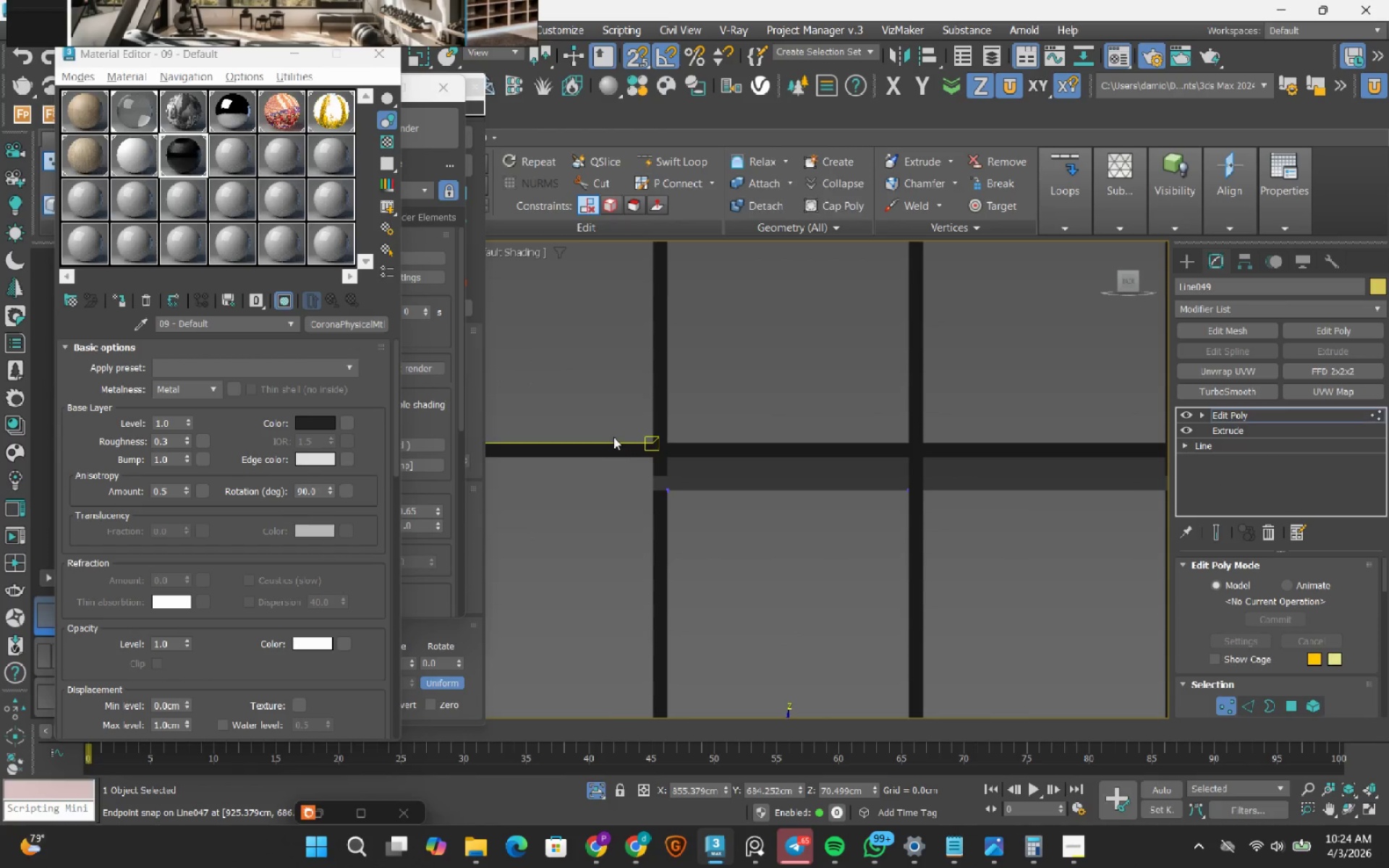 
left_click_drag(start_coordinate=[614, 437], to_coordinate=[961, 579])
 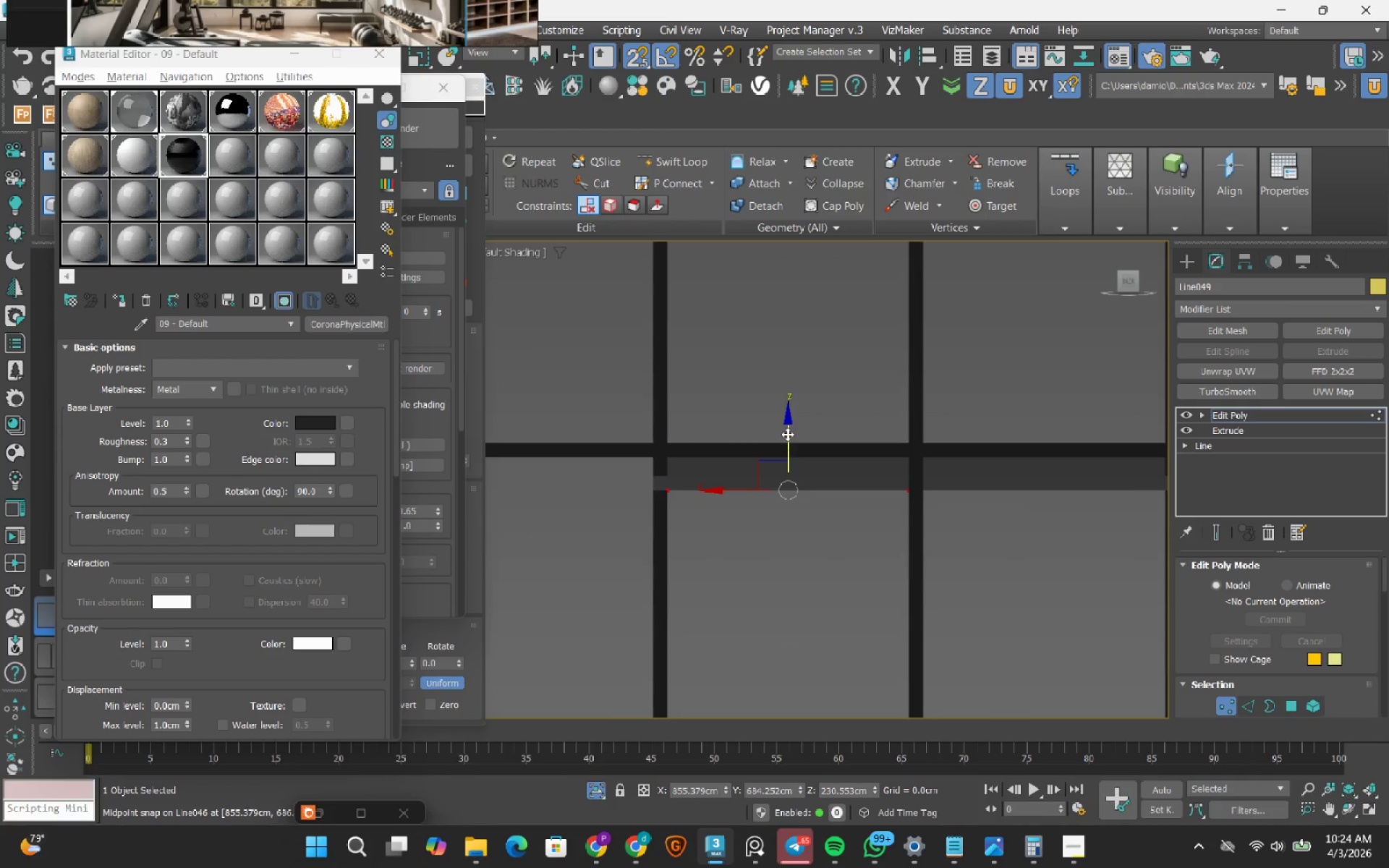 
left_click_drag(start_coordinate=[787, 434], to_coordinate=[773, 475])
 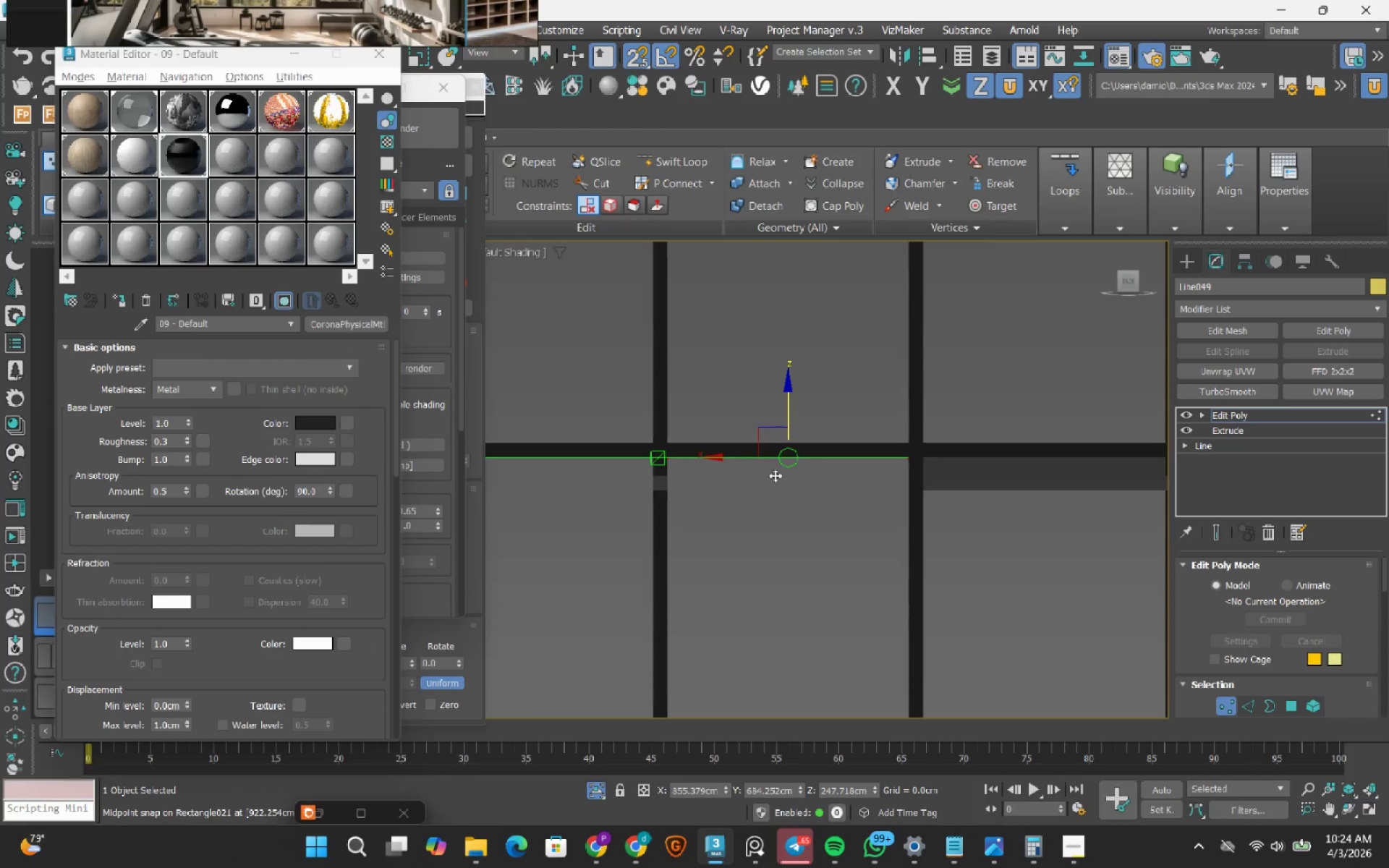 
key(1)
 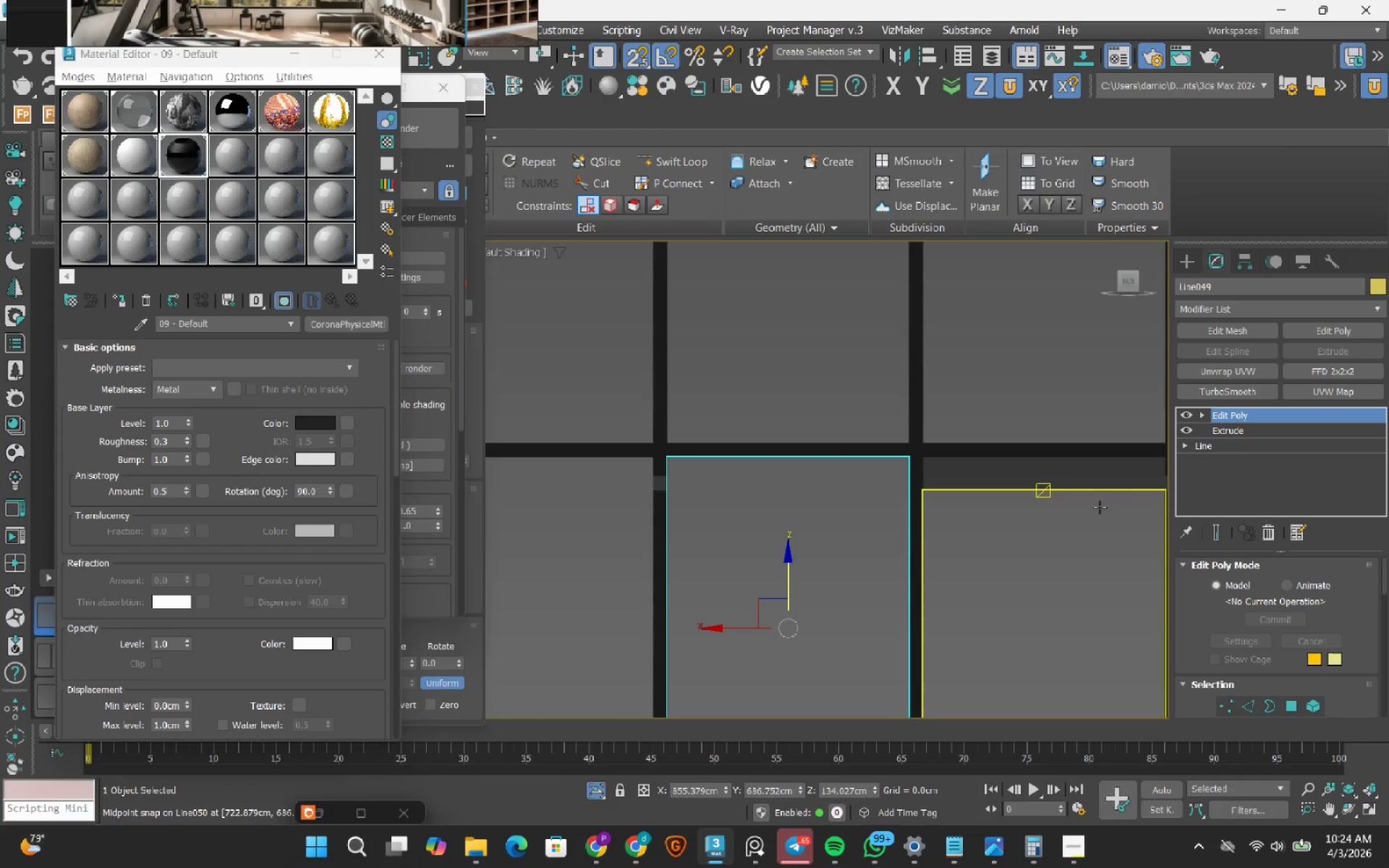 
left_click([1093, 513])
 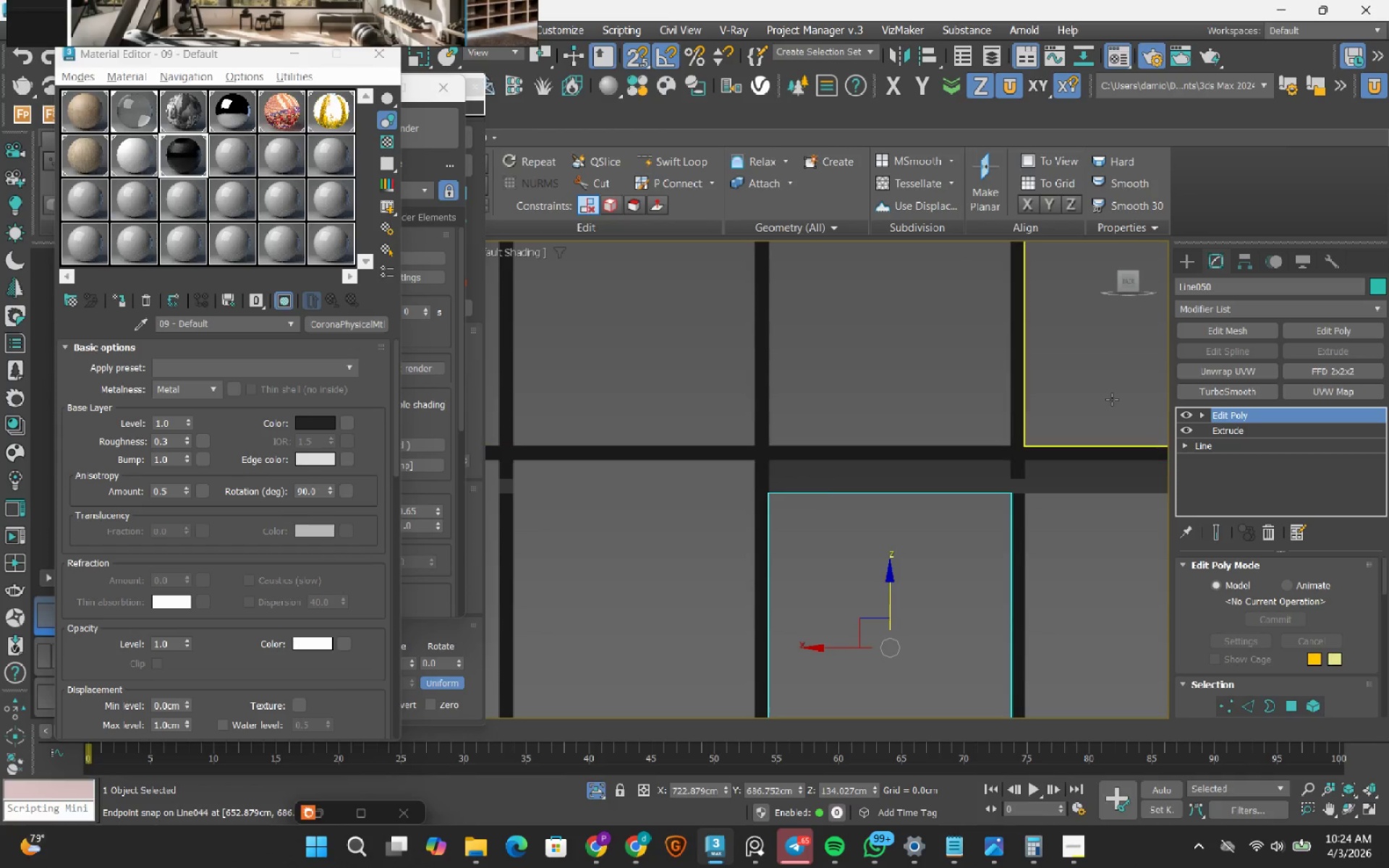 
key(1)
 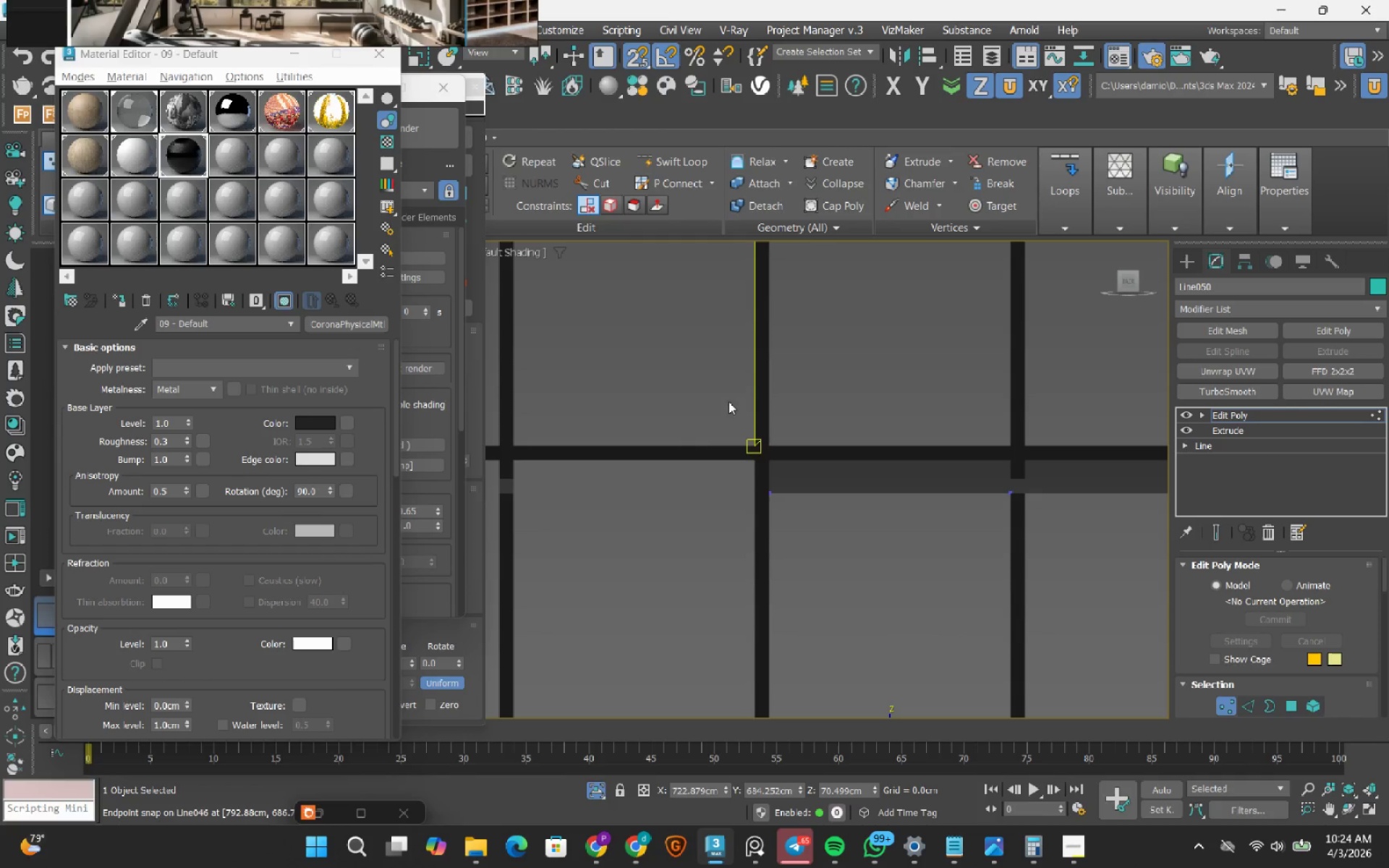 
left_click_drag(start_coordinate=[708, 401], to_coordinate=[1013, 576])
 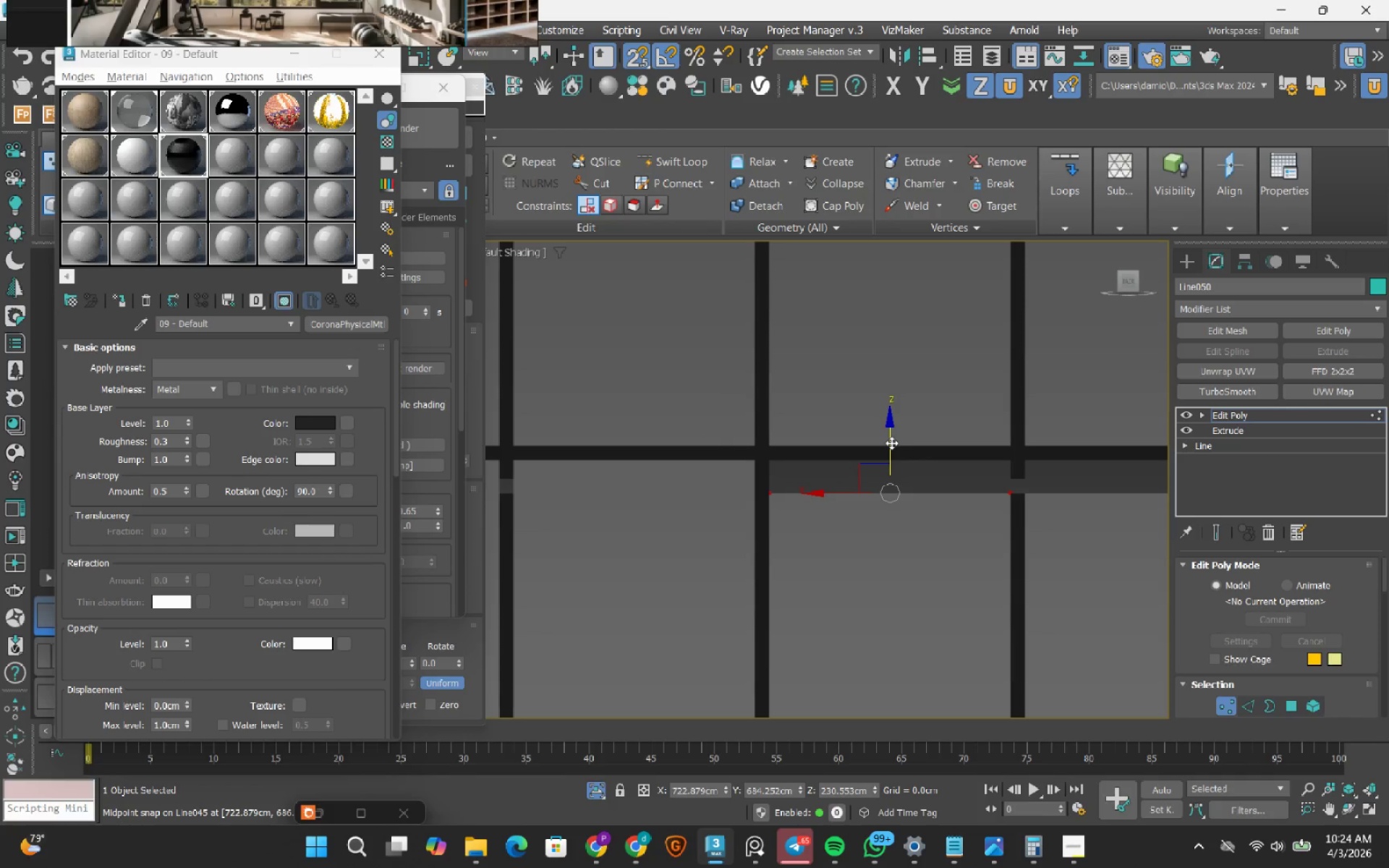 
left_click_drag(start_coordinate=[891, 443], to_coordinate=[828, 480])
 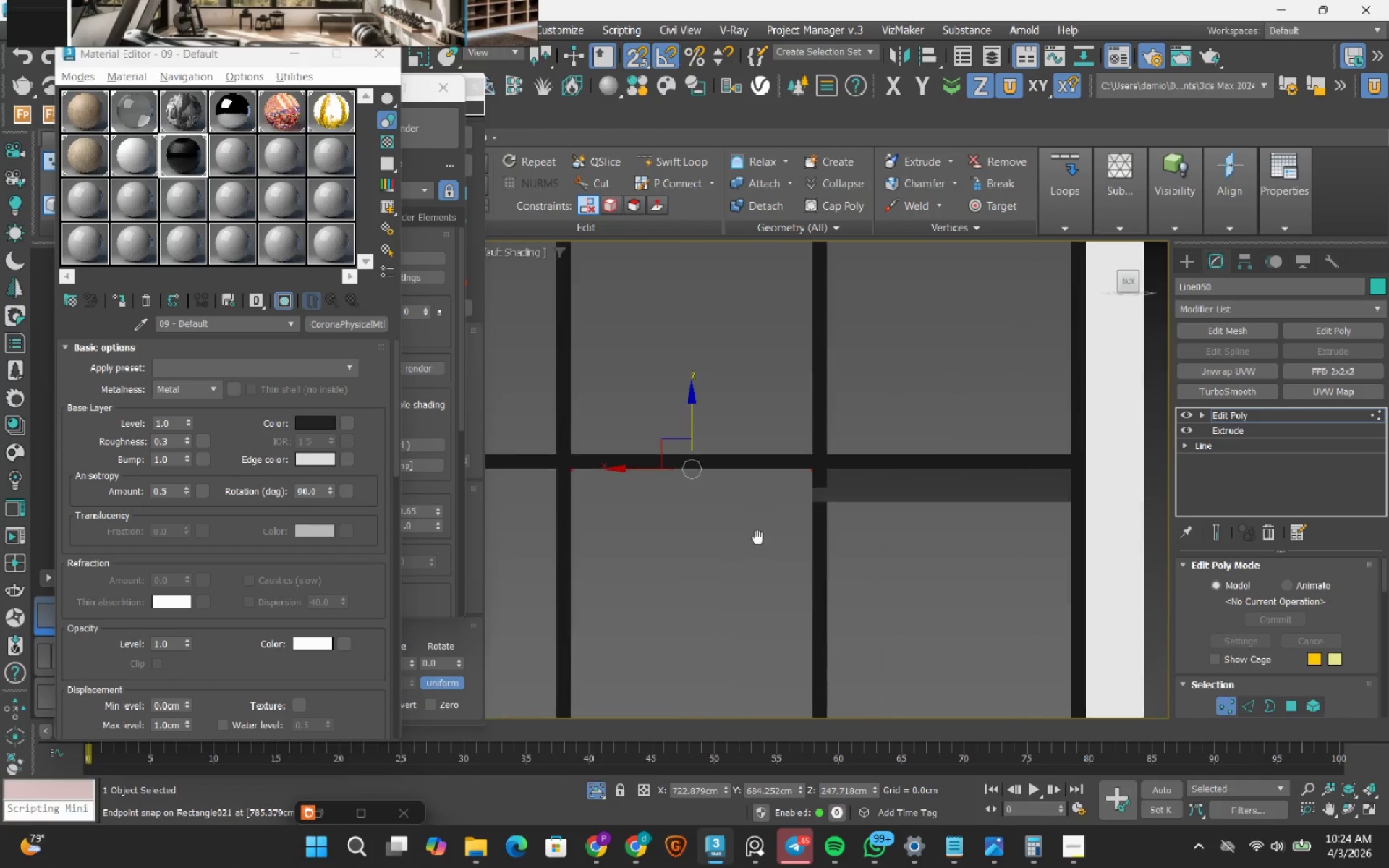 
key(1)
 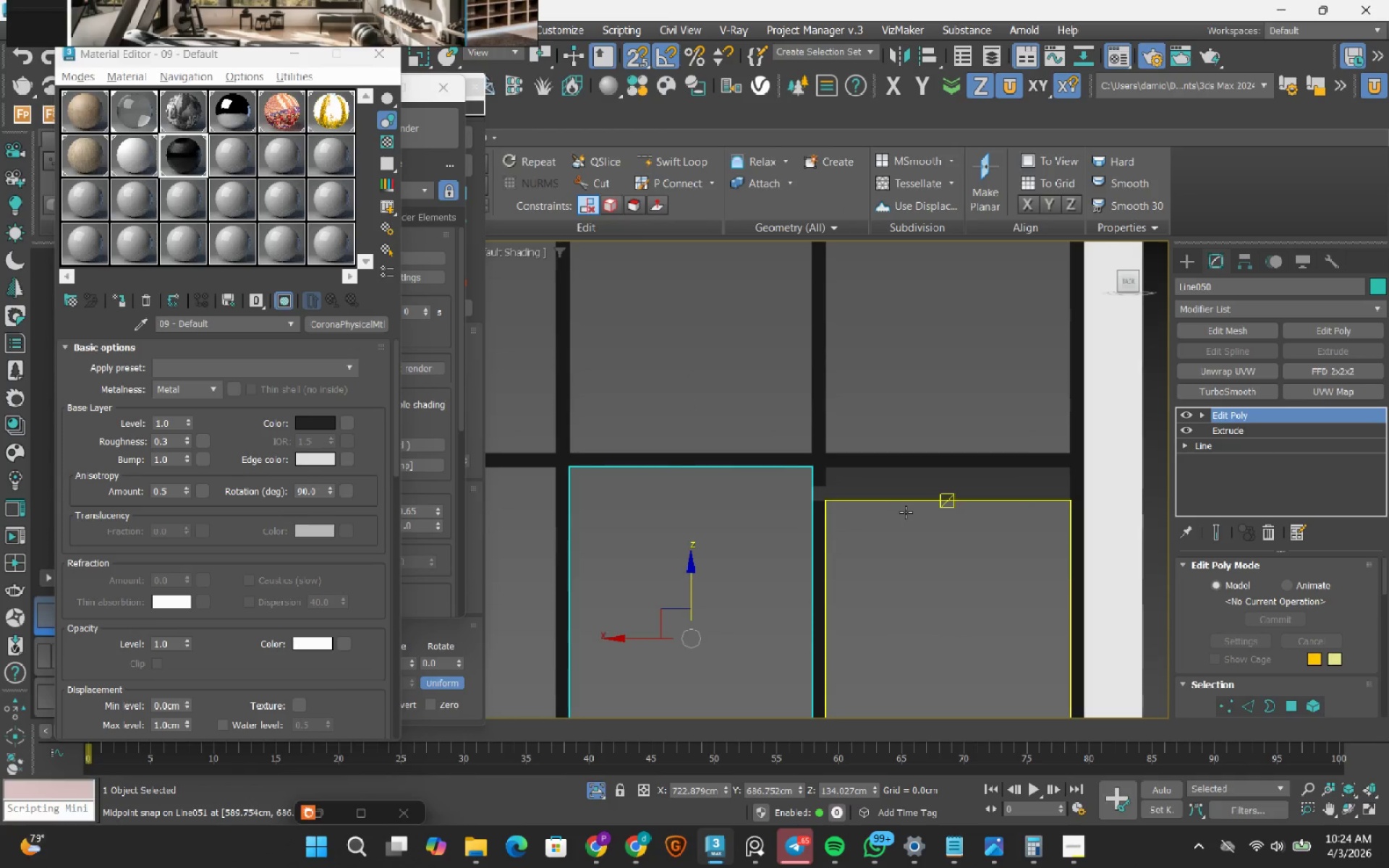 
left_click([906, 512])
 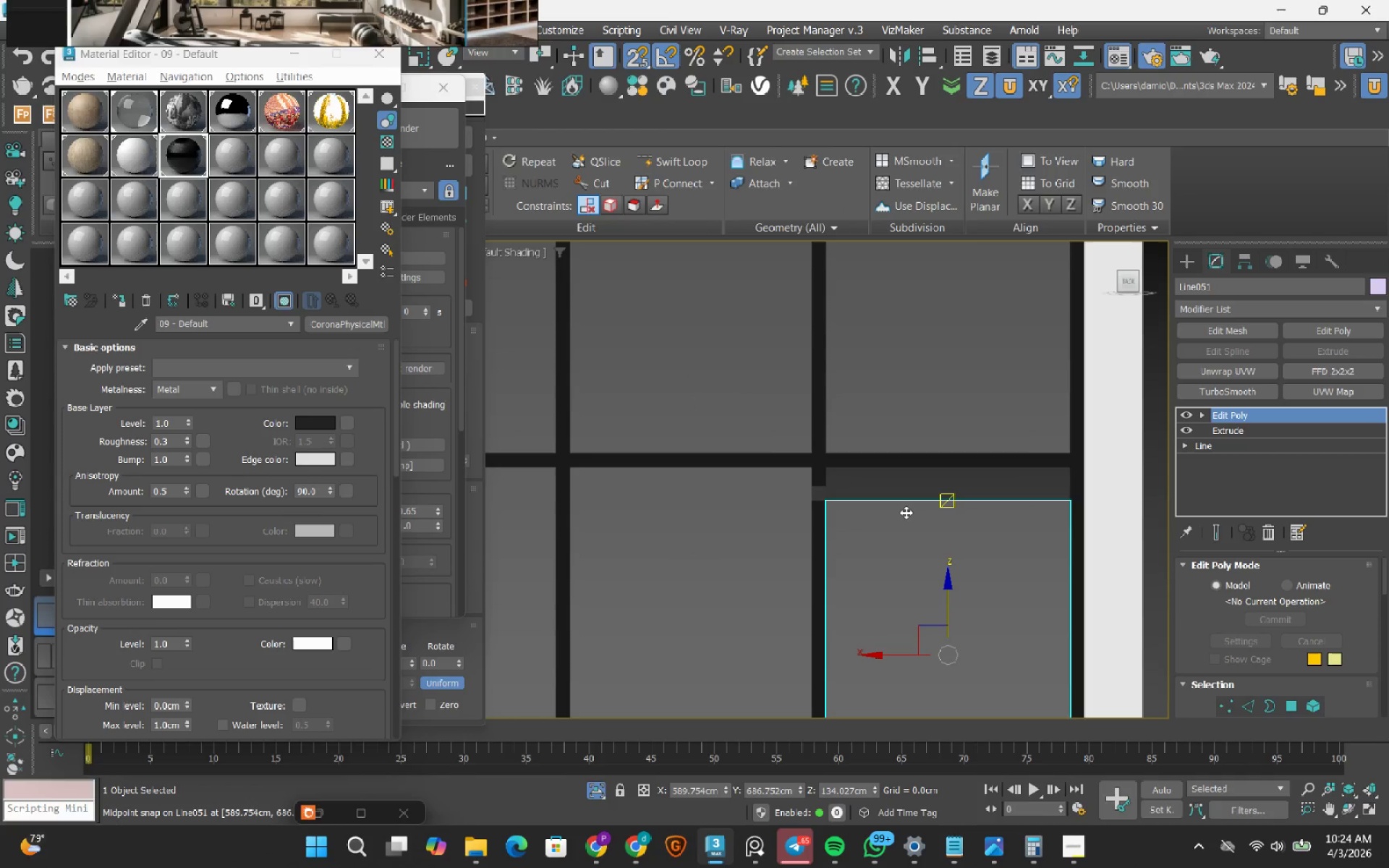 
key(1)
 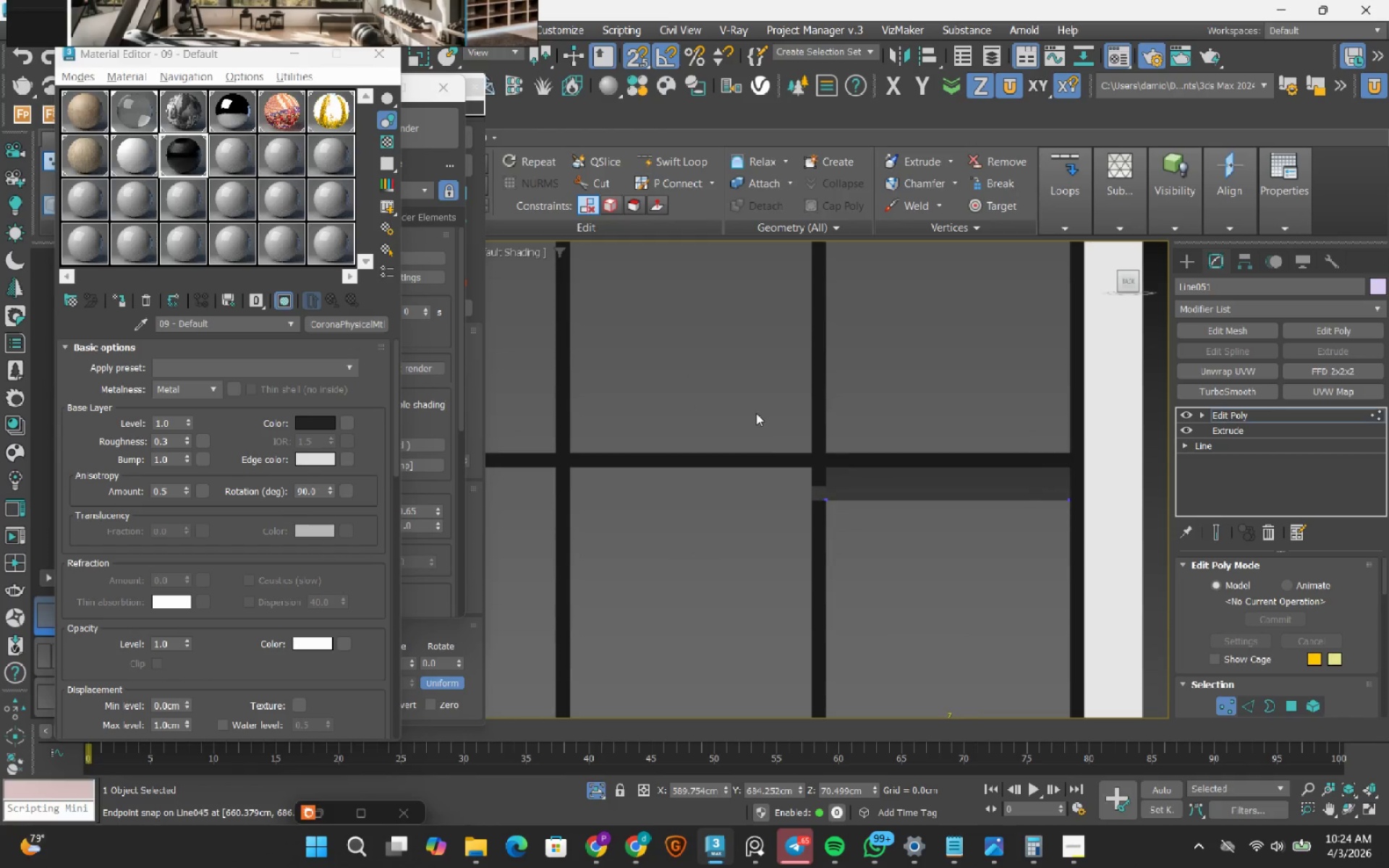 
left_click_drag(start_coordinate=[754, 412], to_coordinate=[1135, 571])
 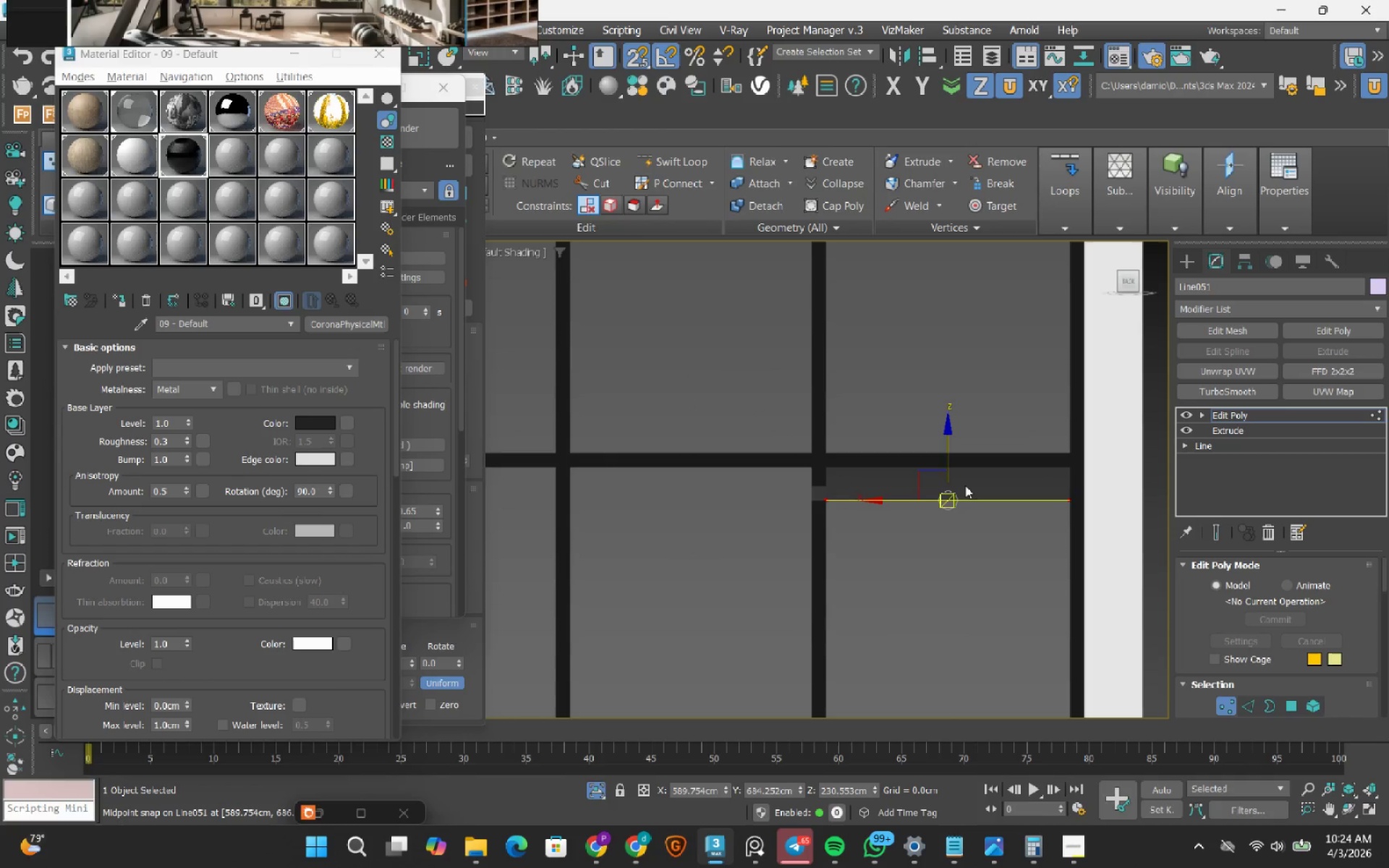 
scroll: coordinate [951, 481], scroll_direction: up, amount: 1.0
 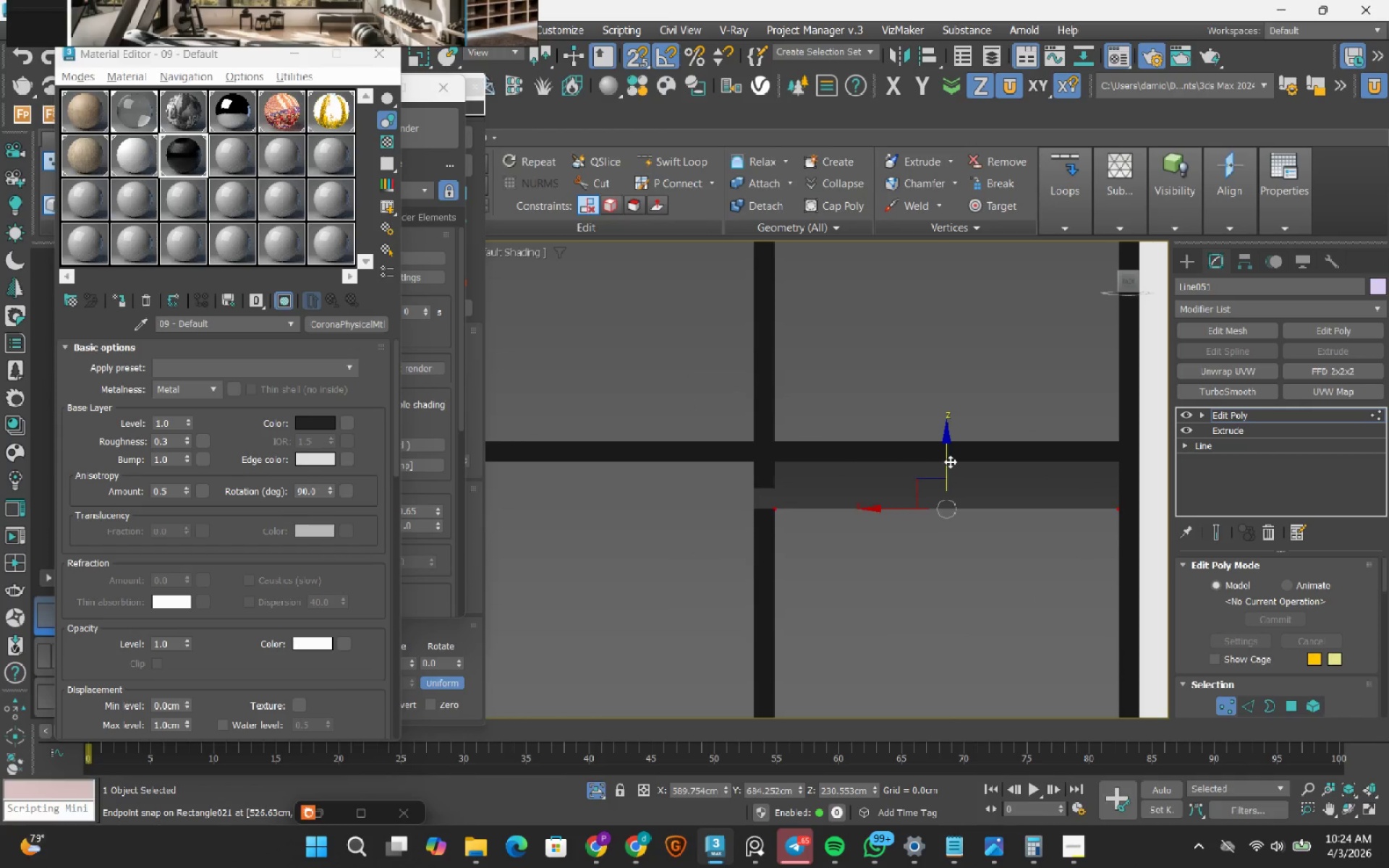 
left_click_drag(start_coordinate=[948, 462], to_coordinate=[849, 469])
 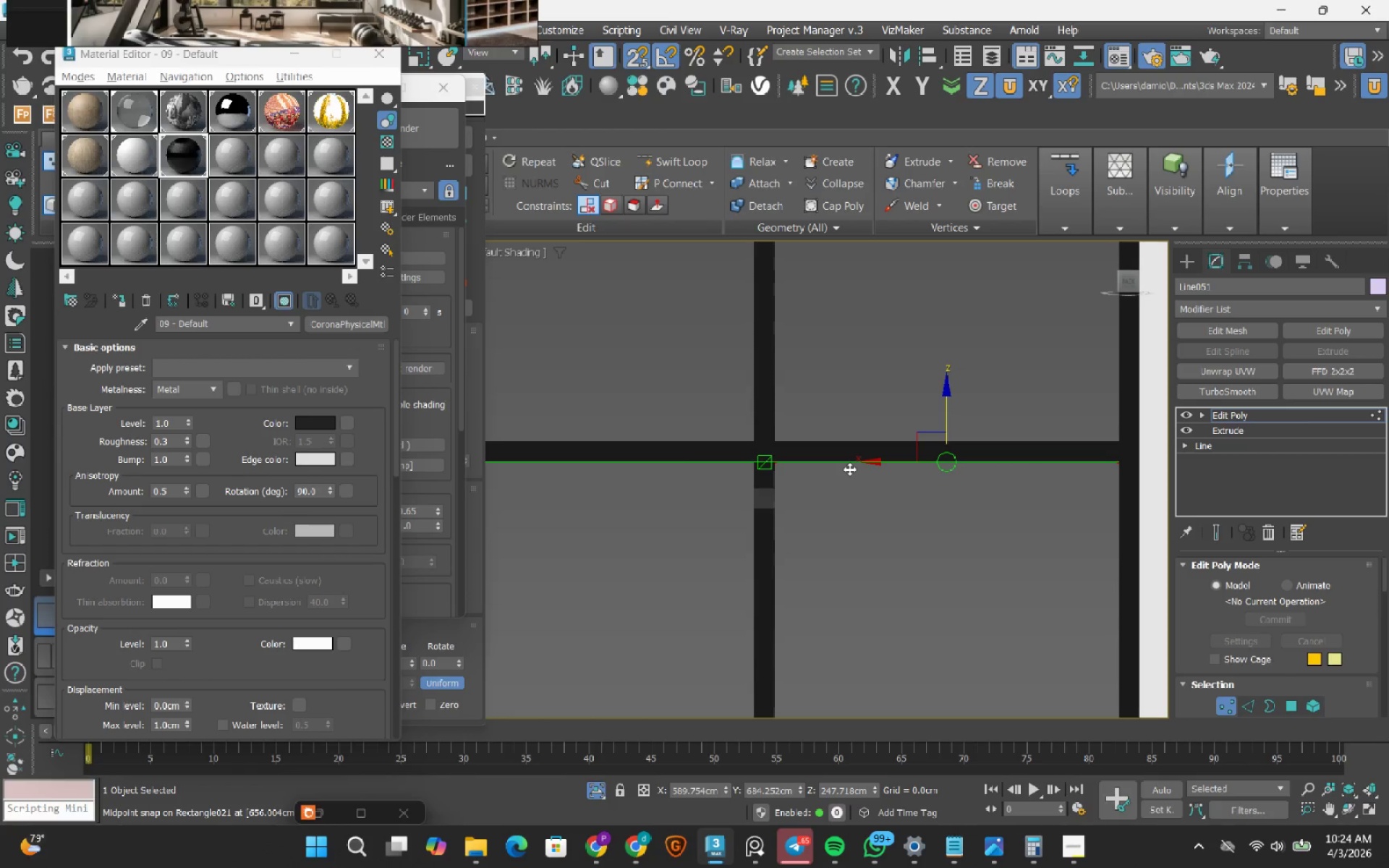 
key(1)
 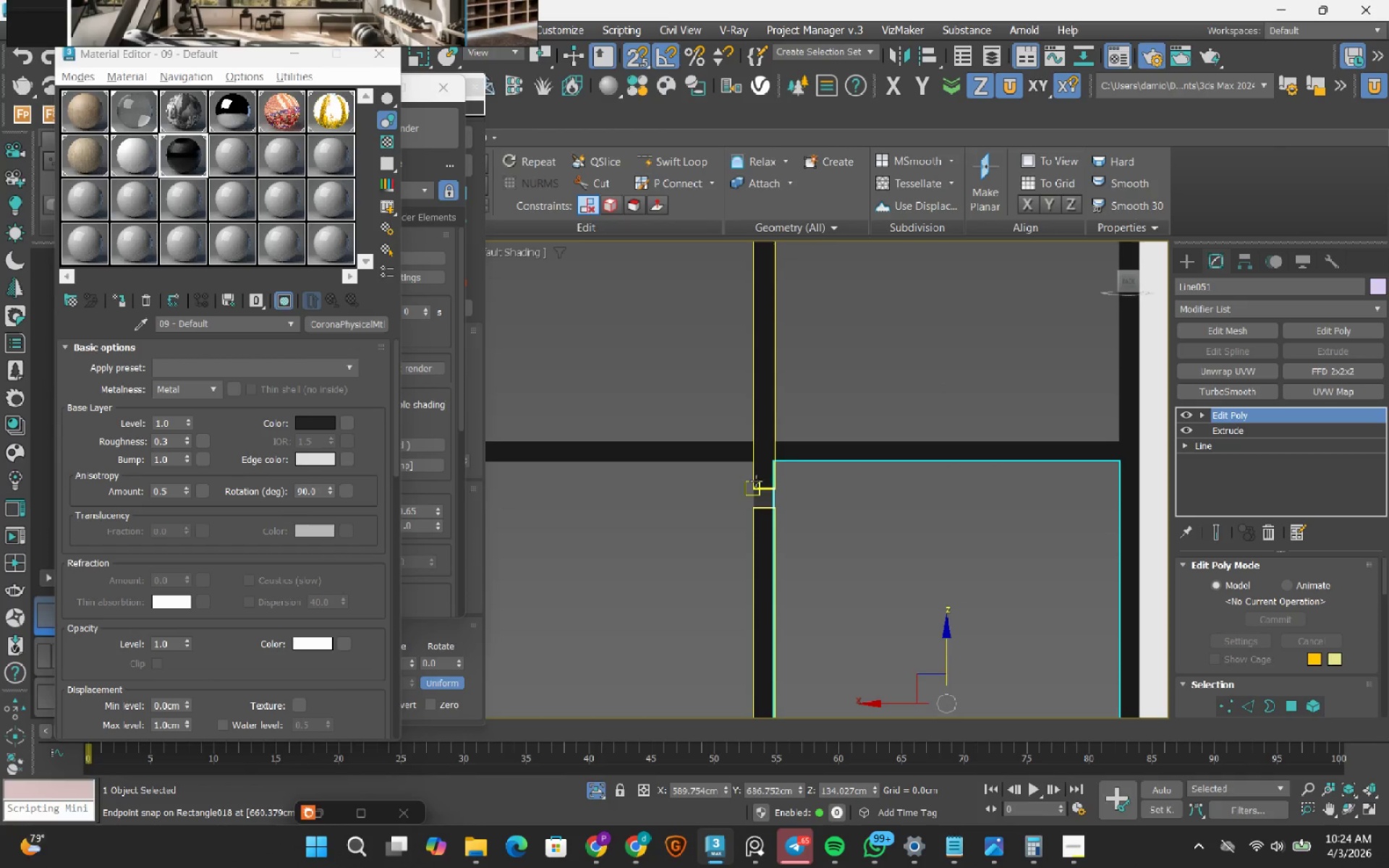 
left_click([768, 467])
 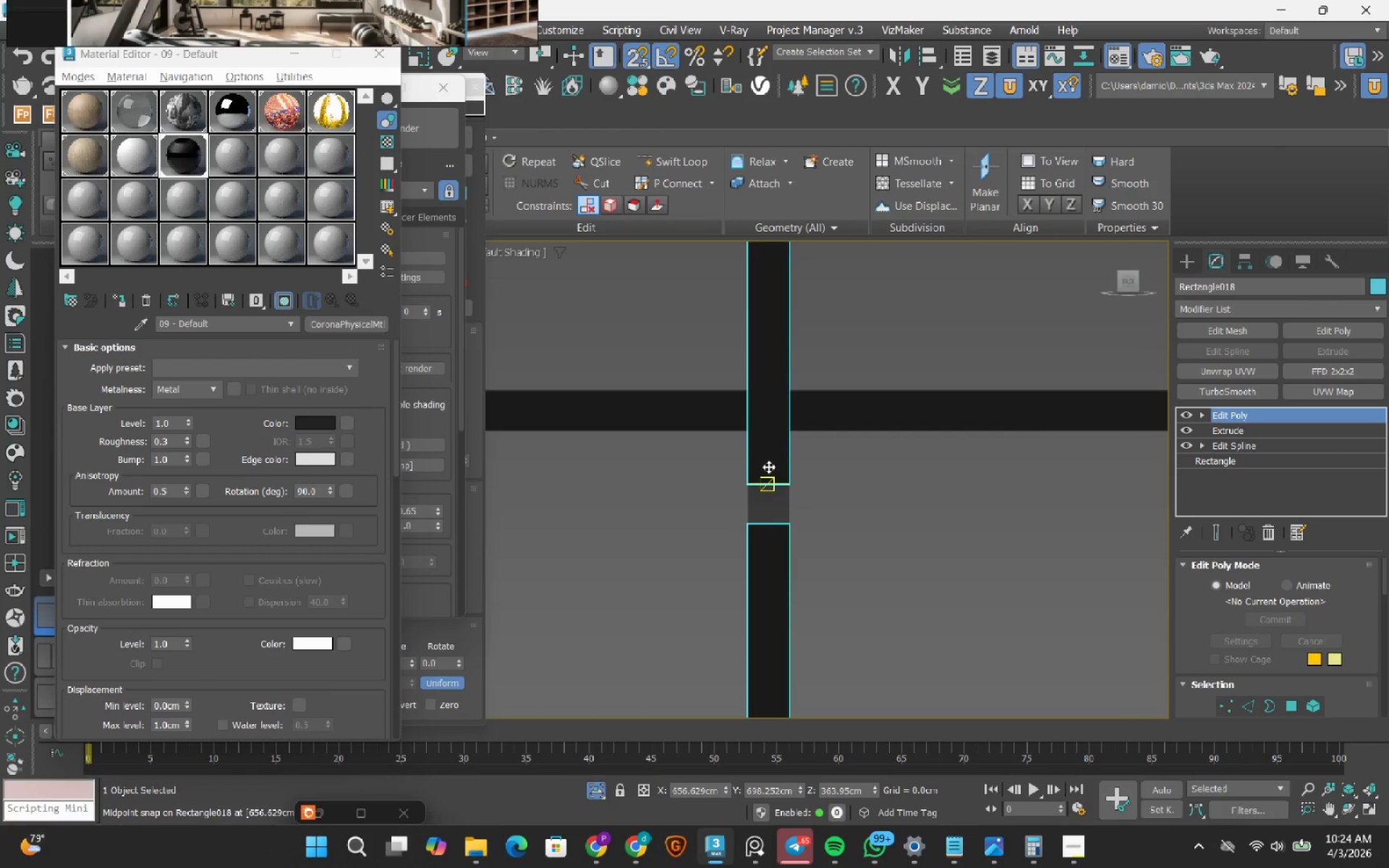 
scroll: coordinate [760, 493], scroll_direction: up, amount: 2.0
 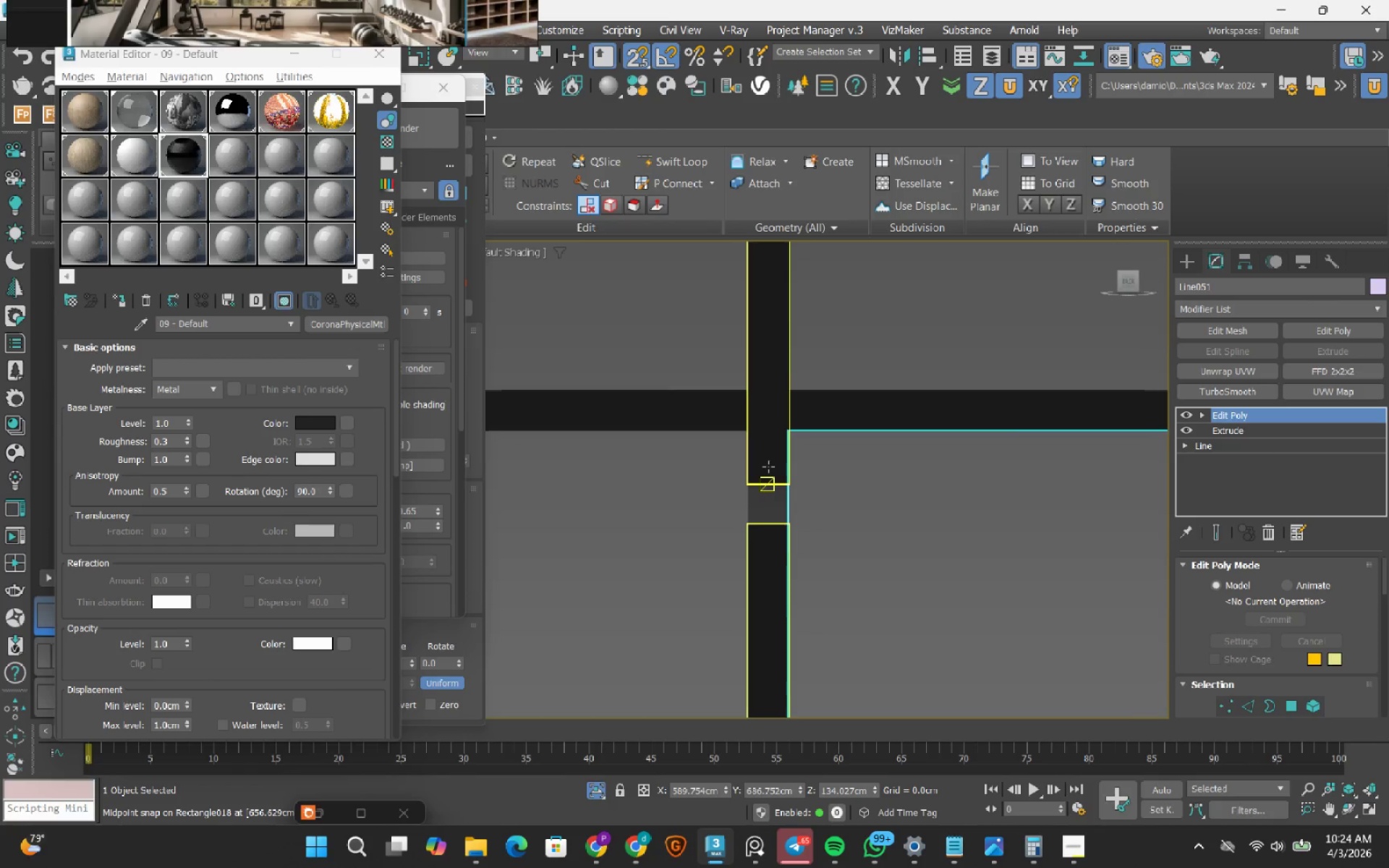 
key(1)
 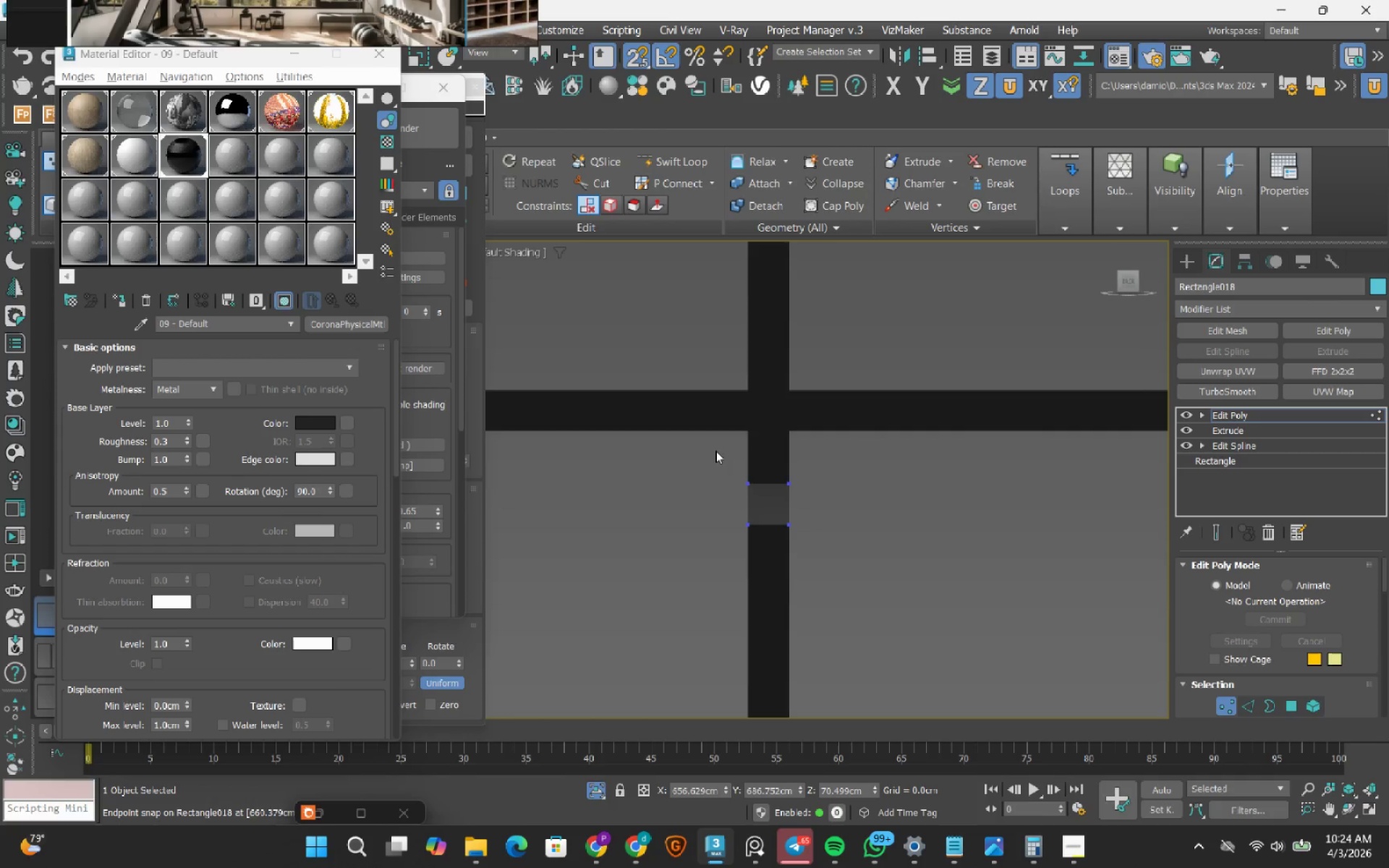 
left_click_drag(start_coordinate=[687, 431], to_coordinate=[830, 611])
 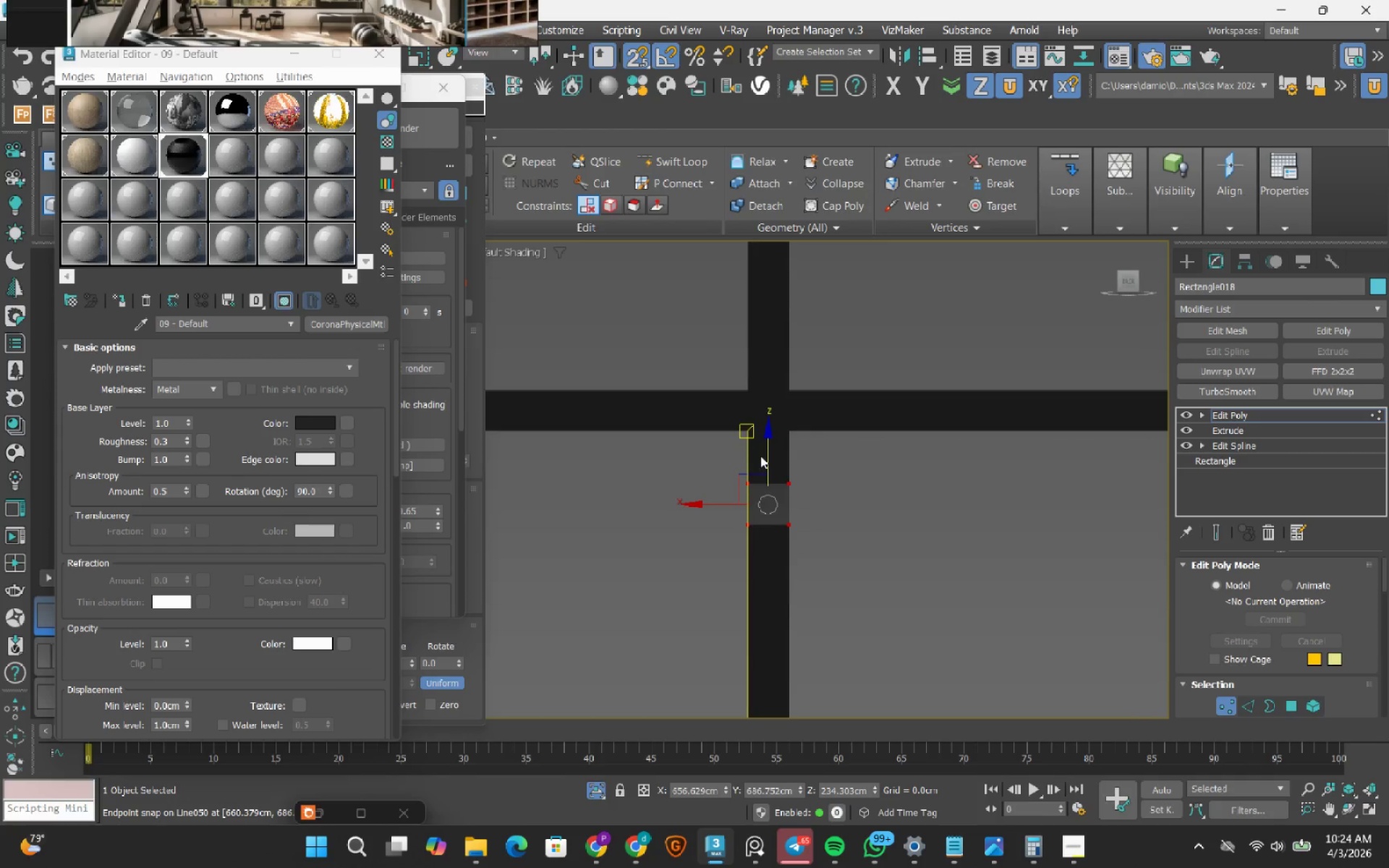 
left_click_drag(start_coordinate=[769, 451], to_coordinate=[995, 401])
 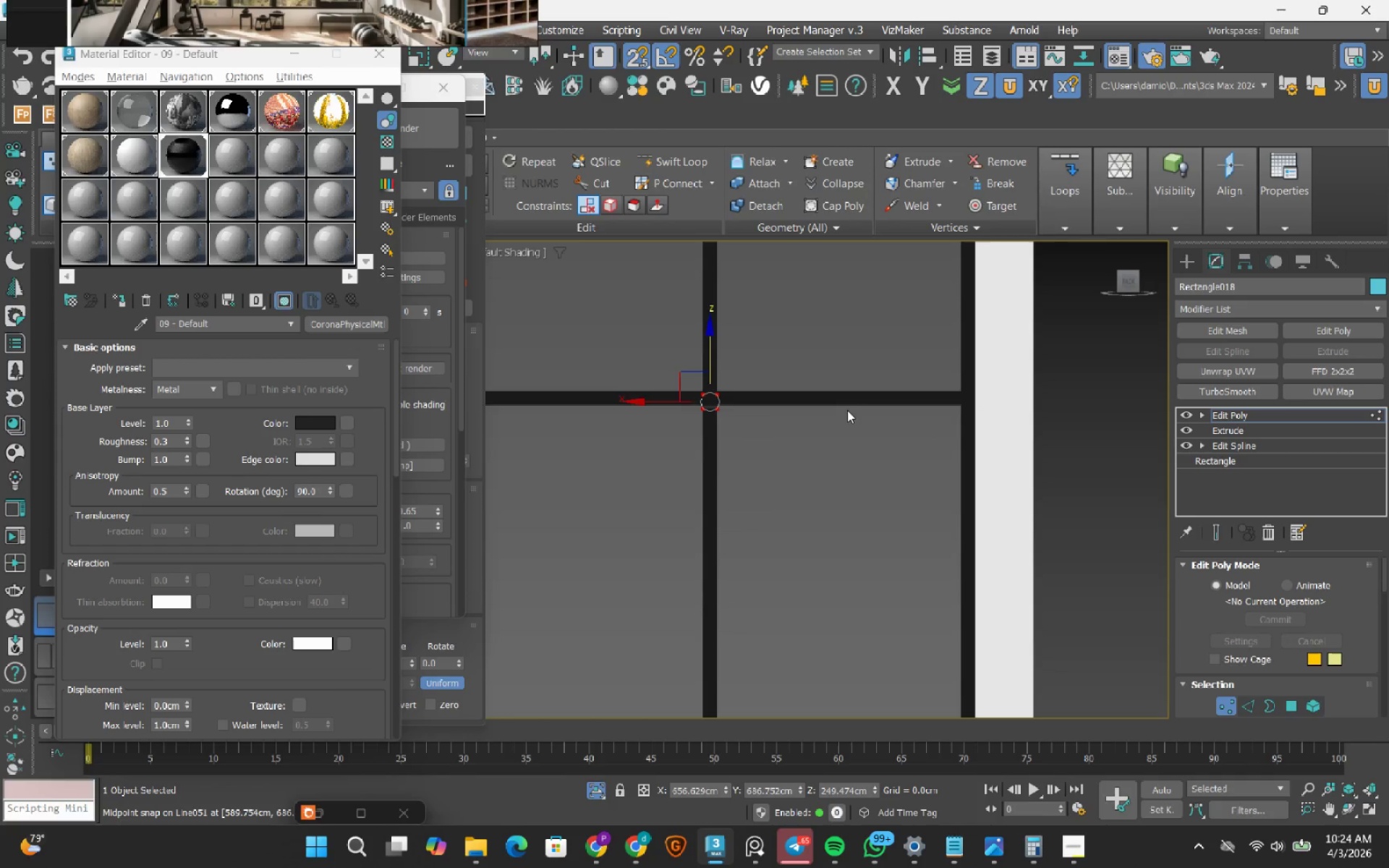 
scroll: coordinate [678, 391], scroll_direction: down, amount: 3.0
 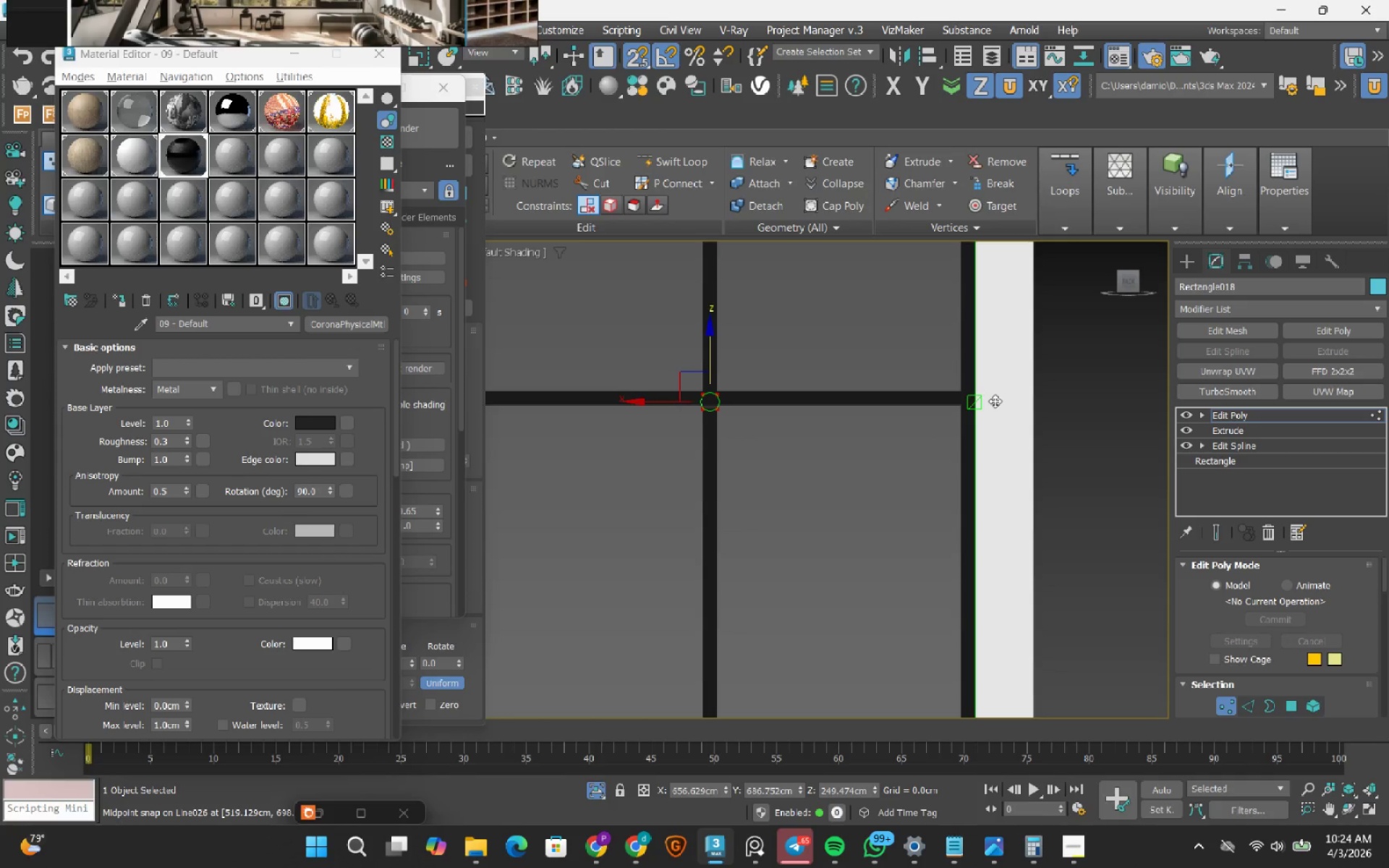 
scroll: coordinate [706, 413], scroll_direction: up, amount: 5.0
 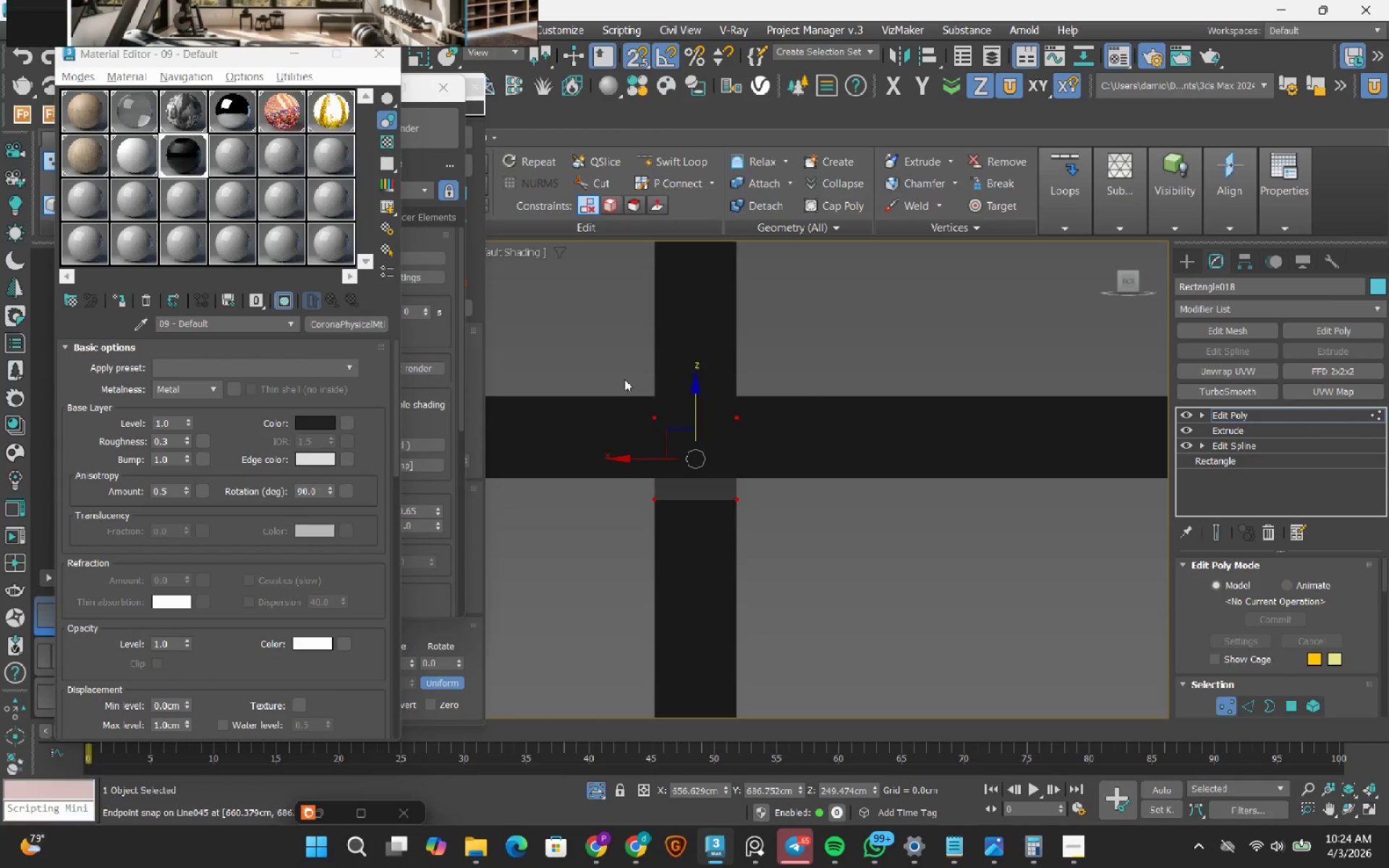 
left_click([609, 357])
 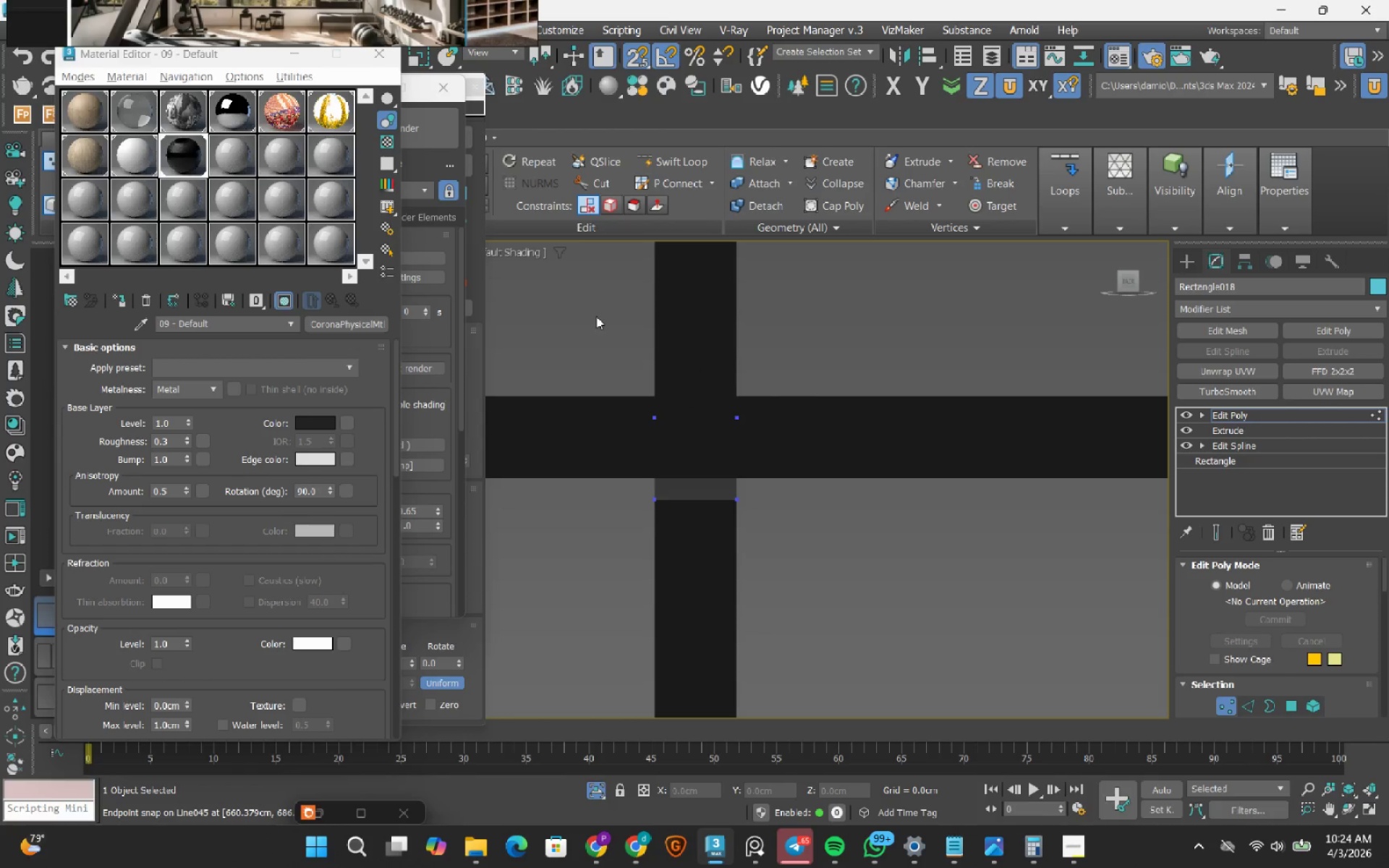 
left_click_drag(start_coordinate=[604, 321], to_coordinate=[812, 452])
 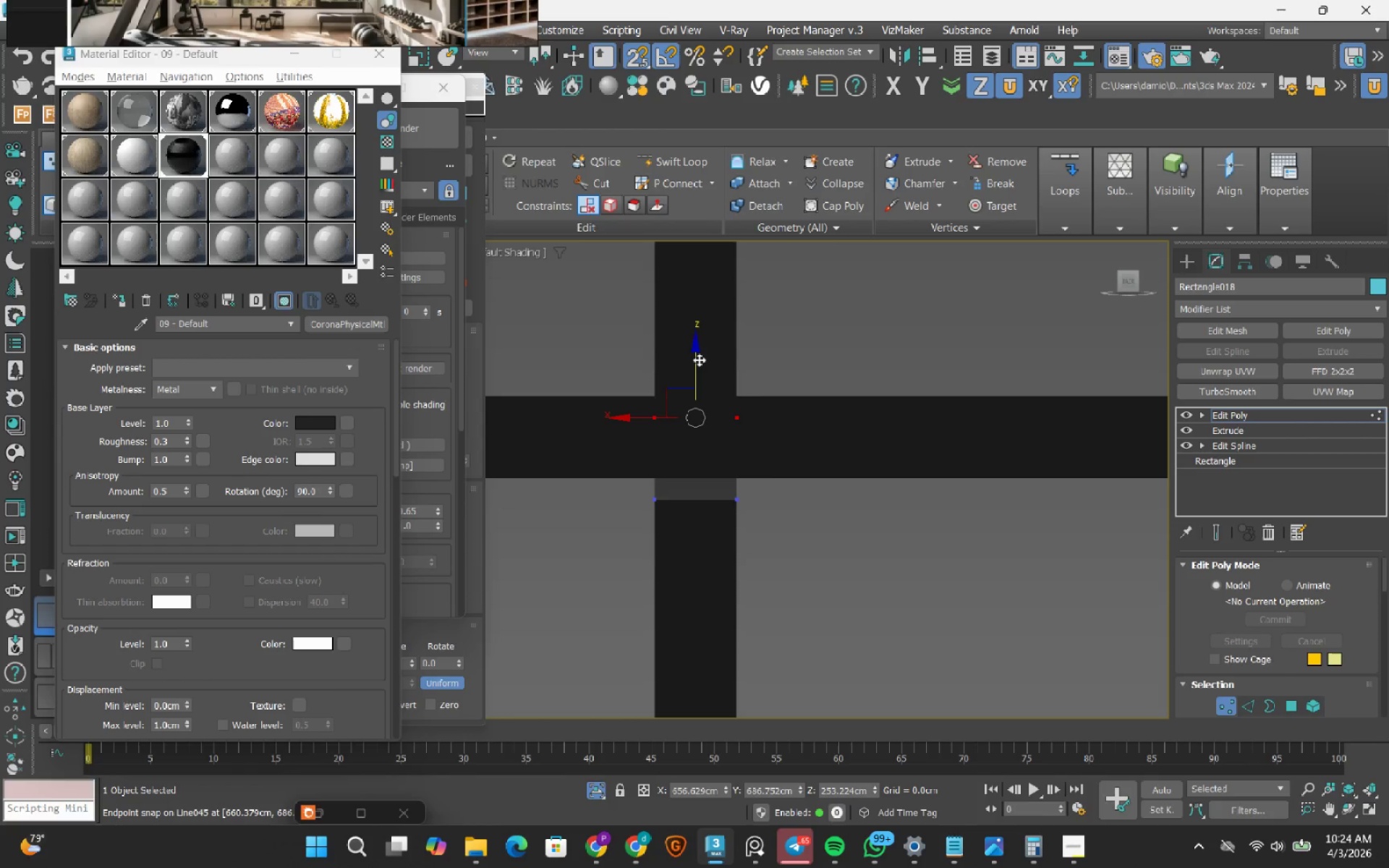 
left_click_drag(start_coordinate=[699, 359], to_coordinate=[728, 381])
 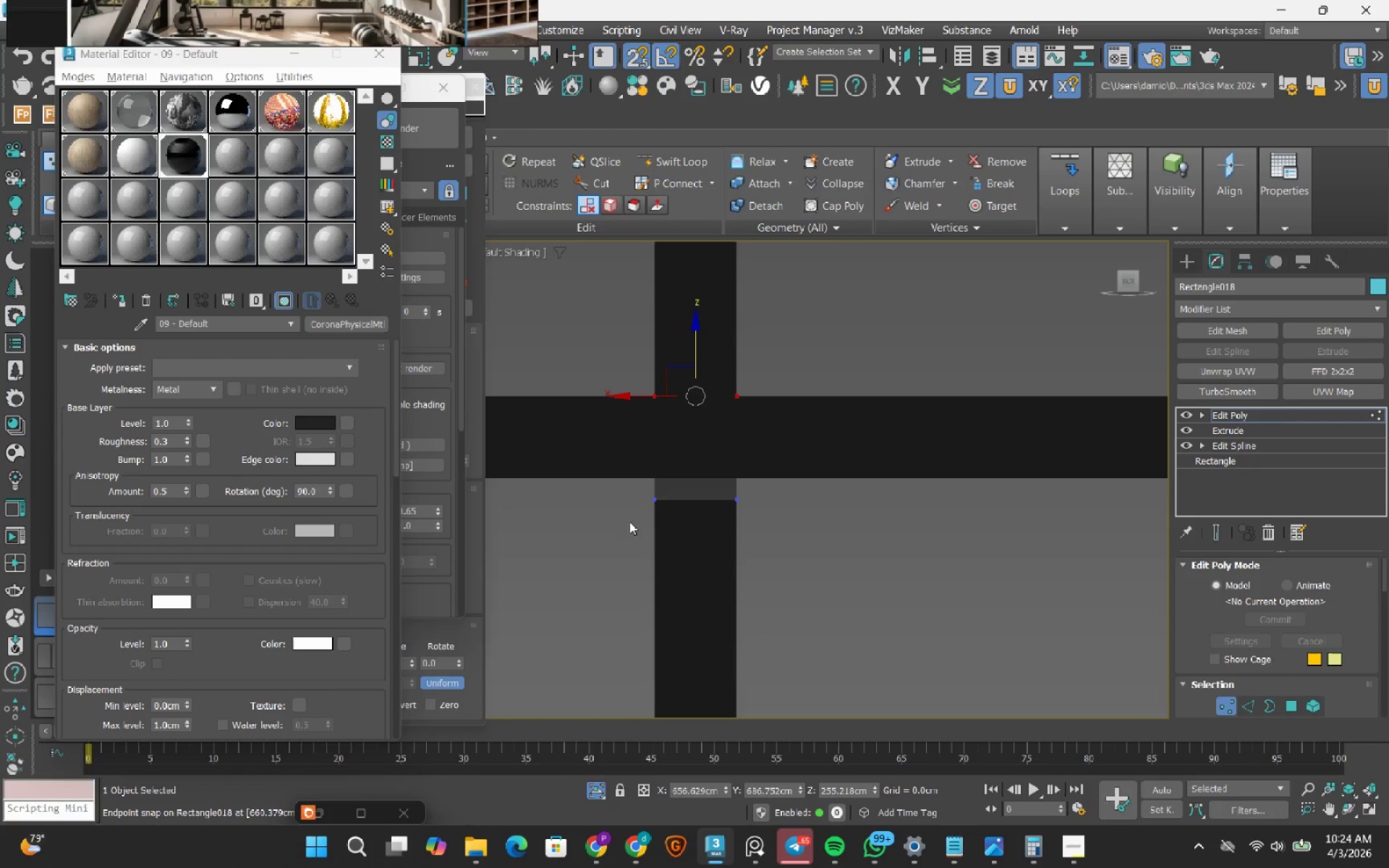 
left_click_drag(start_coordinate=[619, 537], to_coordinate=[827, 466])
 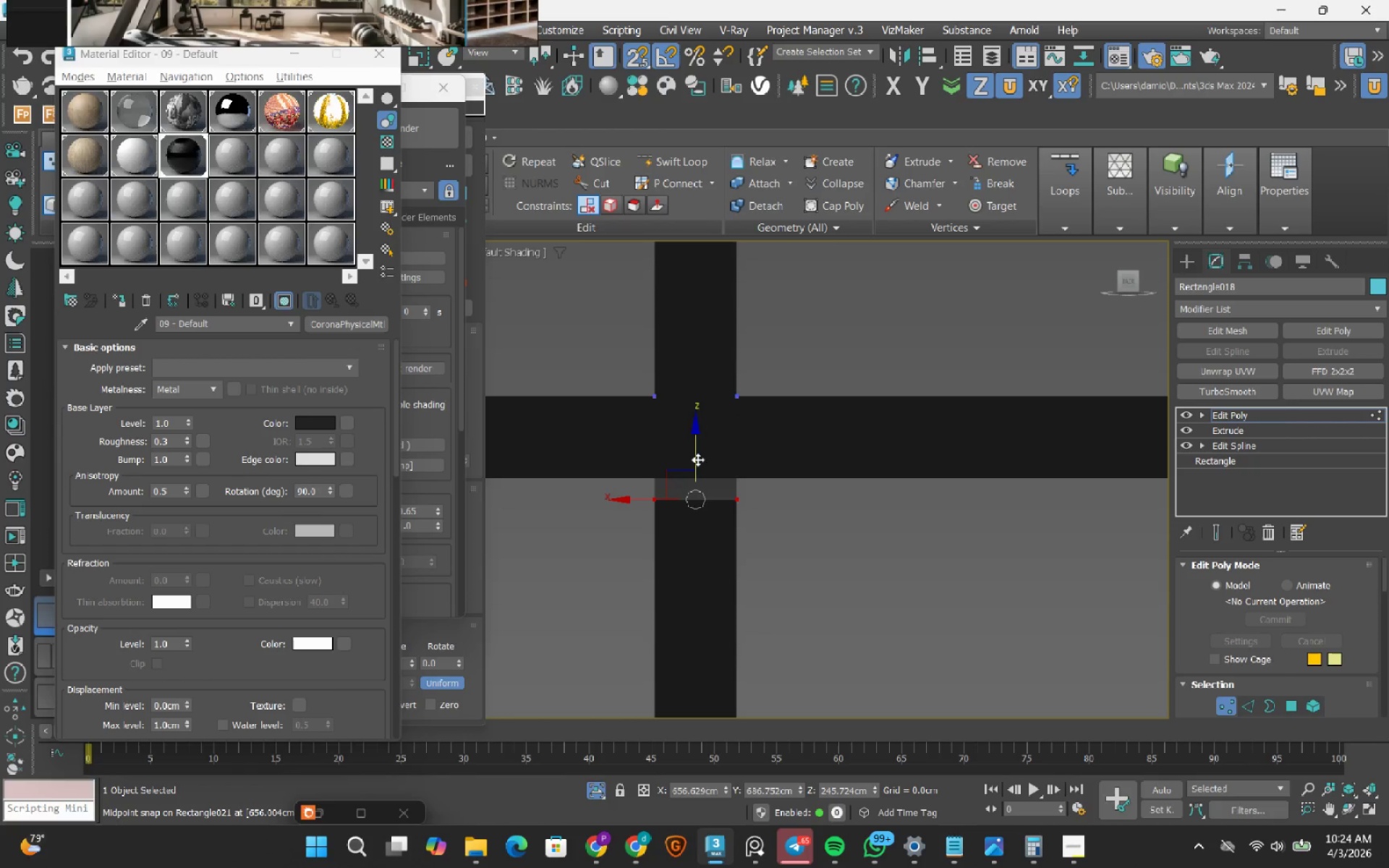 
left_click_drag(start_coordinate=[696, 457], to_coordinate=[729, 472])
 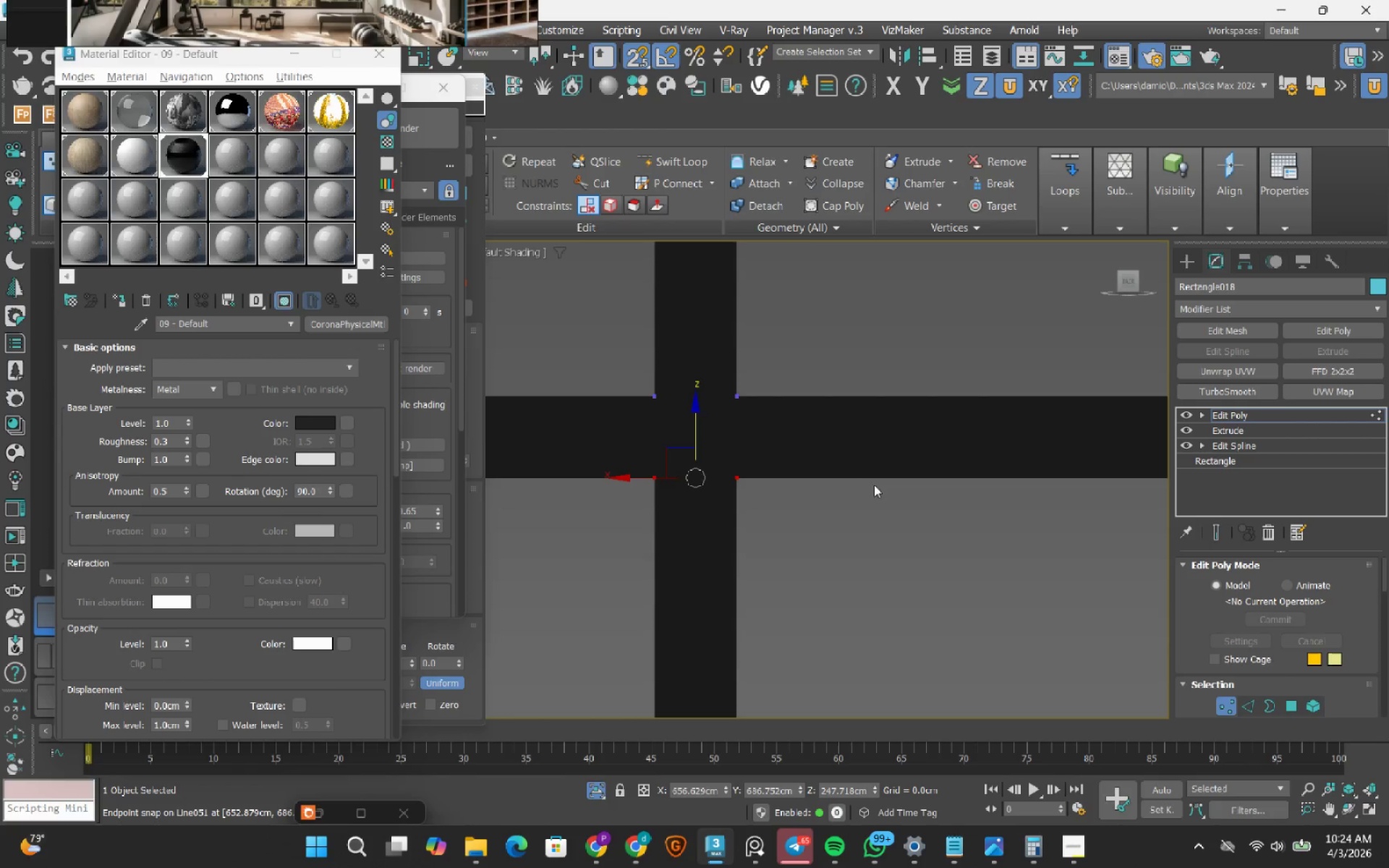 
scroll: coordinate [908, 465], scroll_direction: down, amount: 6.0
 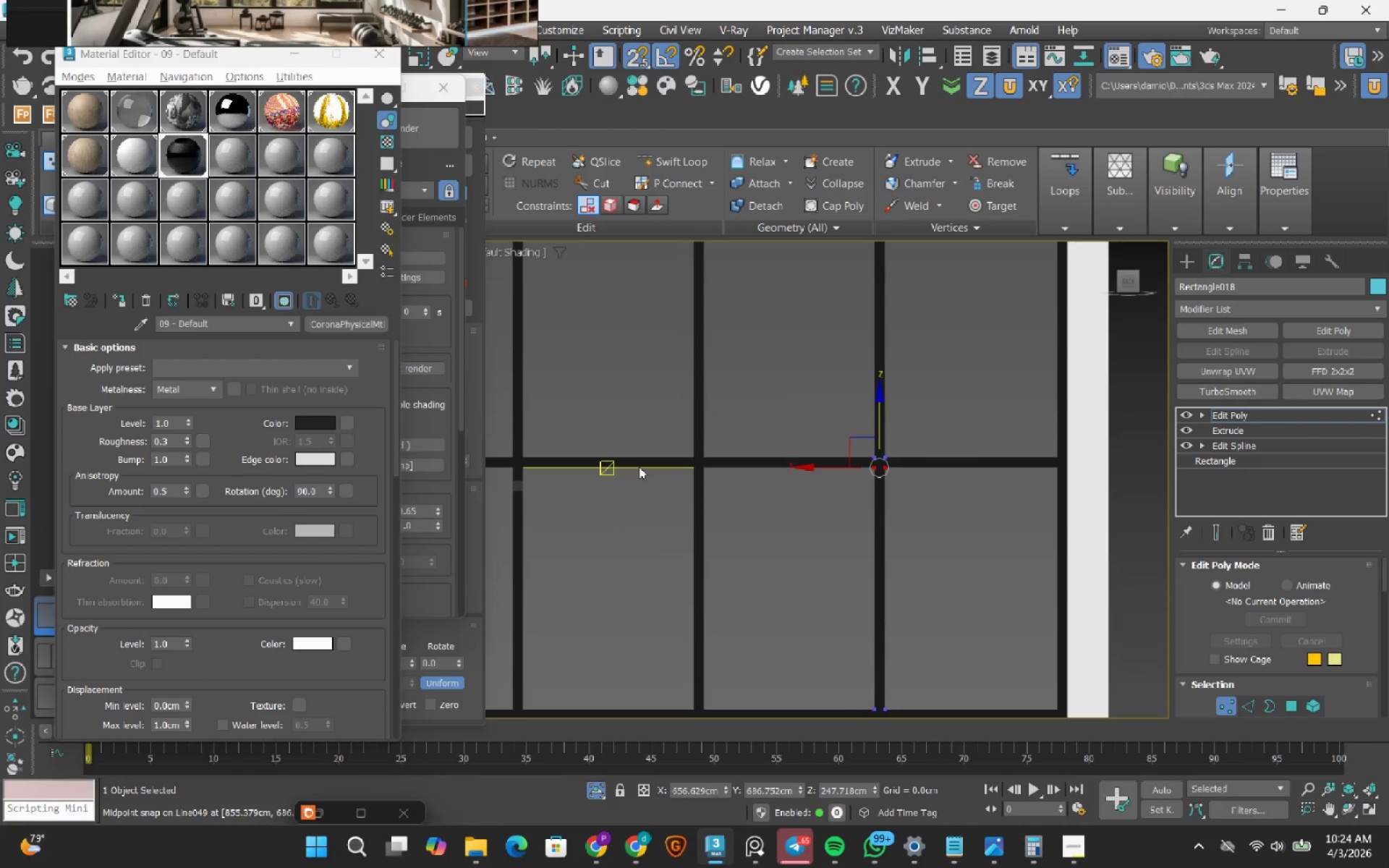 
scroll: coordinate [694, 485], scroll_direction: up, amount: 4.0
 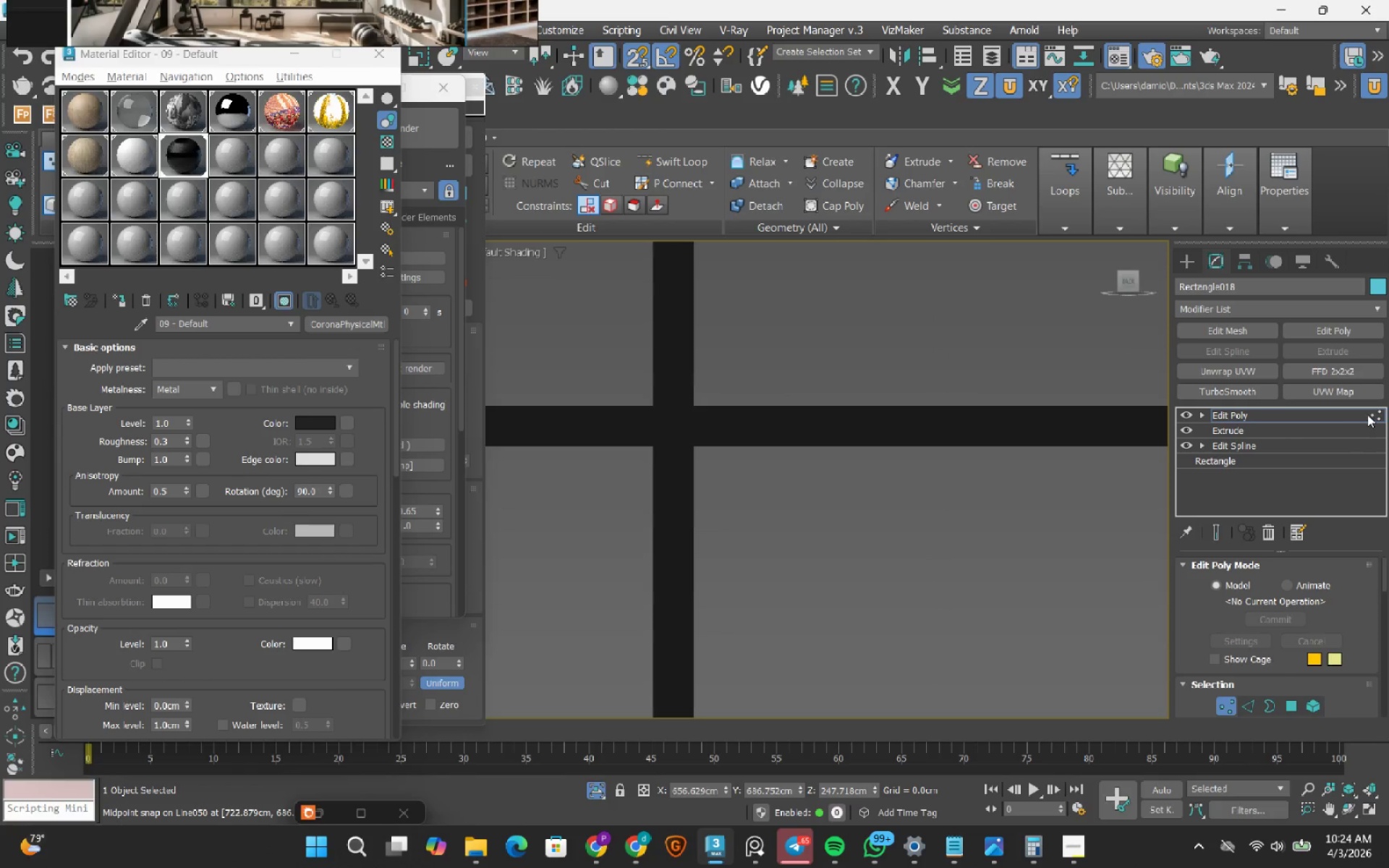 
left_click([1377, 414])
 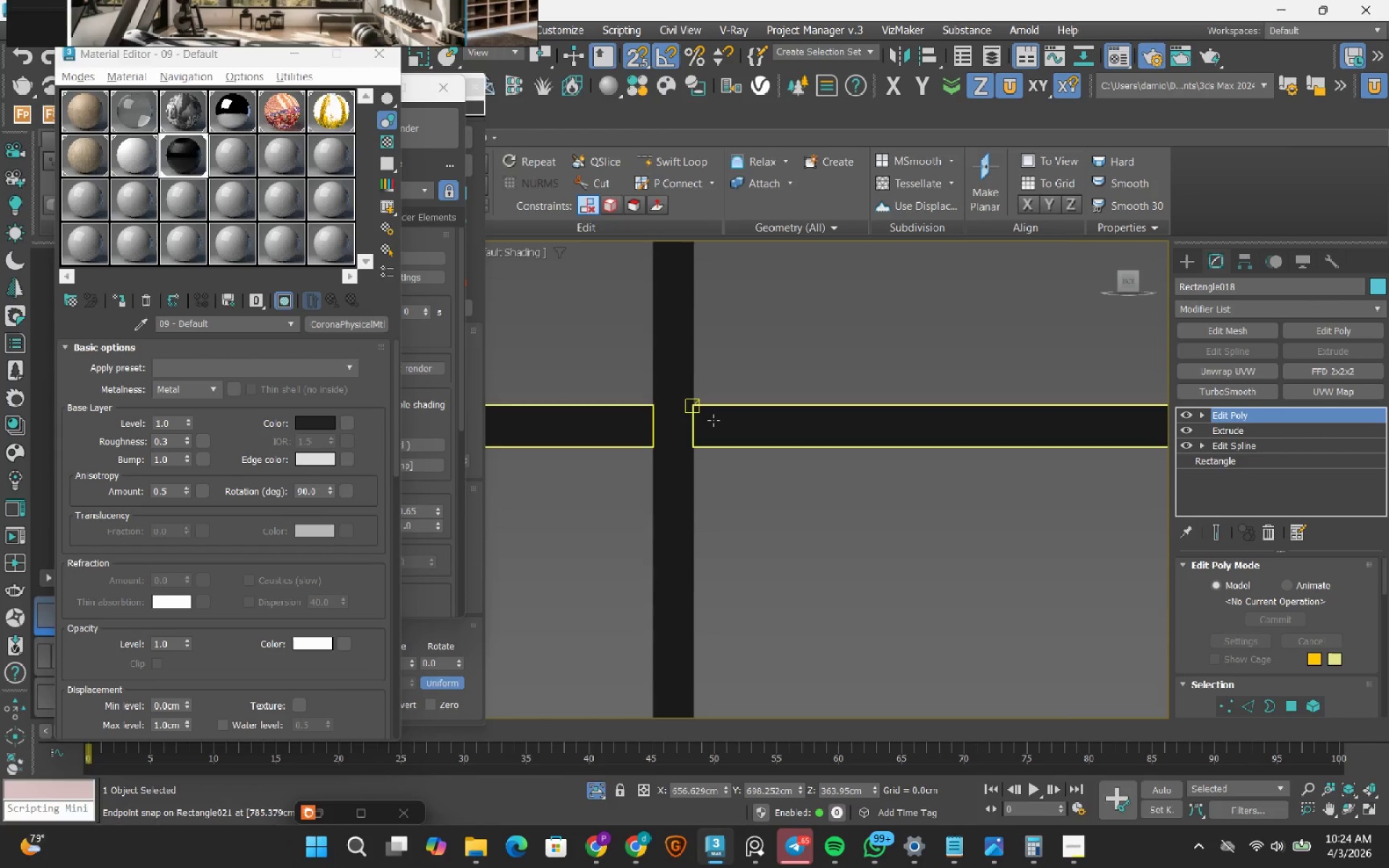 
scroll: coordinate [715, 420], scroll_direction: down, amount: 3.0
 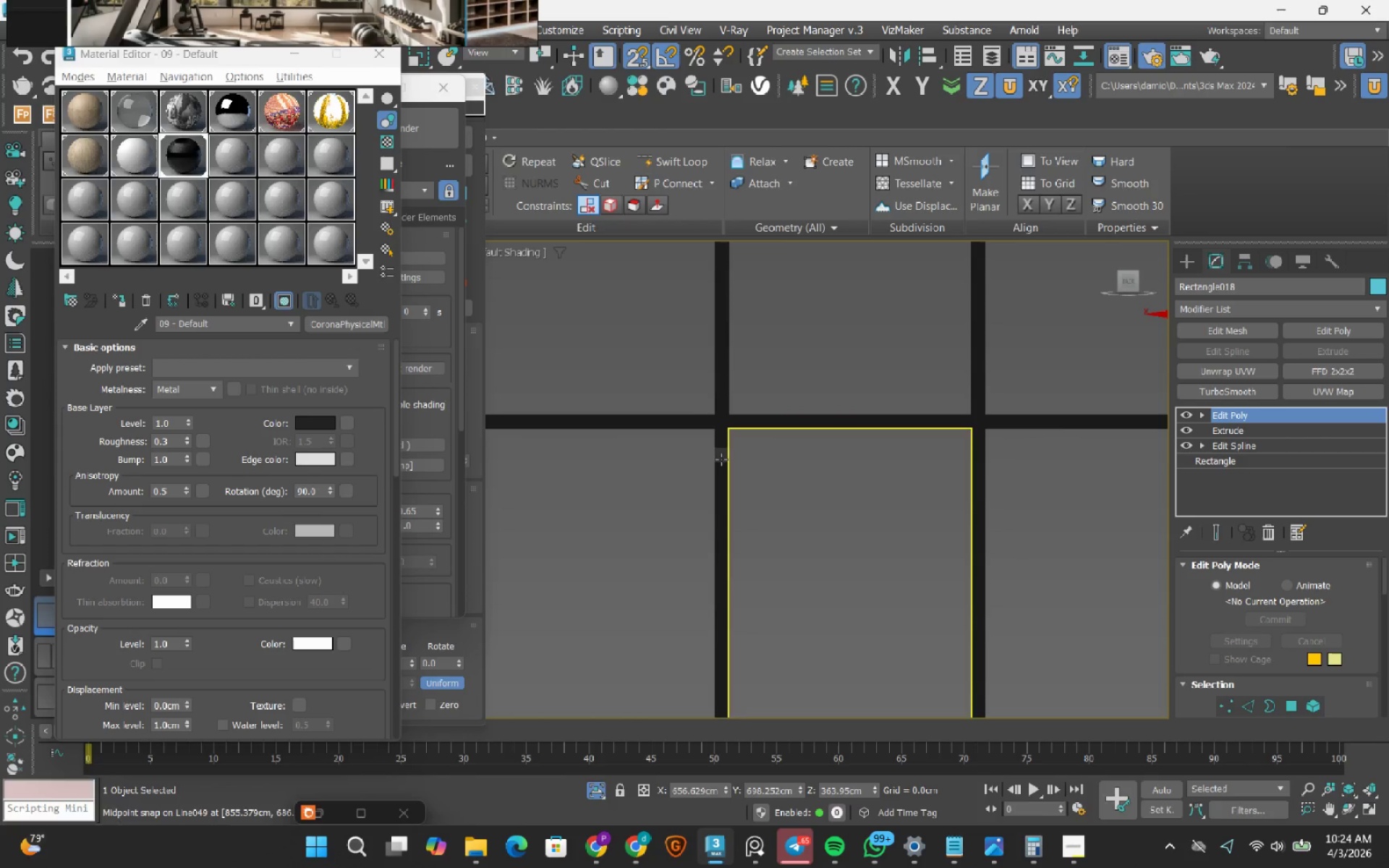 
scroll: coordinate [710, 456], scroll_direction: up, amount: 3.0
 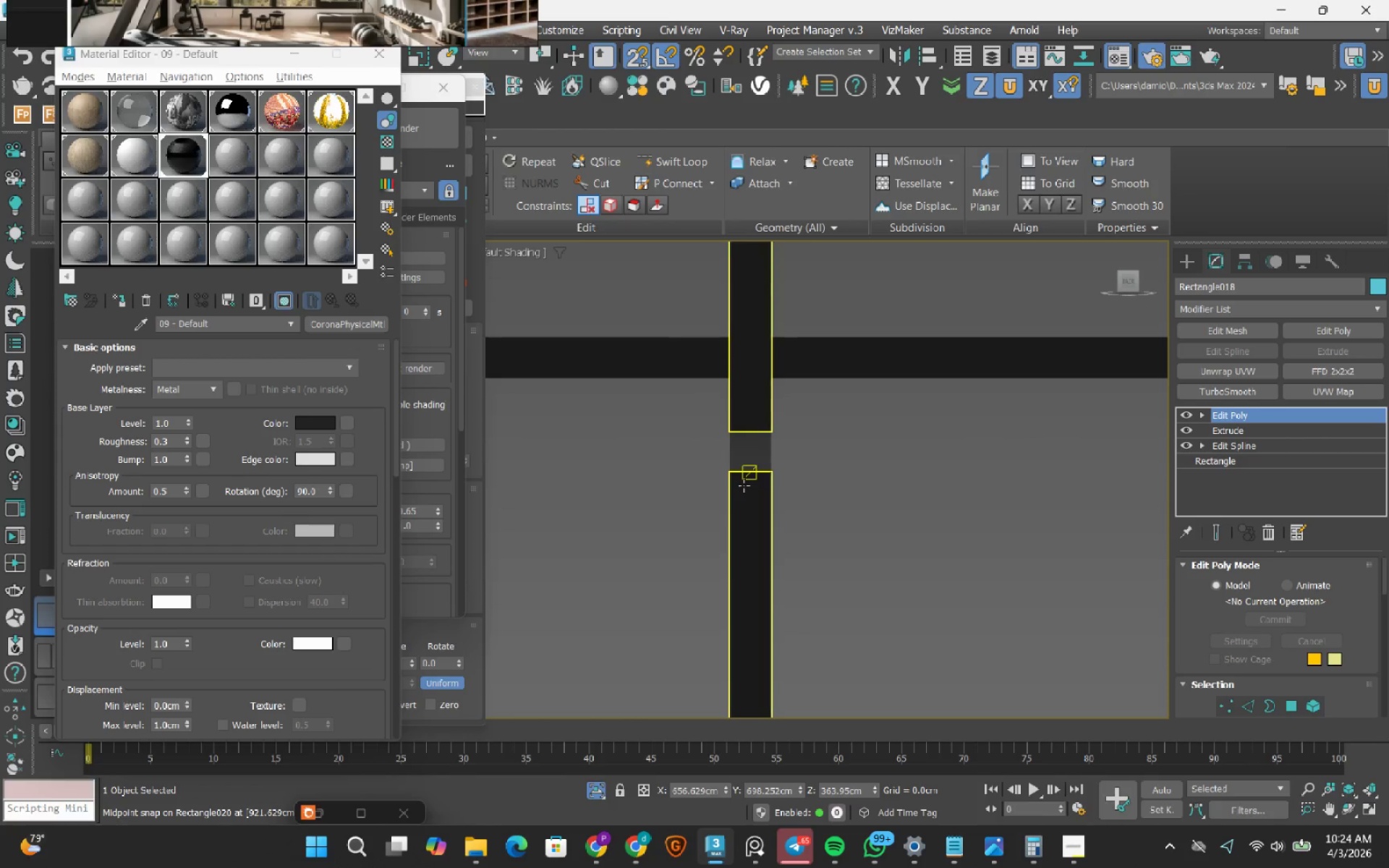 
left_click([744, 485])
 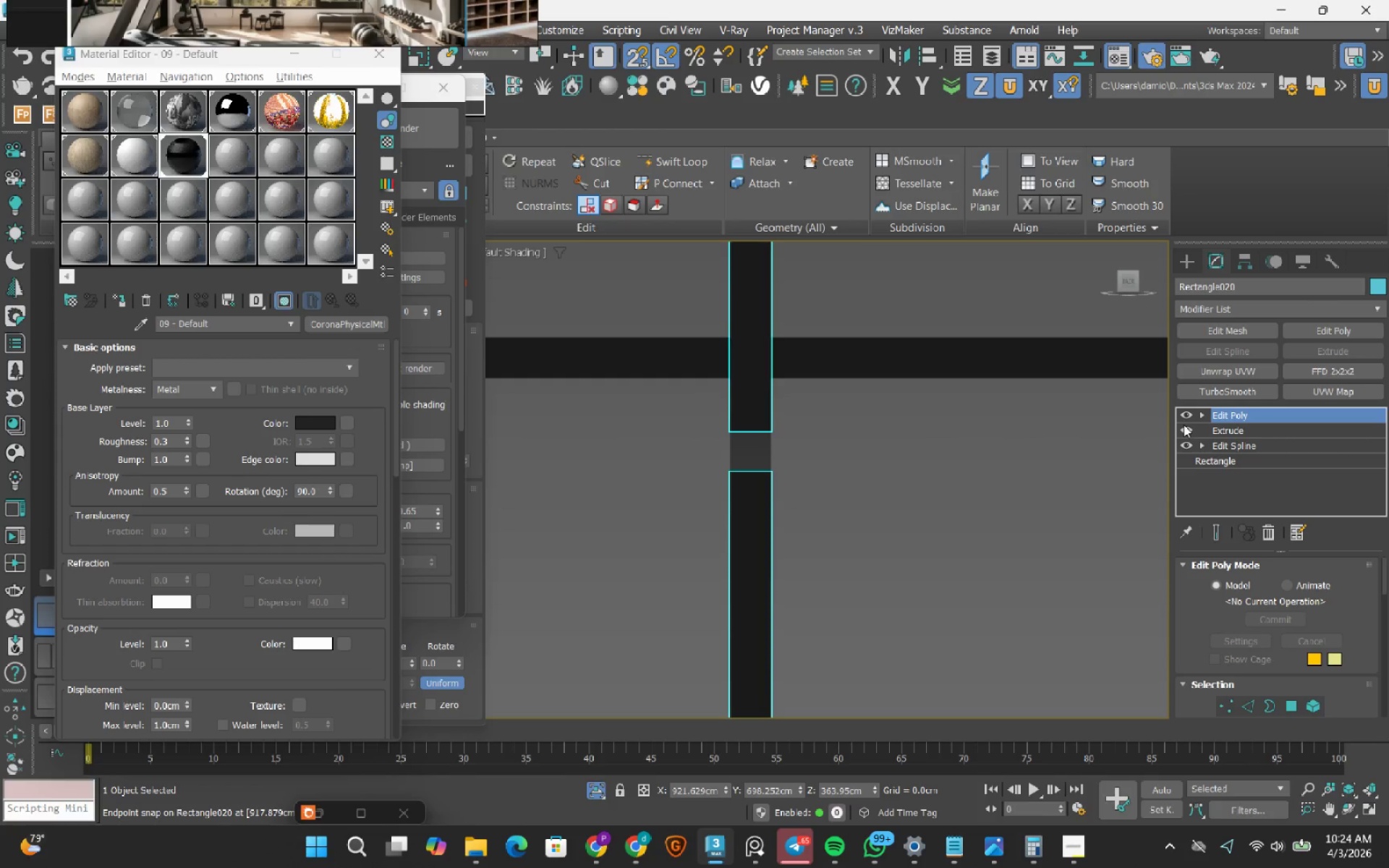 
left_click([1203, 417])
 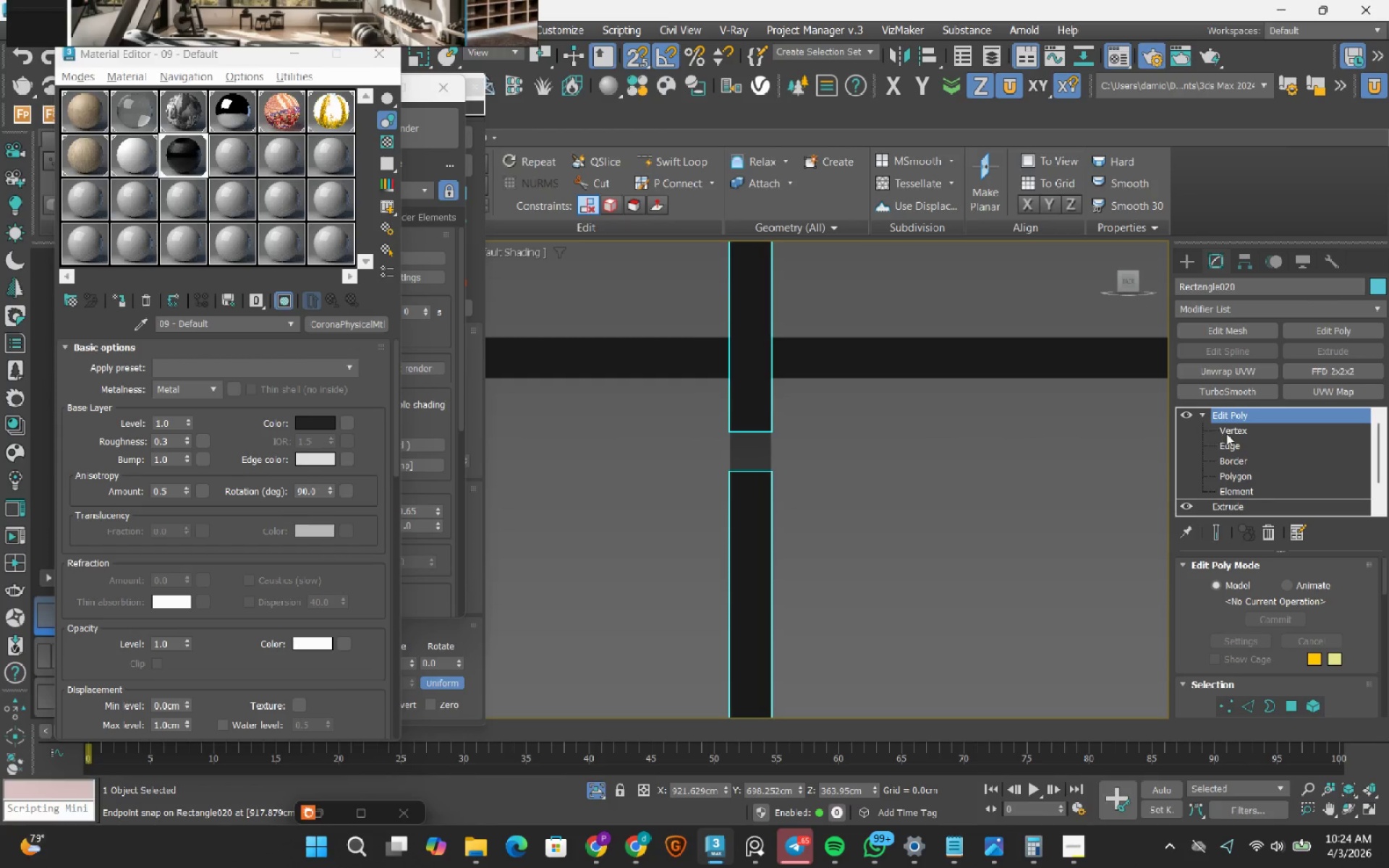 
left_click([1228, 433])
 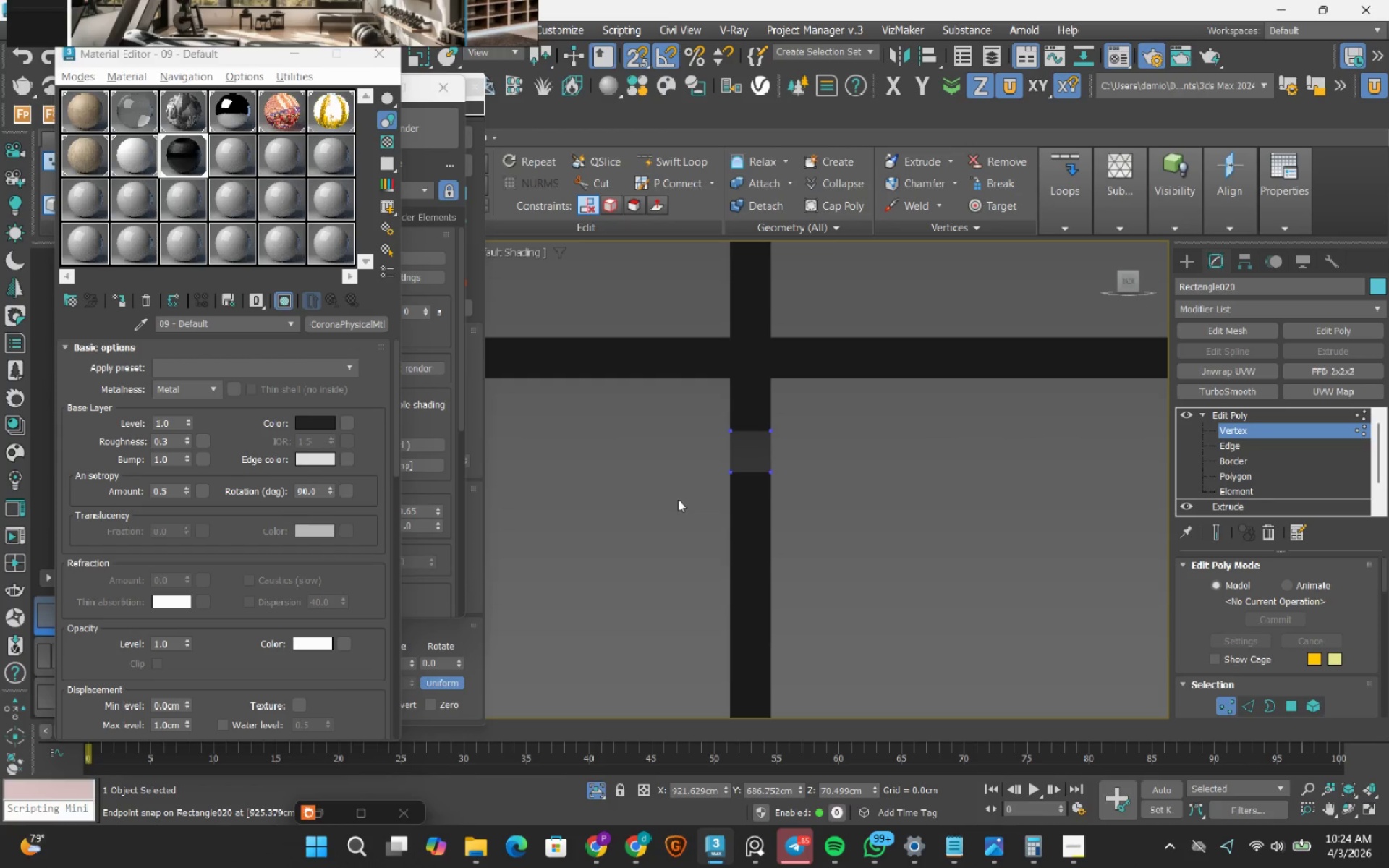 
left_click_drag(start_coordinate=[674, 386], to_coordinate=[847, 461])
 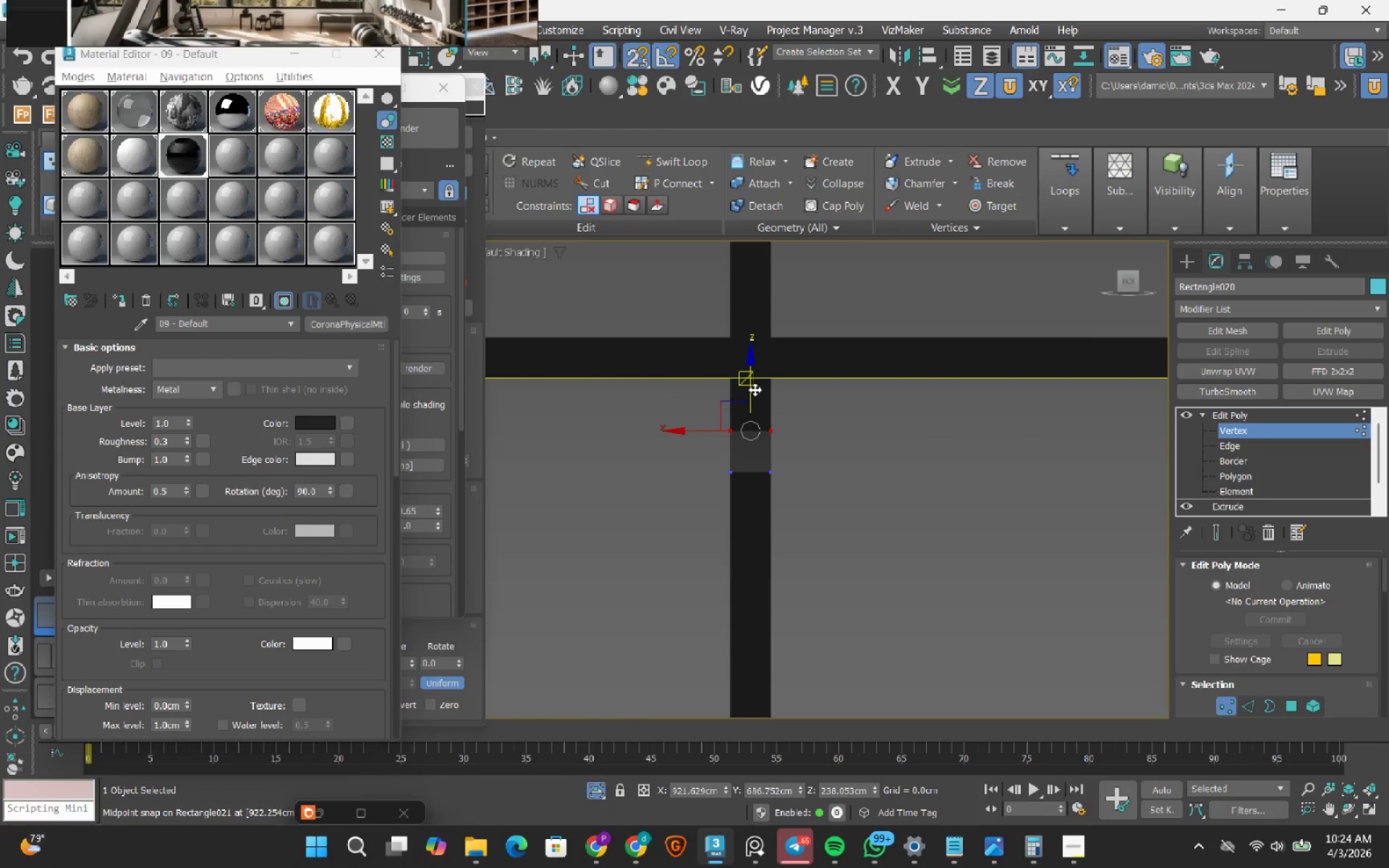 
left_click_drag(start_coordinate=[755, 389], to_coordinate=[744, 325])
 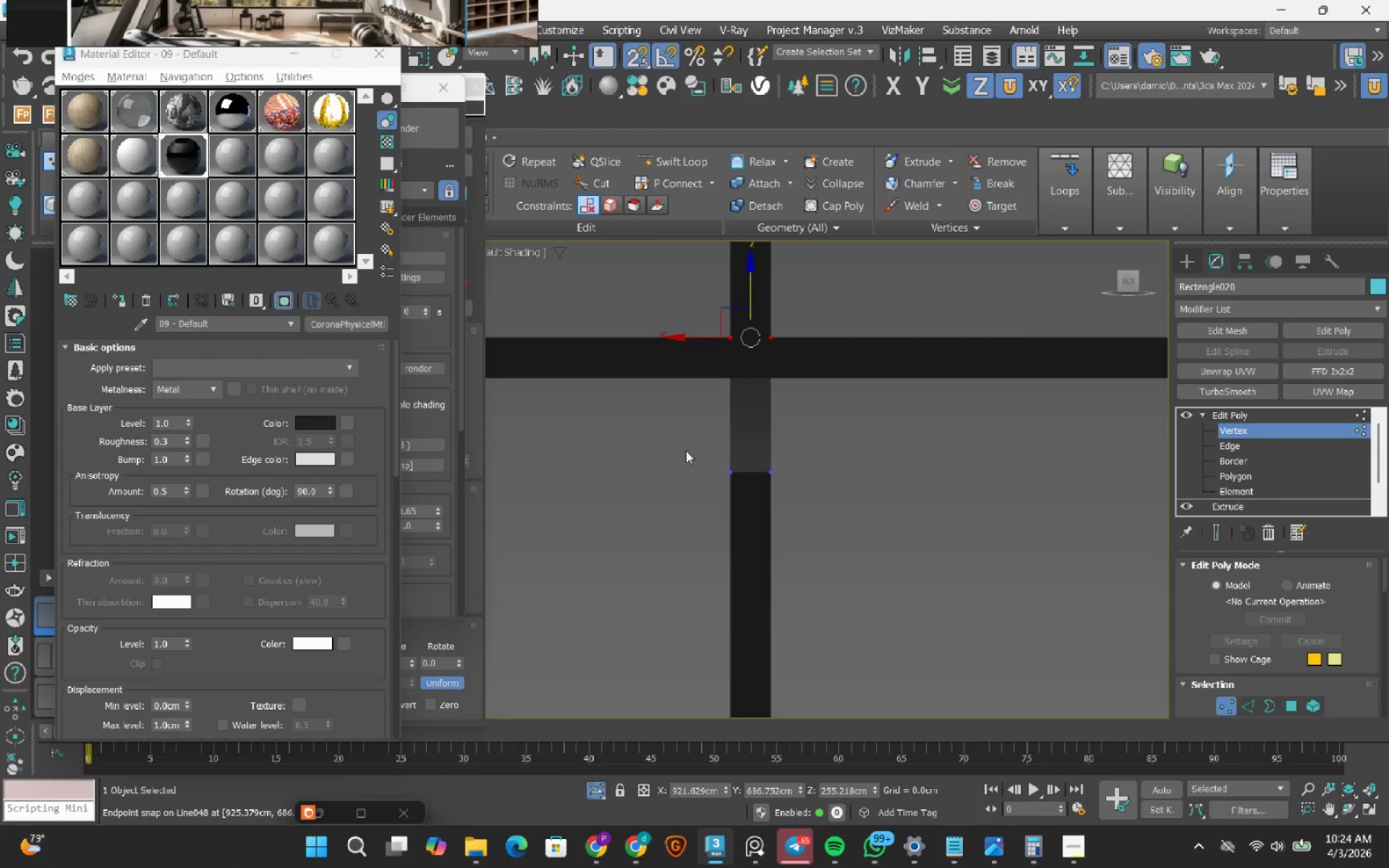 
left_click_drag(start_coordinate=[688, 451], to_coordinate=[864, 522])
 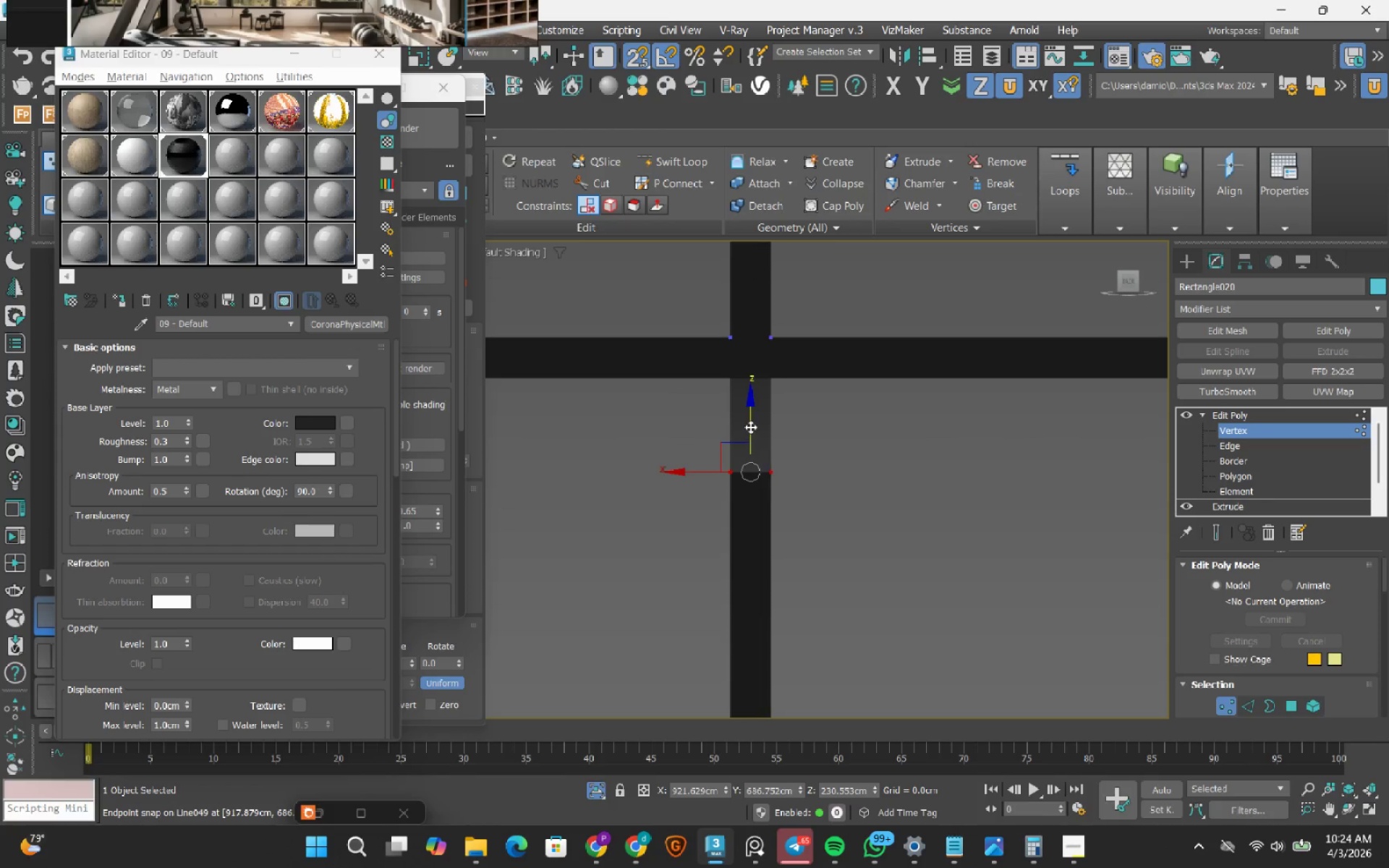 
left_click_drag(start_coordinate=[750, 427], to_coordinate=[748, 388])
 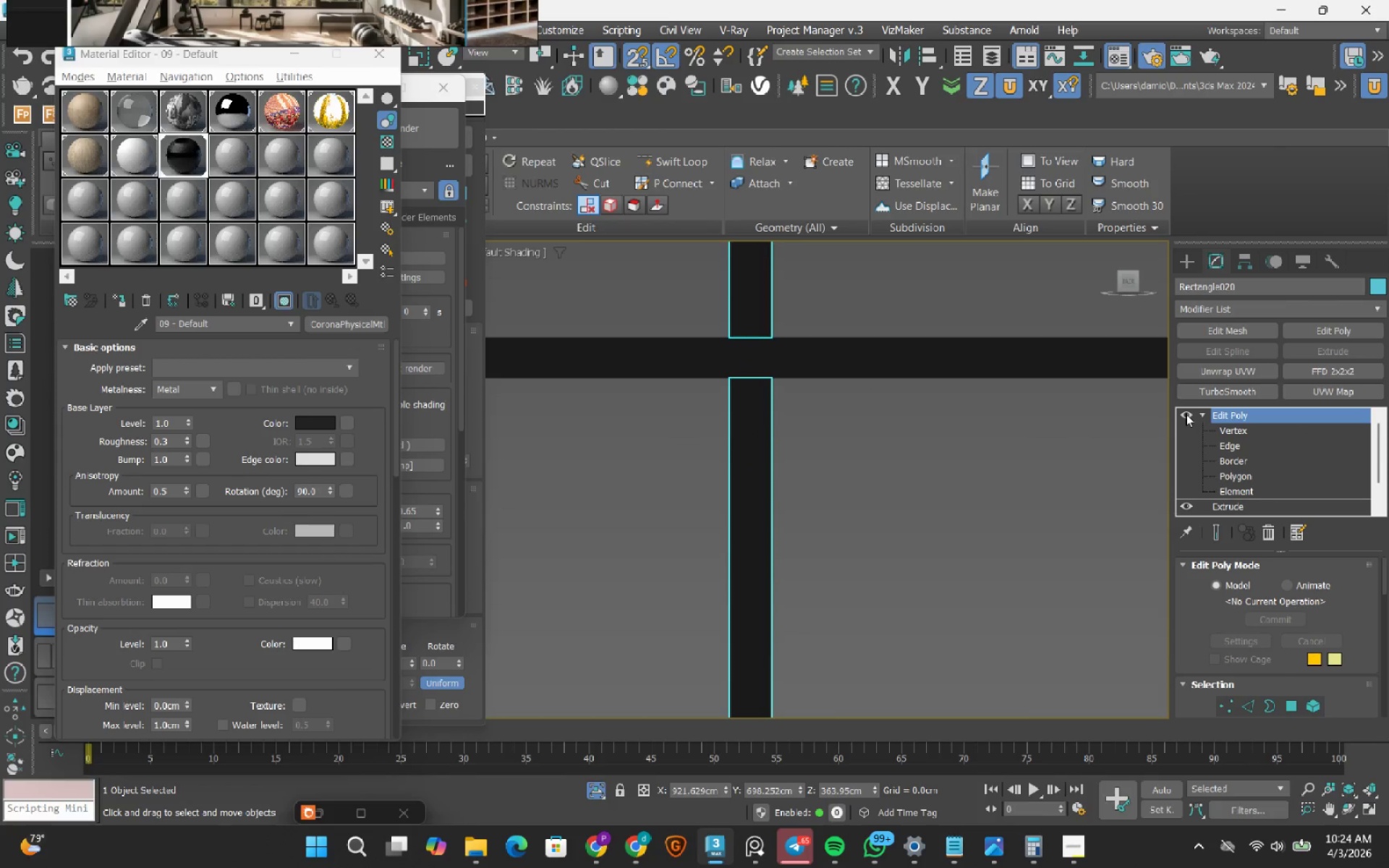 
left_click([1207, 415])
 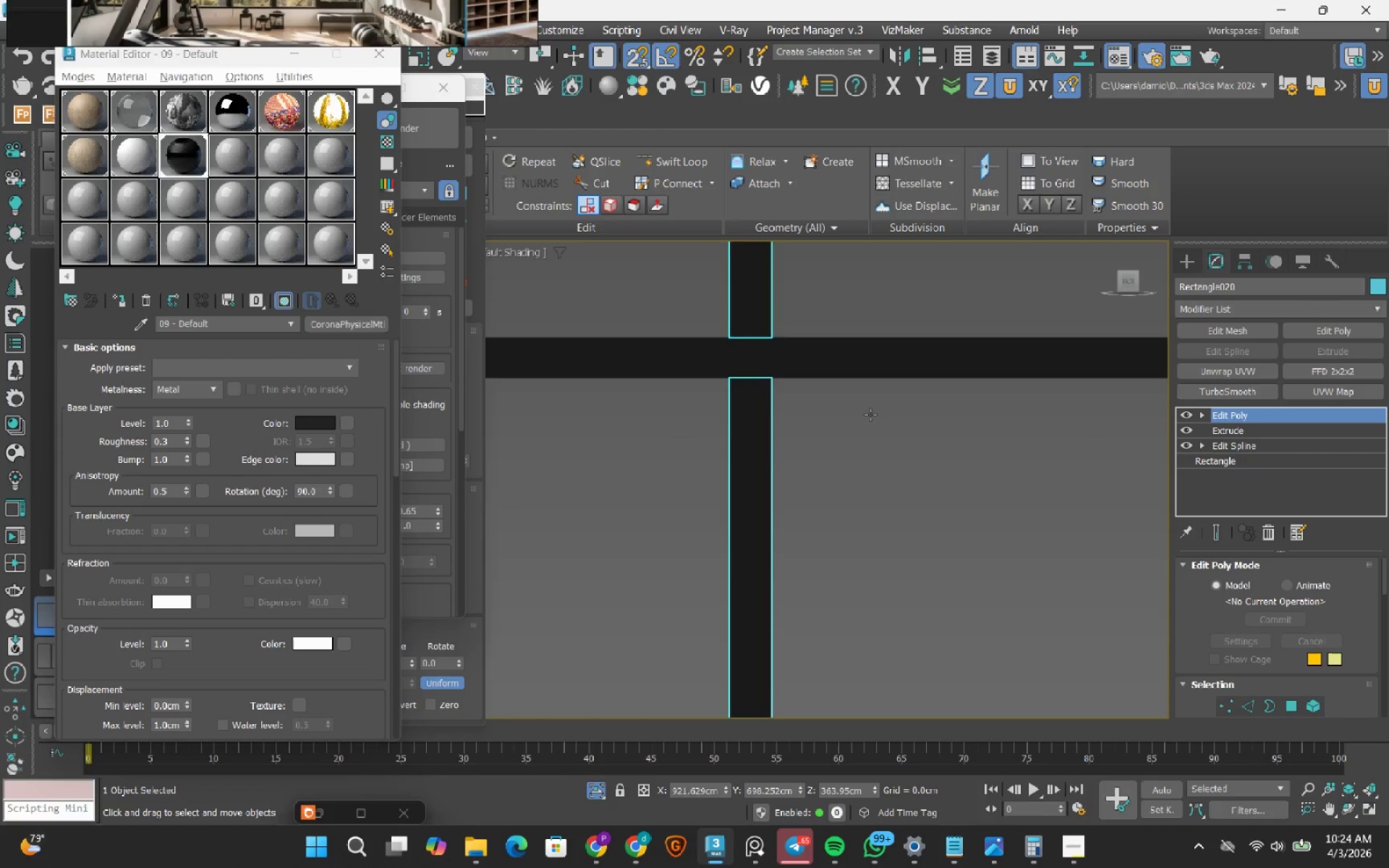 
scroll: coordinate [820, 407], scroll_direction: down, amount: 6.0
 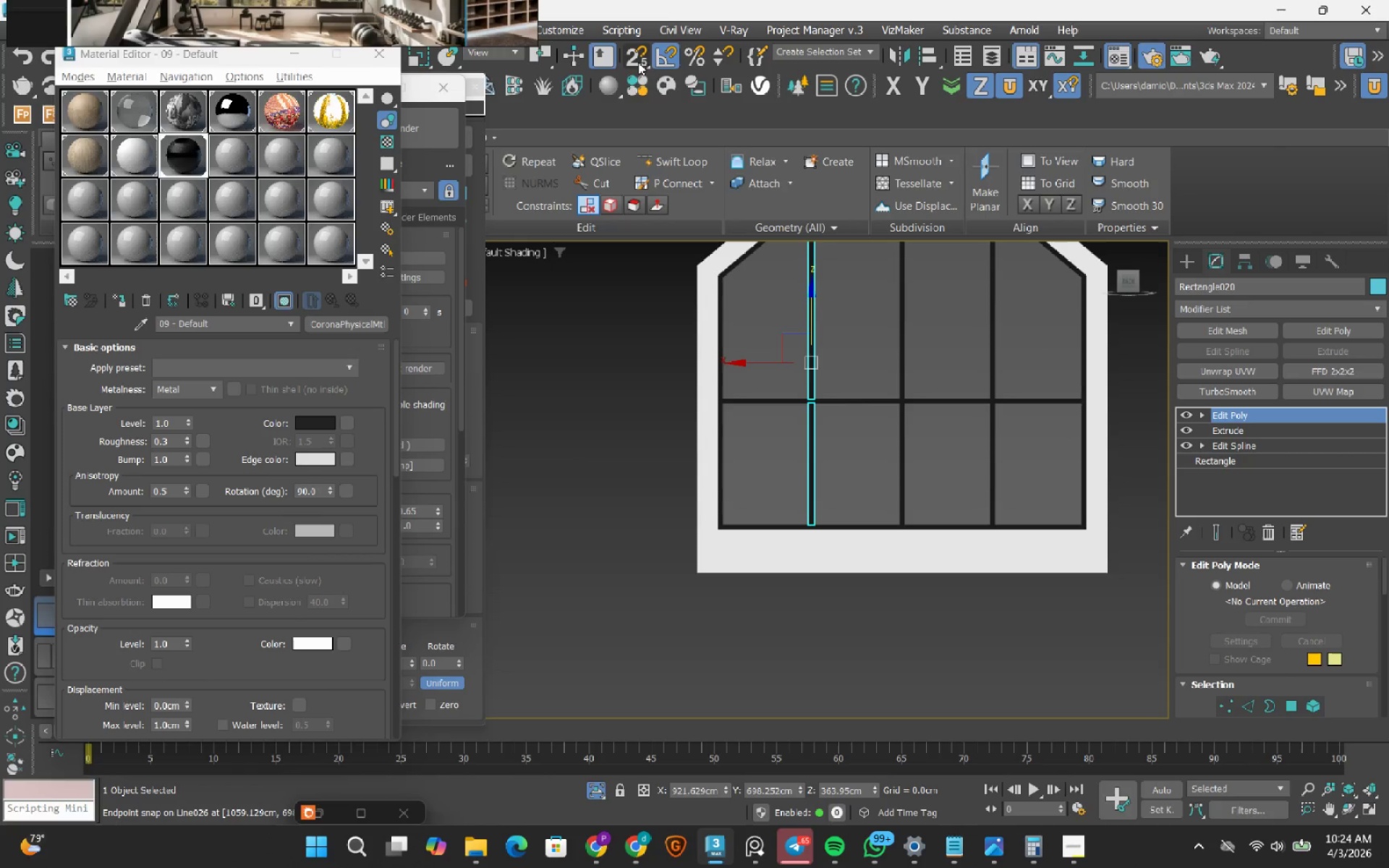 
double_click([617, 302])
 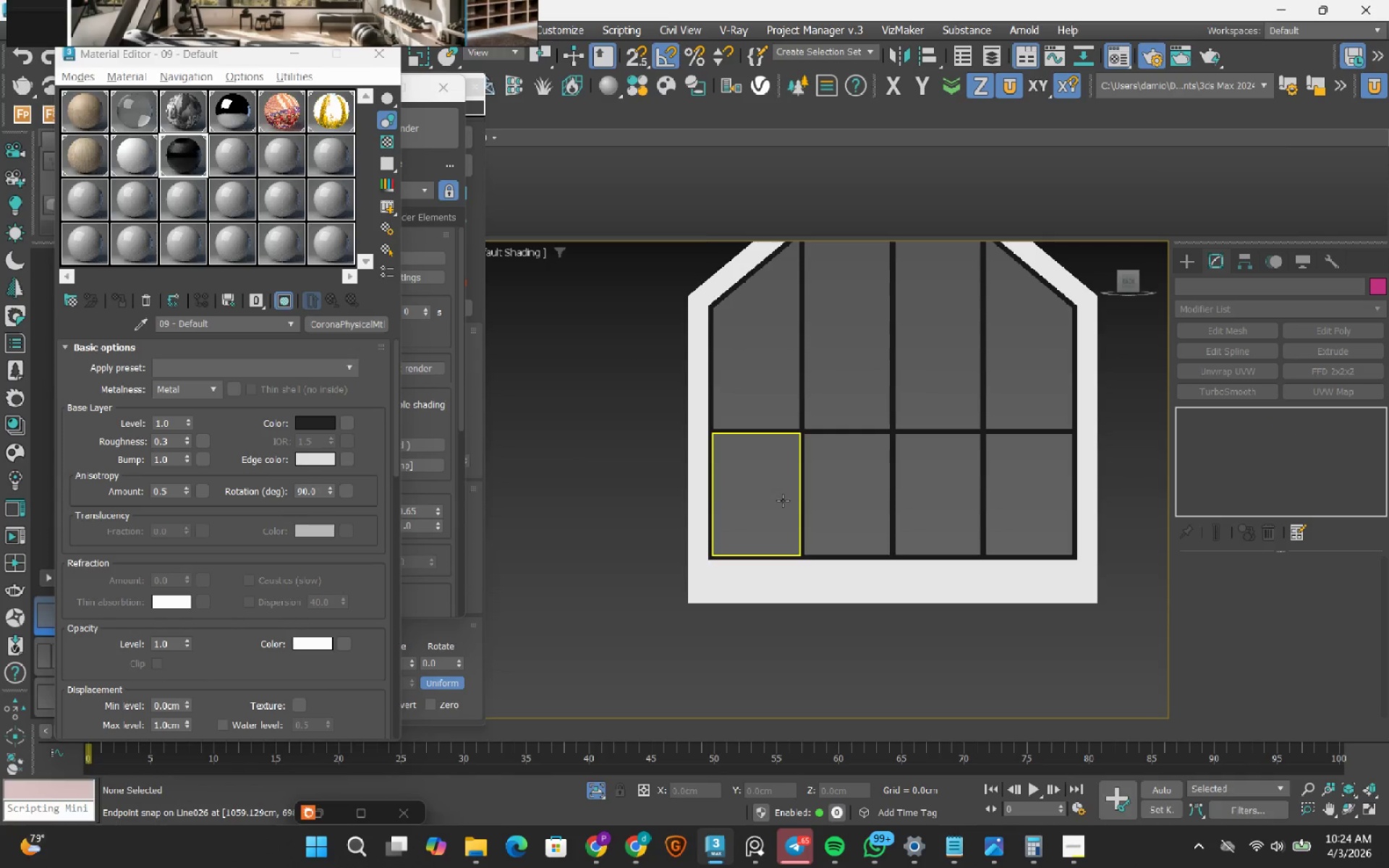 
left_click([592, 791])
 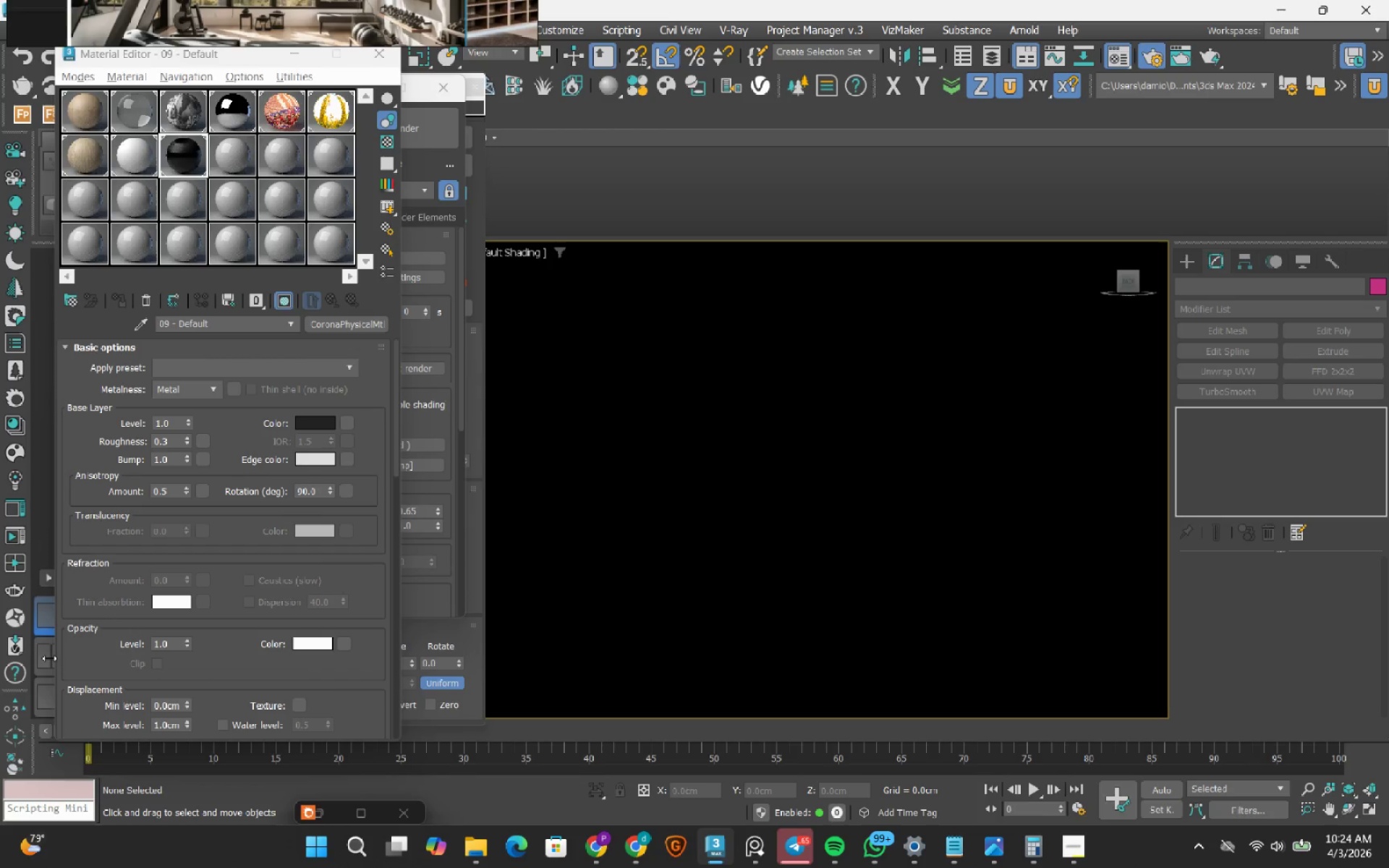 
left_click([42, 654])
 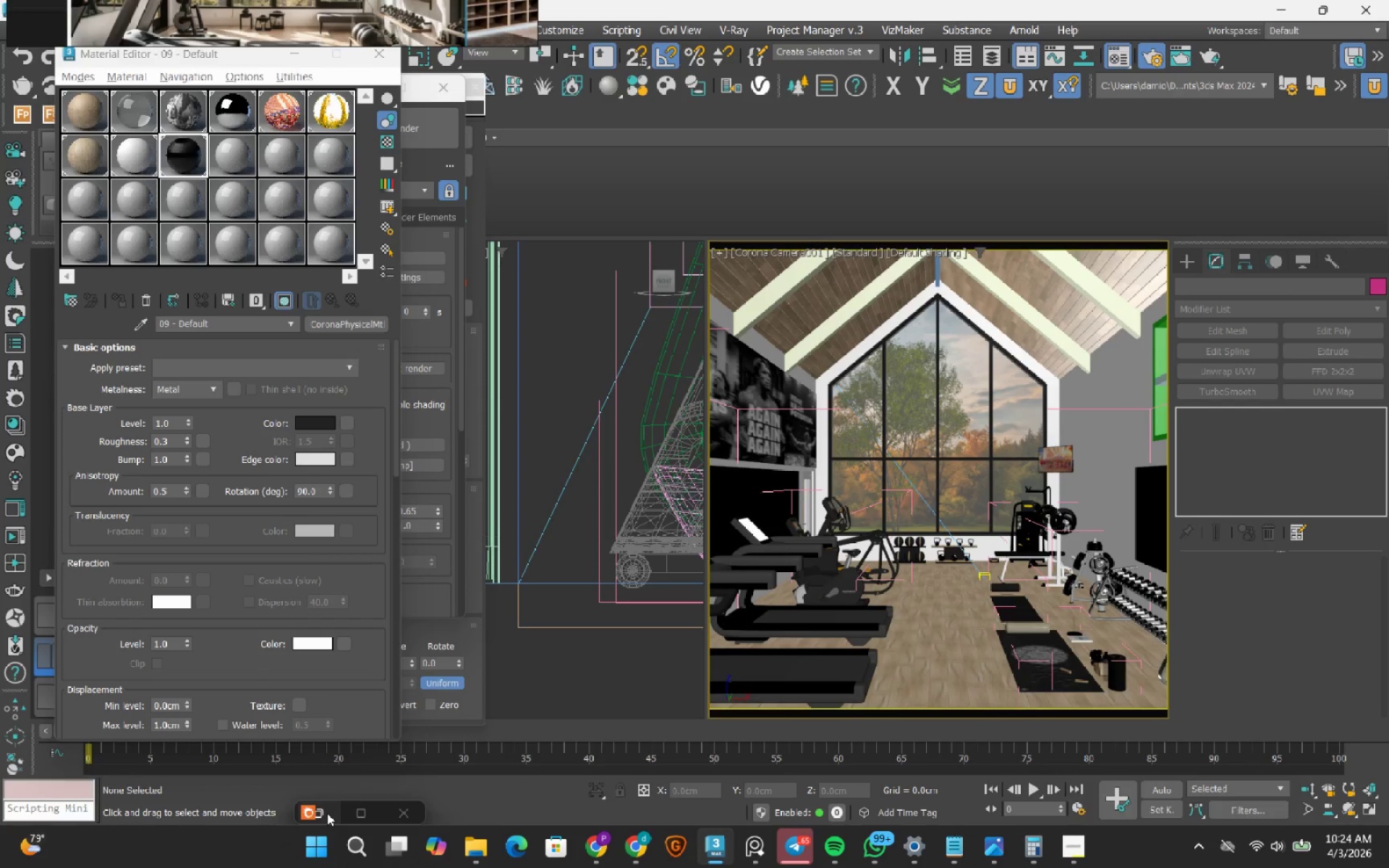 
left_click([327, 813])
 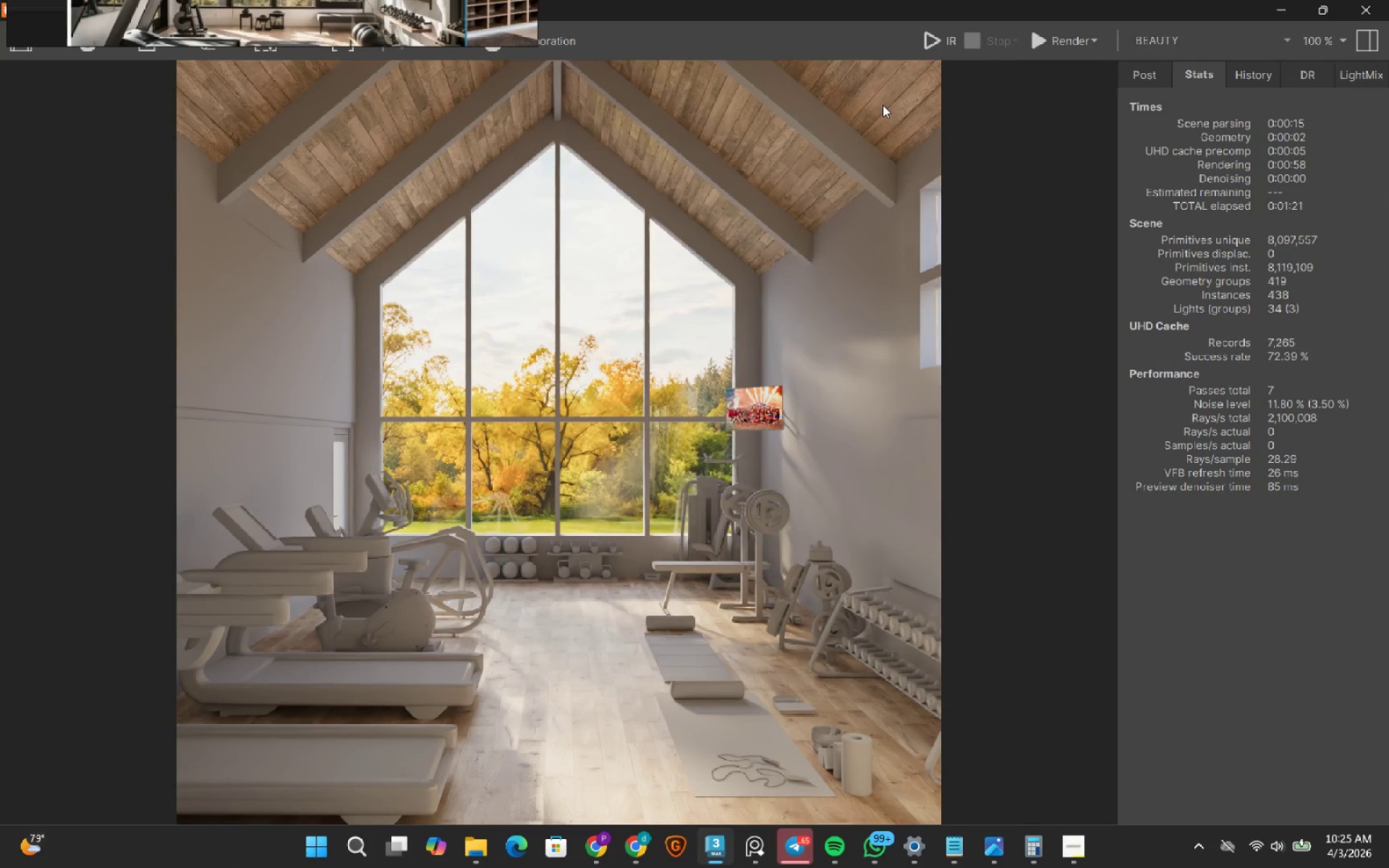 
mouse_move([954, 44])
 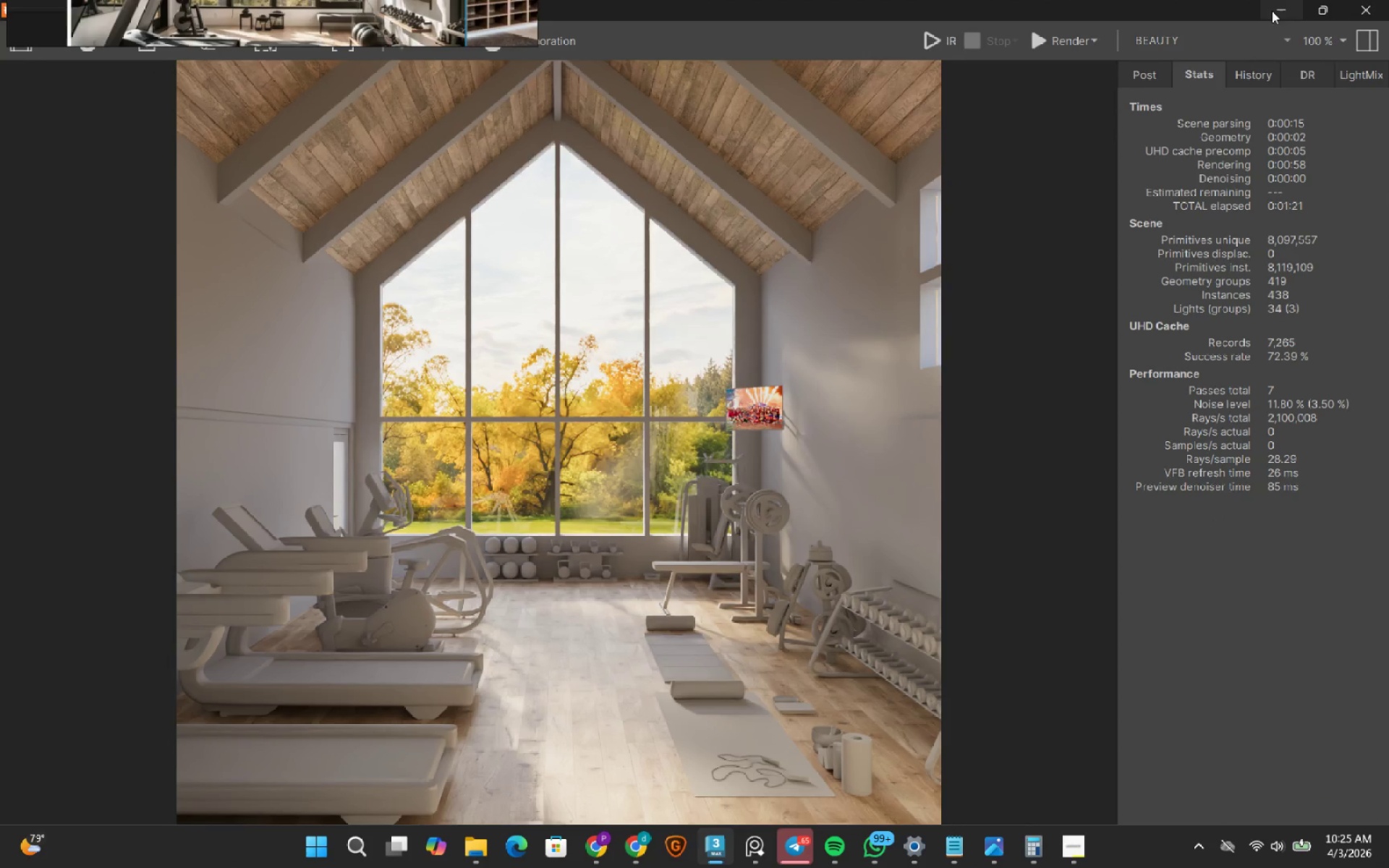 
left_click([1272, 11])
 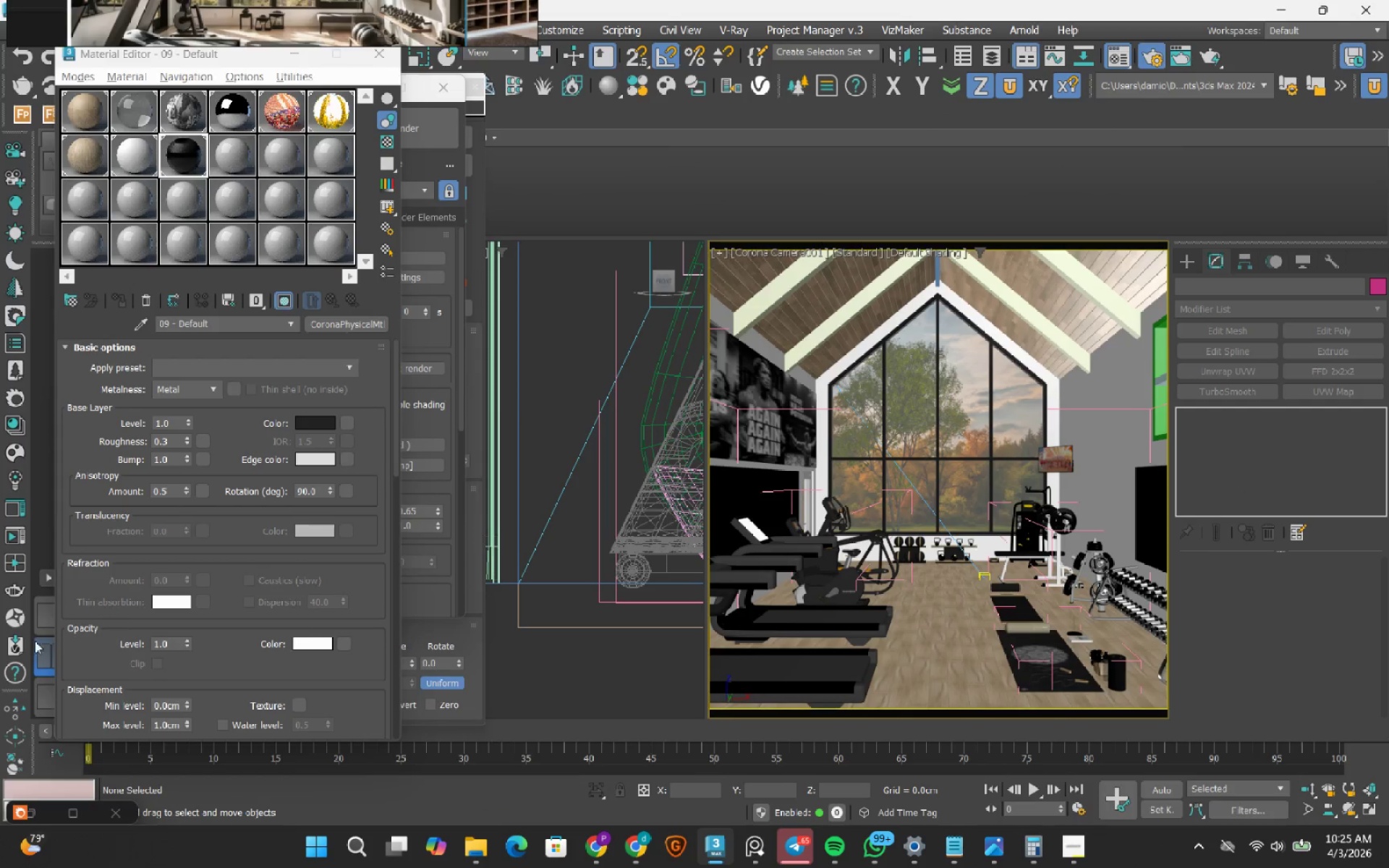 
left_click([40, 618])
 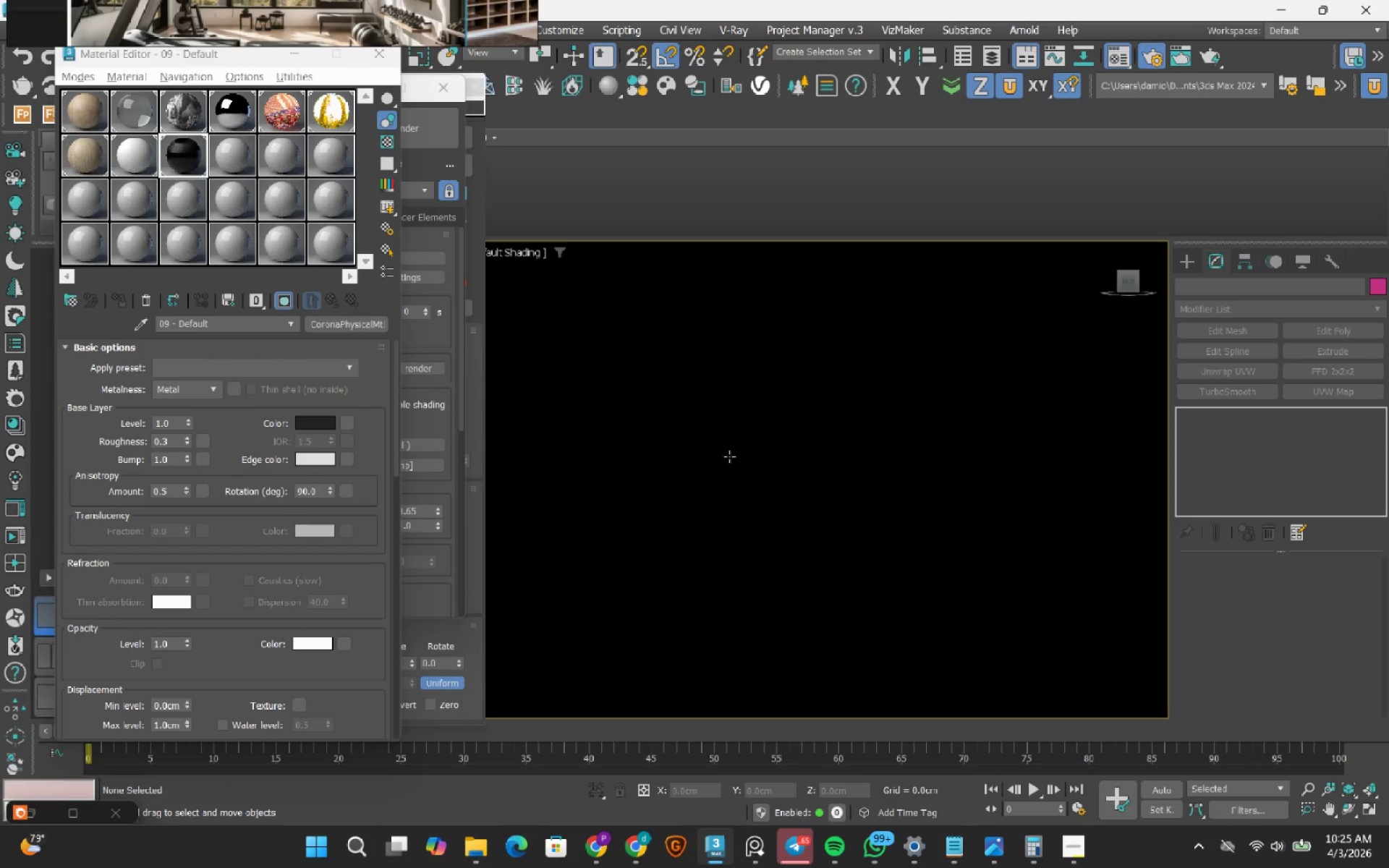 
hold_key(key=AltLeft, duration=0.44)
 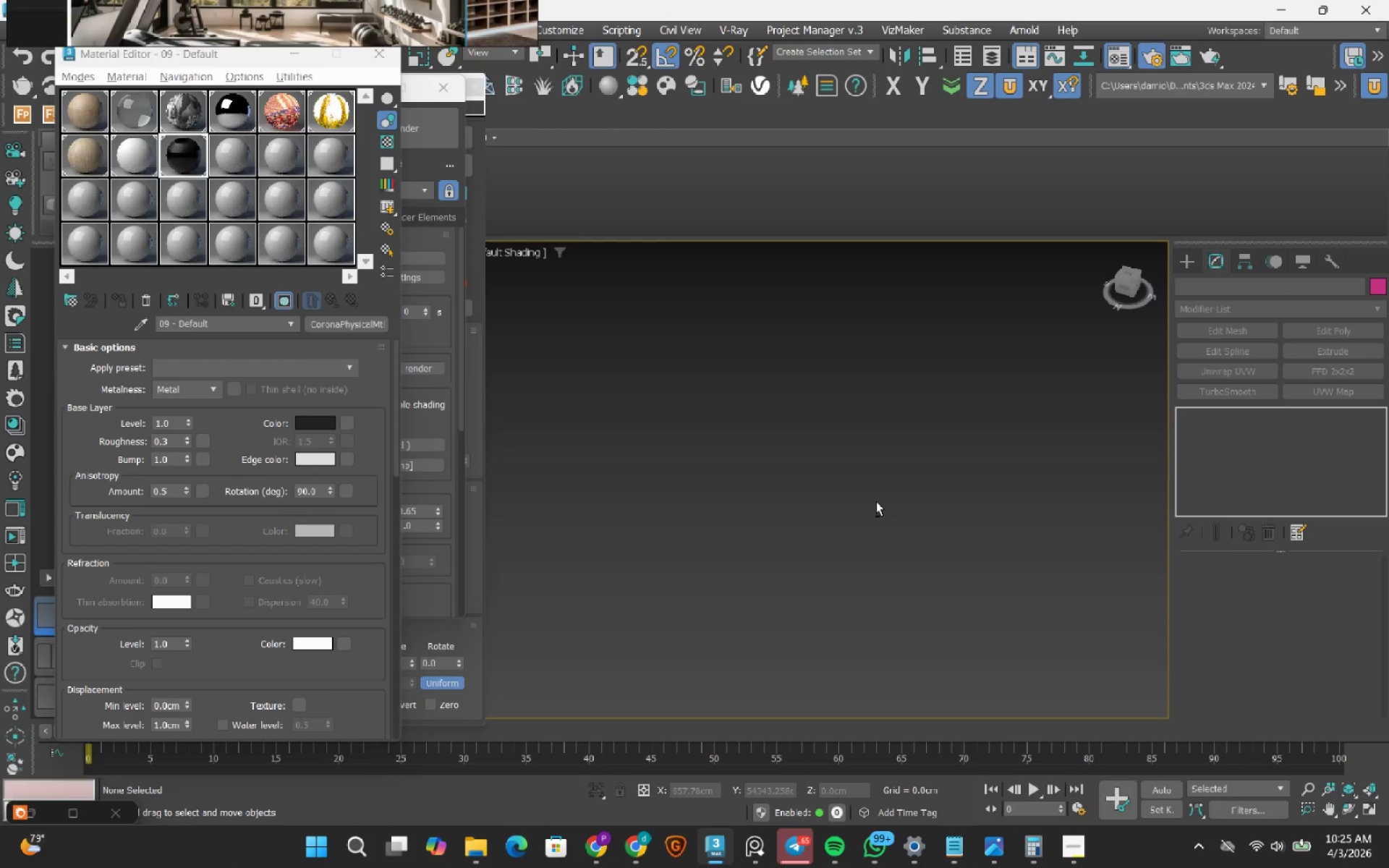 
scroll: coordinate [876, 501], scroll_direction: down, amount: 16.0
 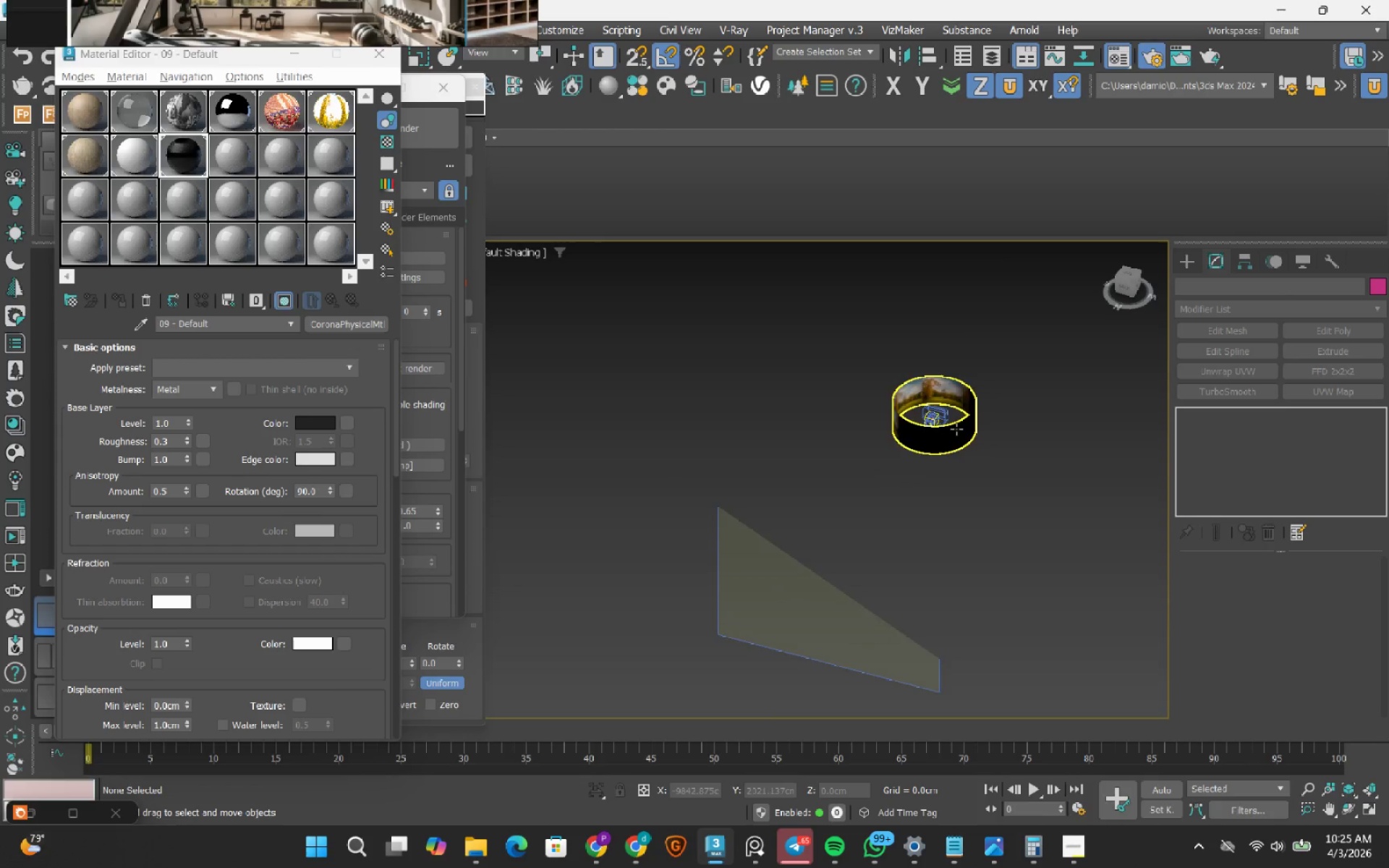 
left_click([713, 488])
 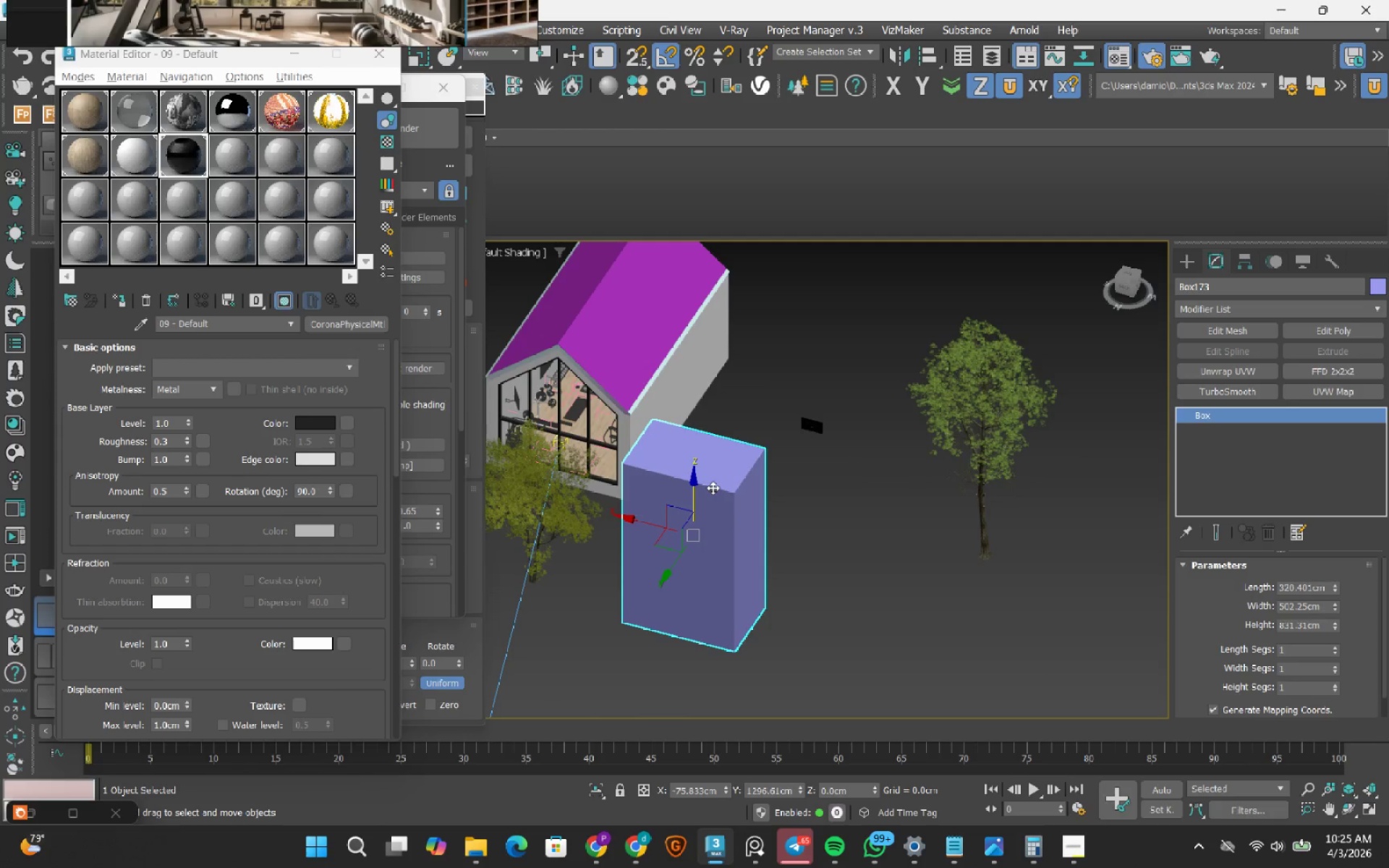 
scroll: coordinate [764, 481], scroll_direction: up, amount: 13.0
 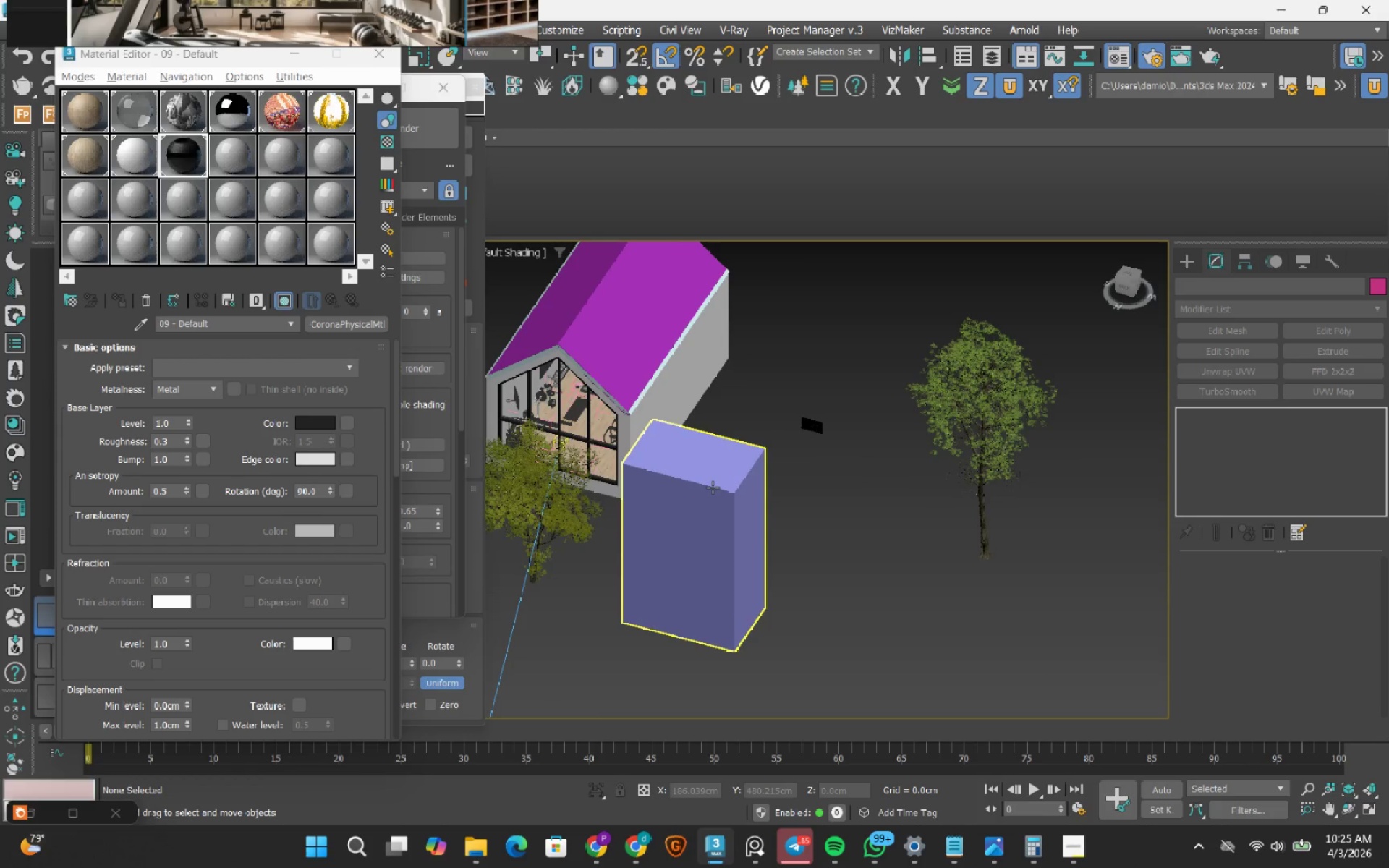 
key(Delete)
 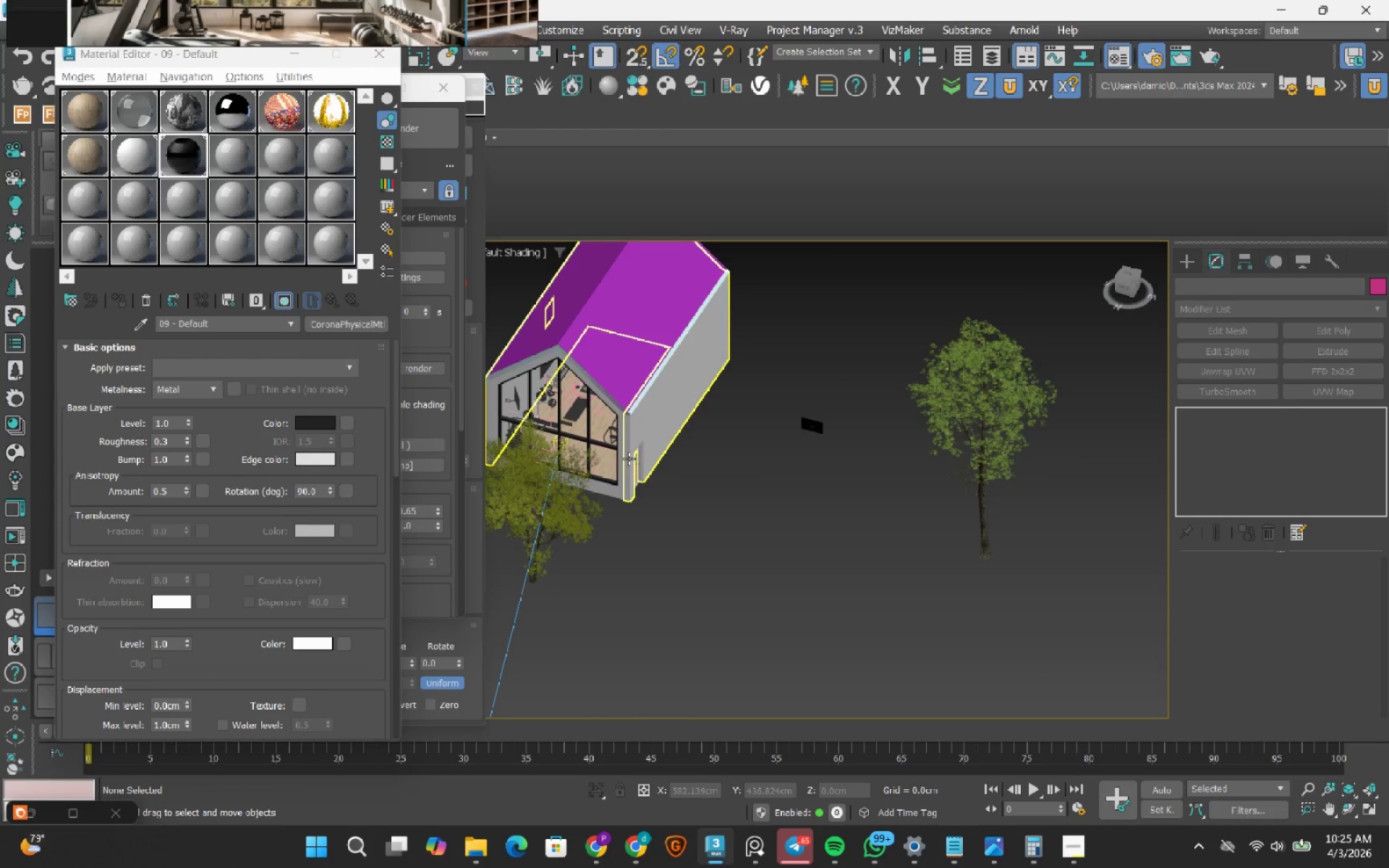 
scroll: coordinate [654, 455], scroll_direction: up, amount: 6.0
 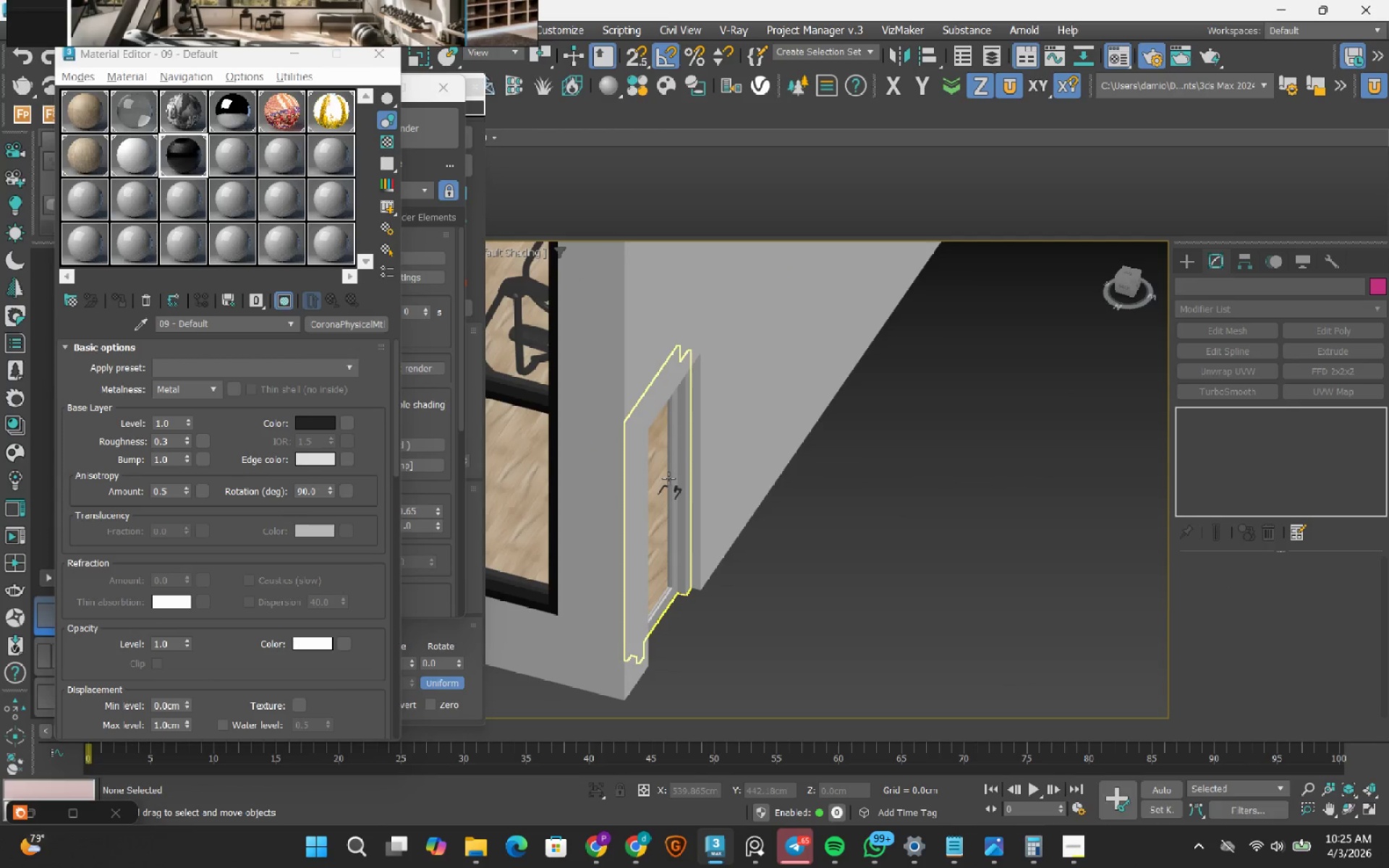 
left_click([668, 478])
 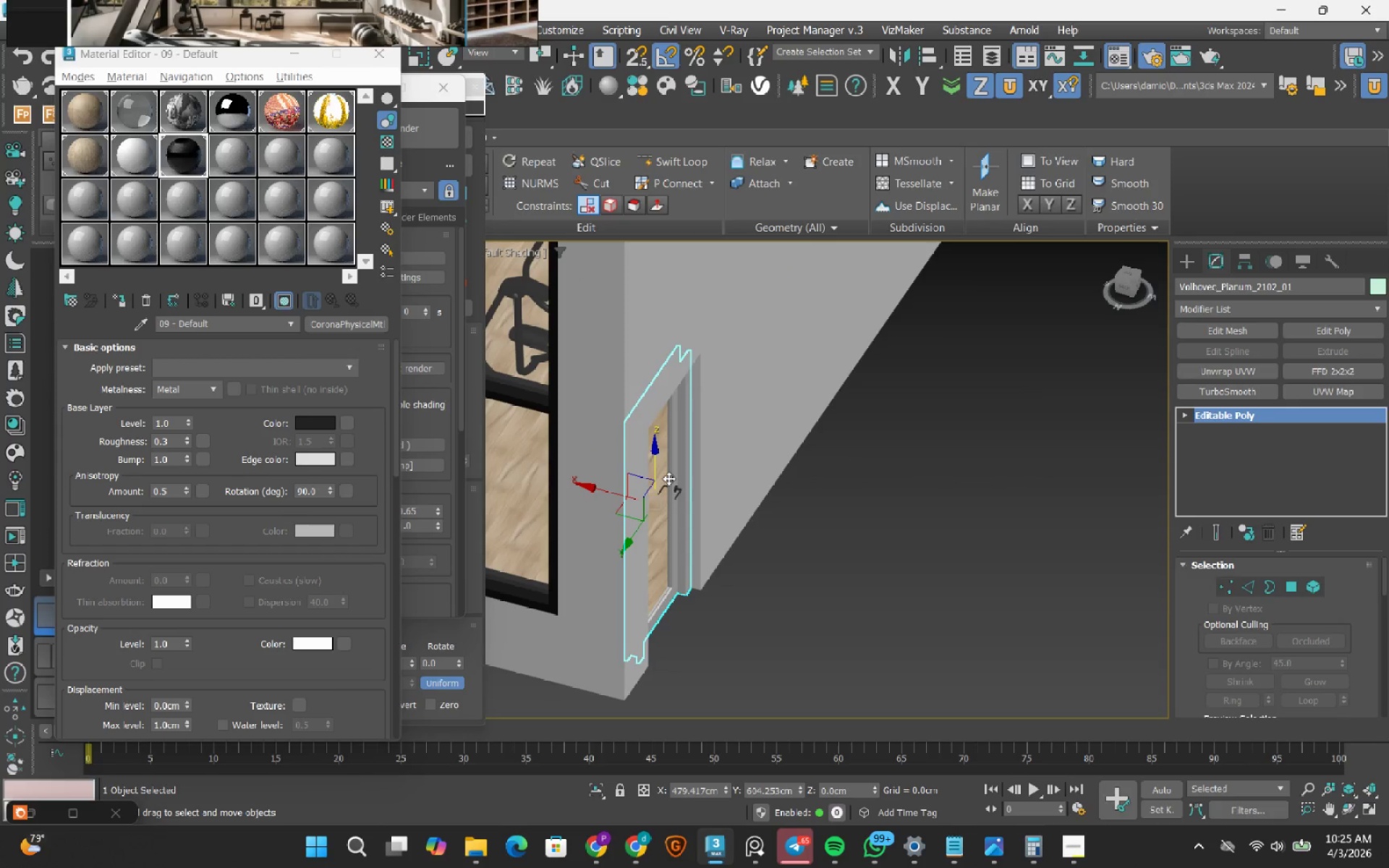 
key(M)
 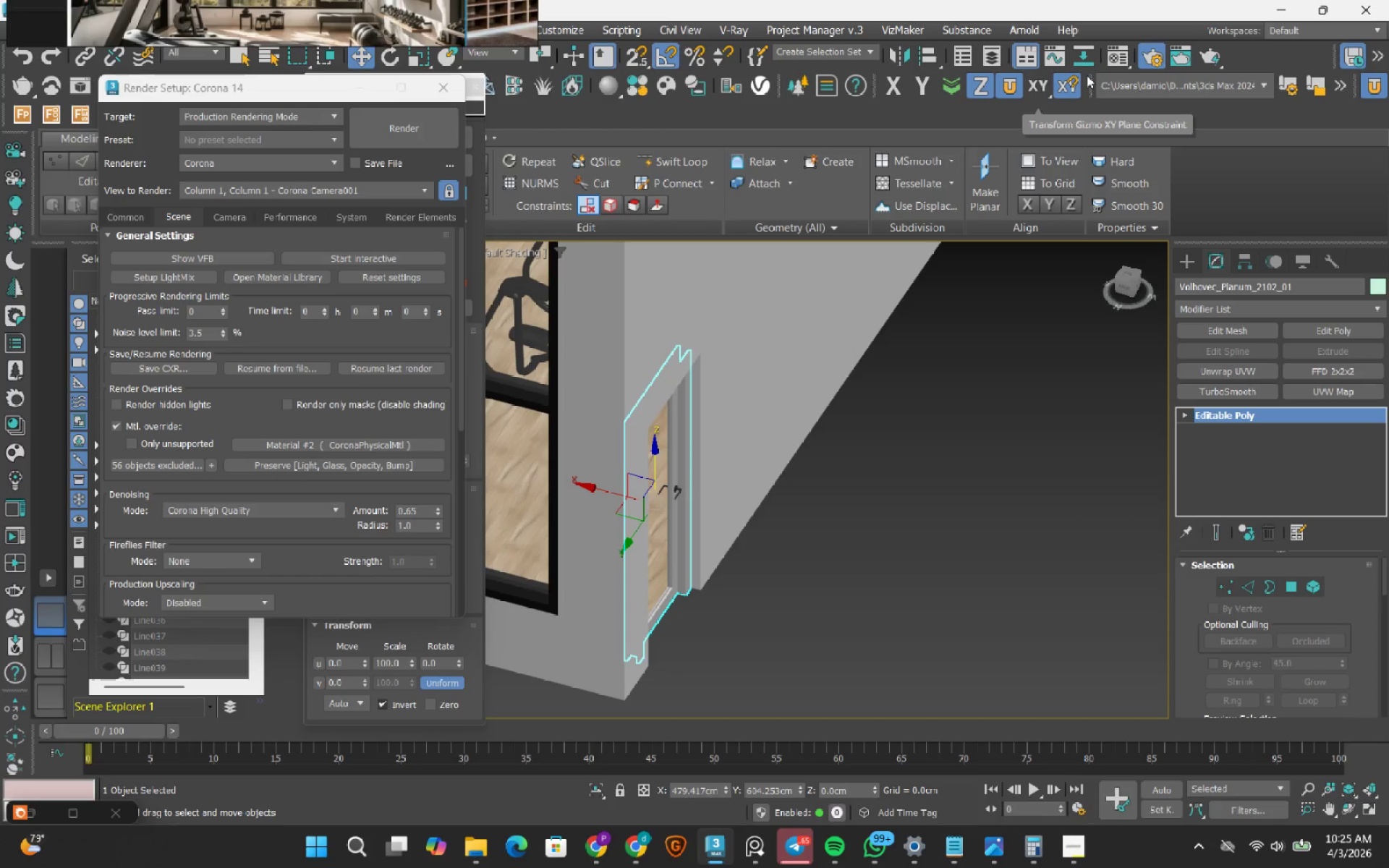 
left_click([1120, 53])
 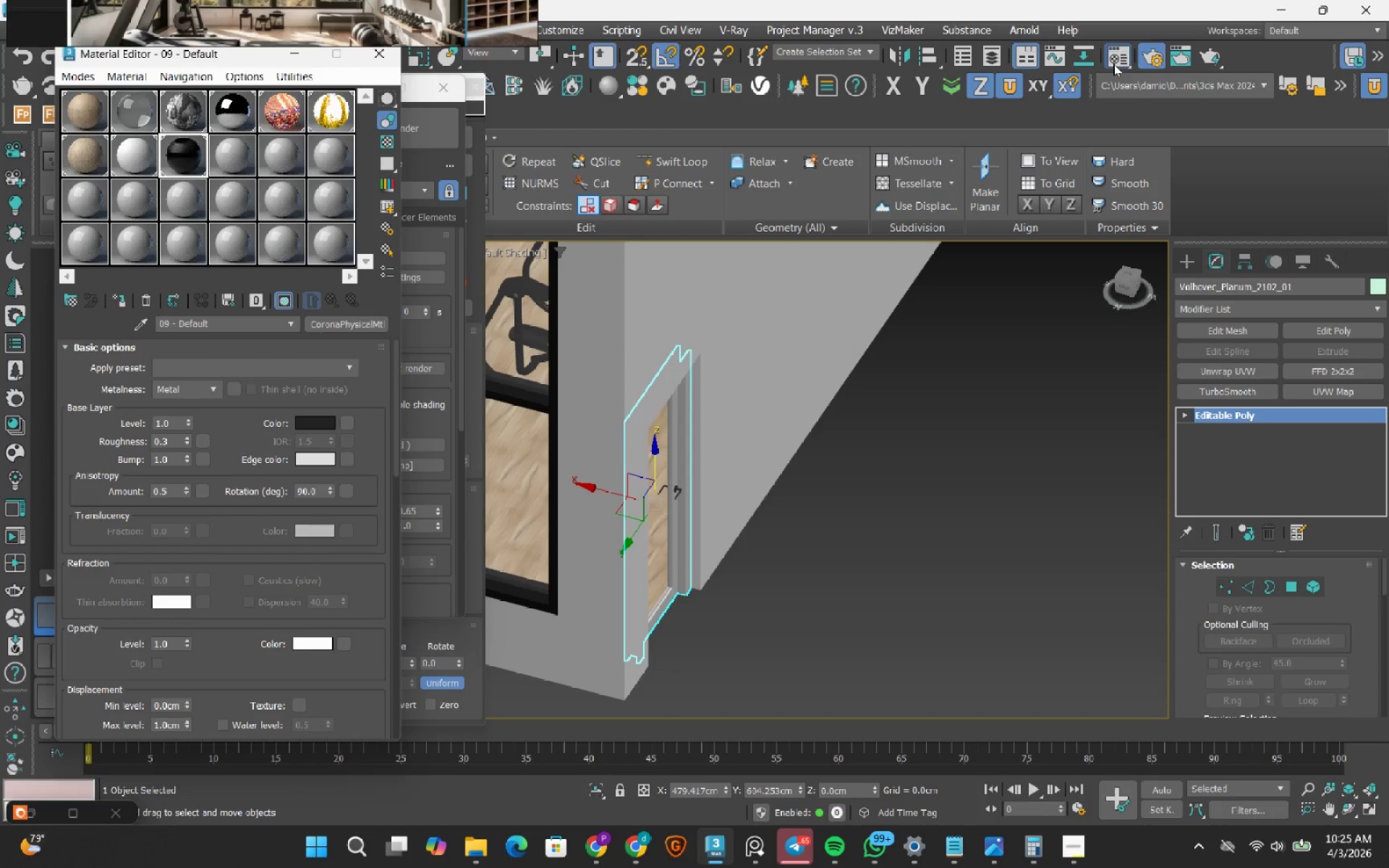 
wait(21.08)
 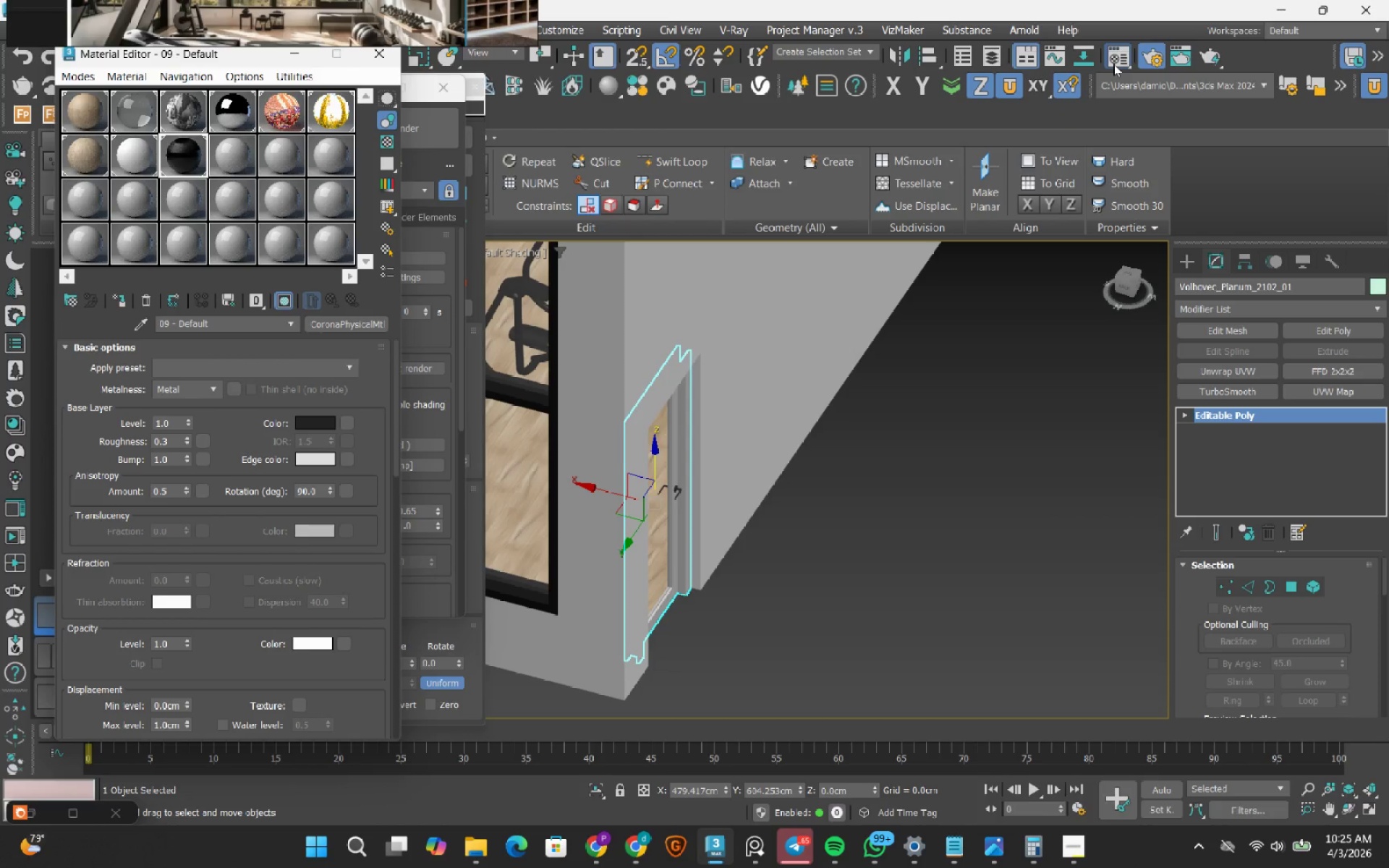 
left_click([220, 161])
 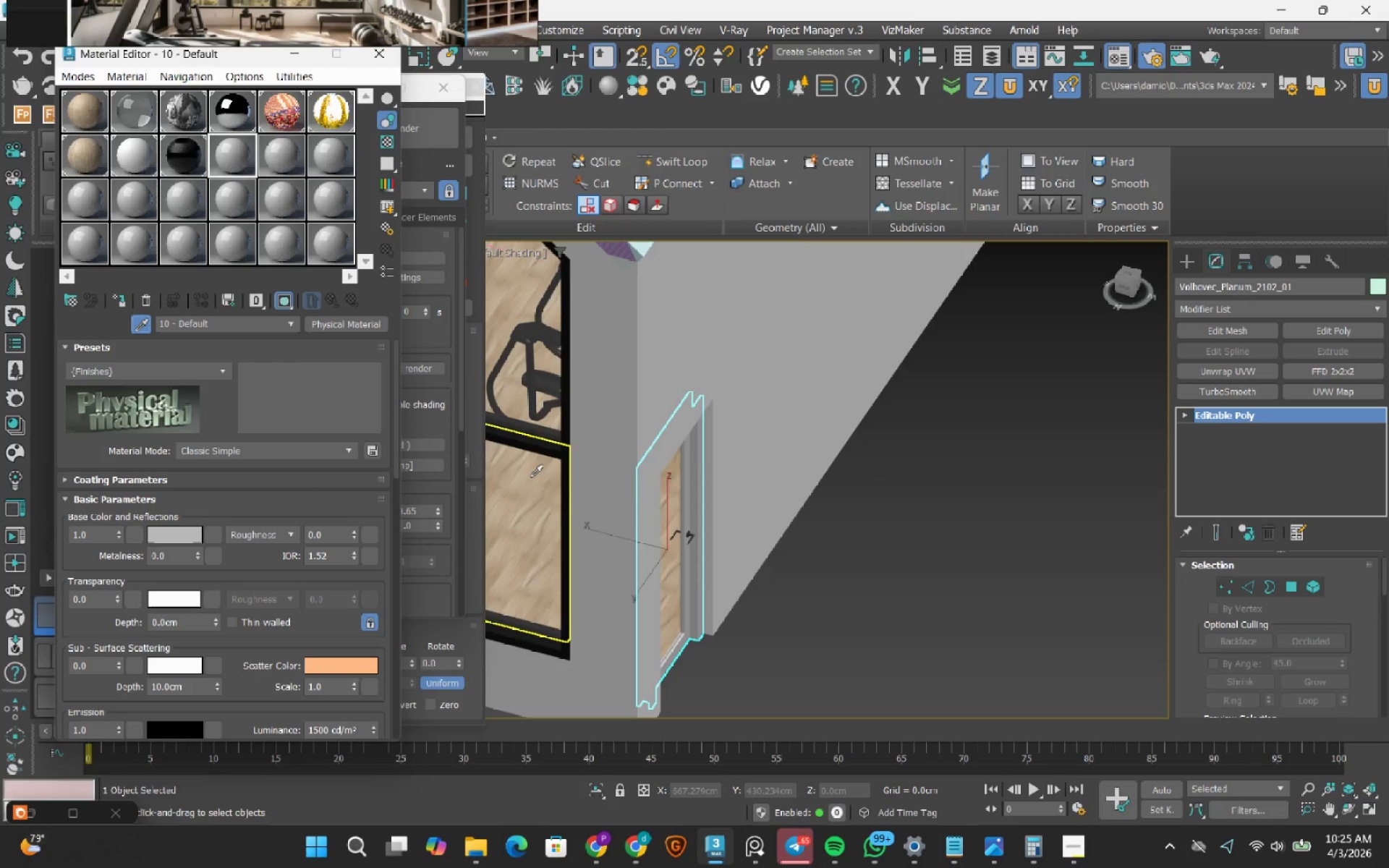 
scroll: coordinate [688, 496], scroll_direction: up, amount: 3.0
 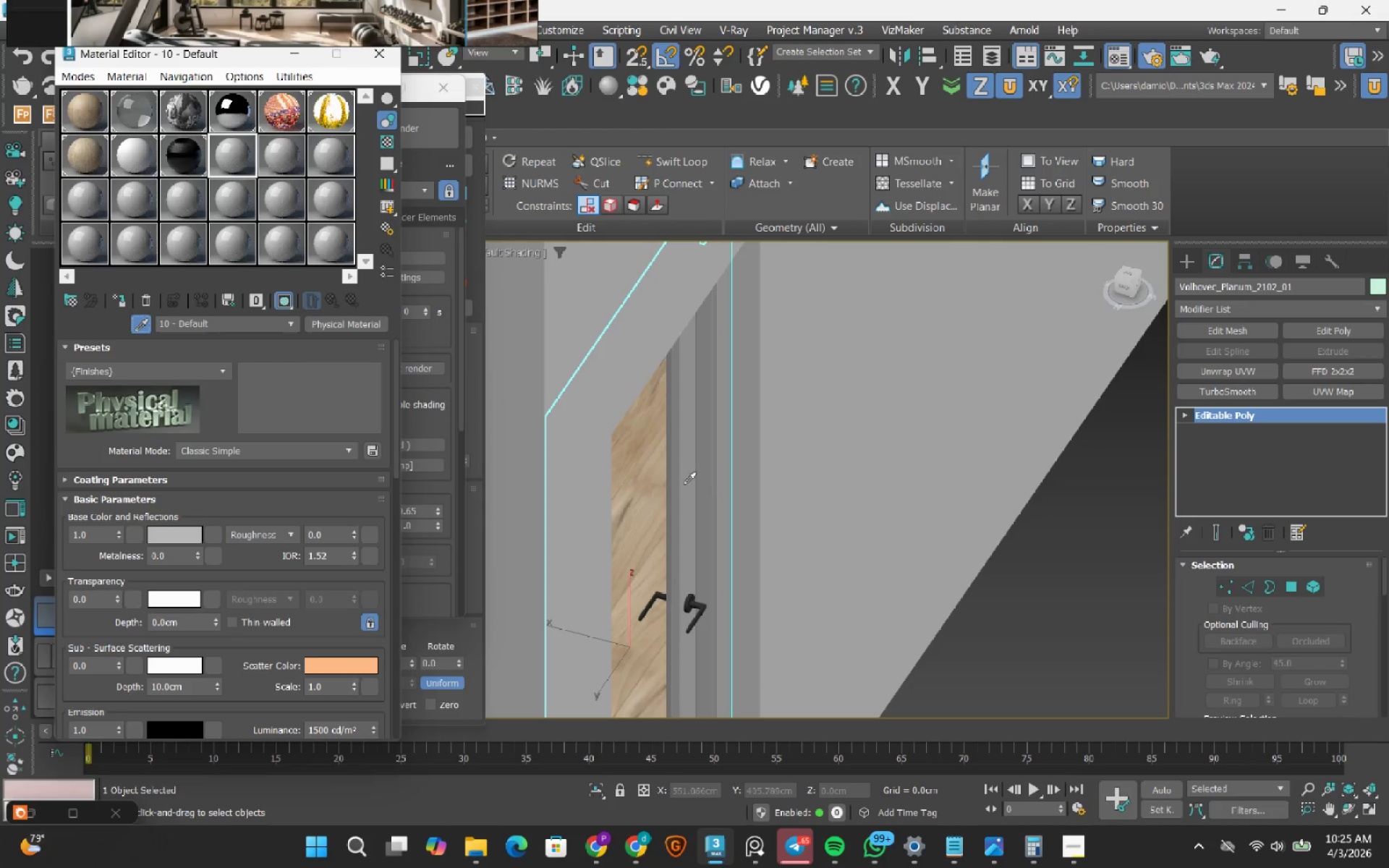 
left_click([684, 484])
 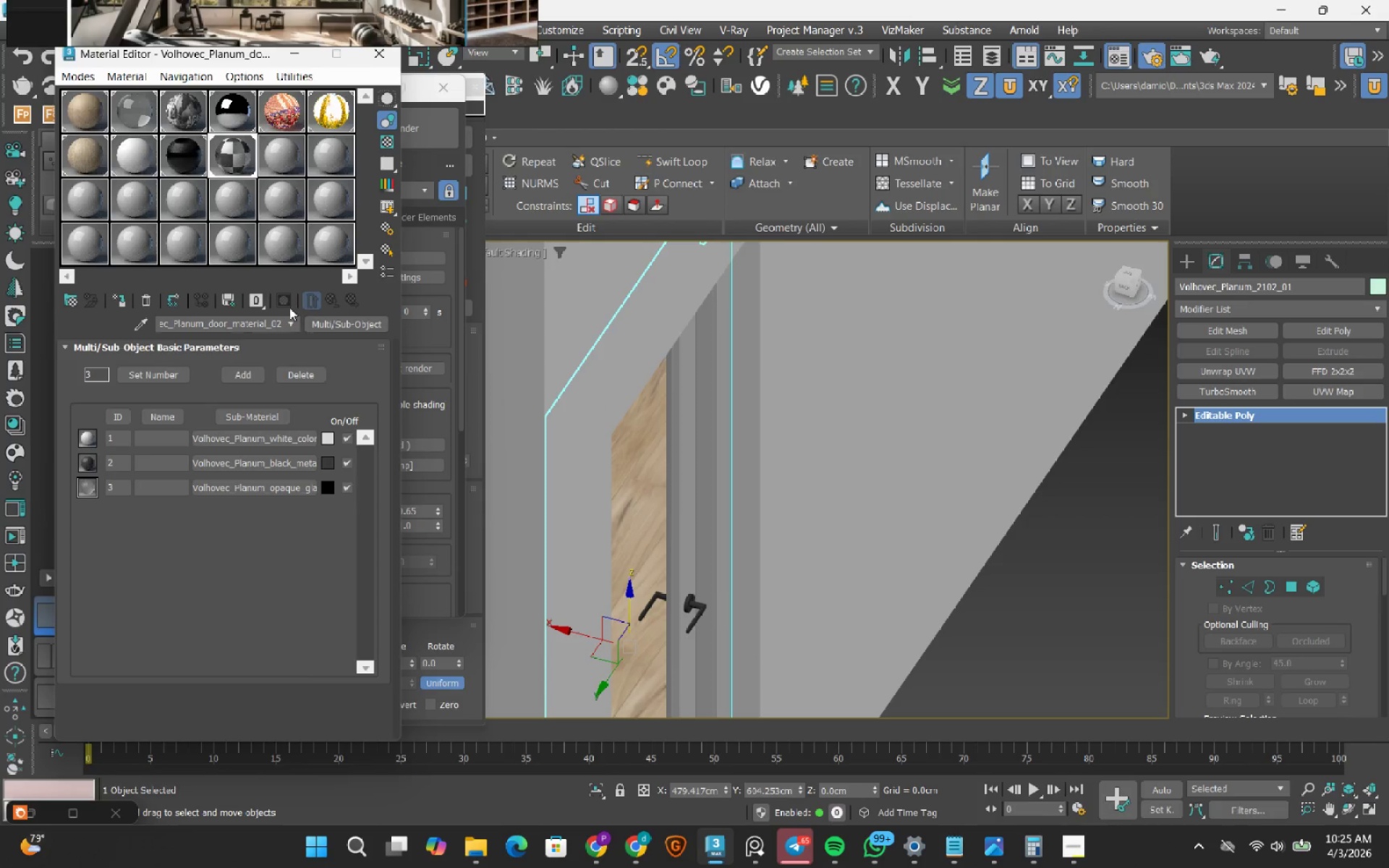 
left_click([184, 158])
 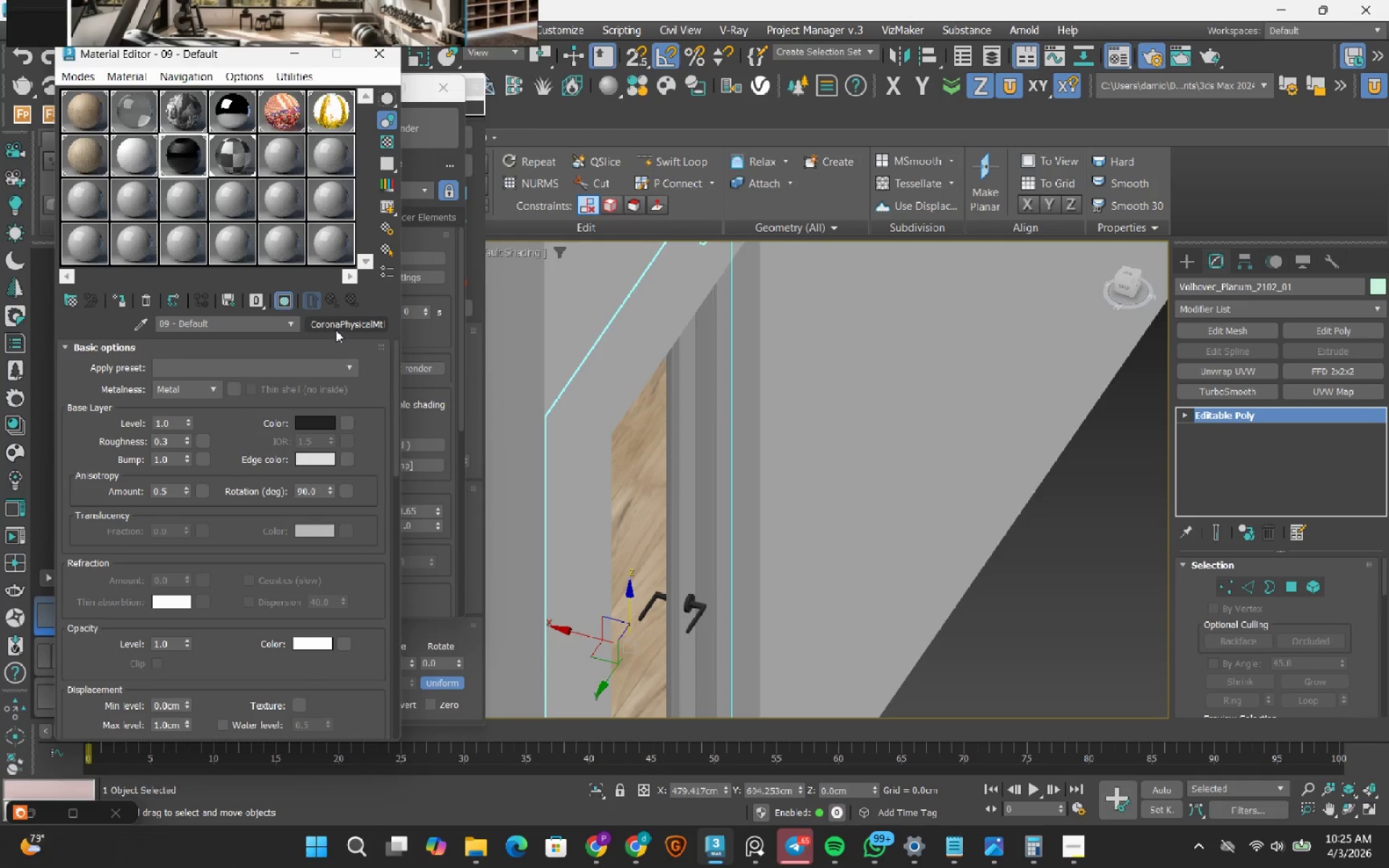 
right_click([336, 328])
 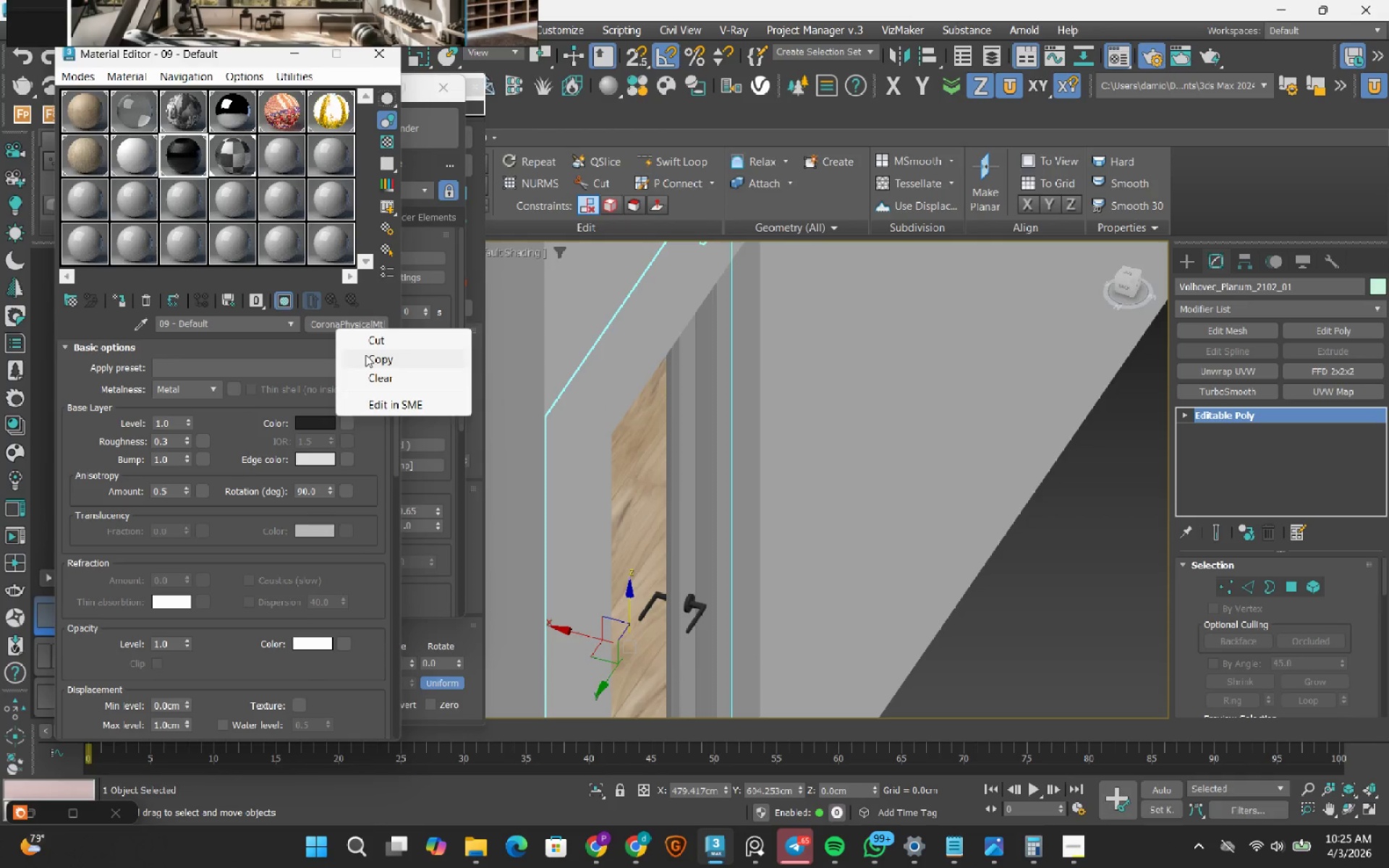 
left_click([365, 354])
 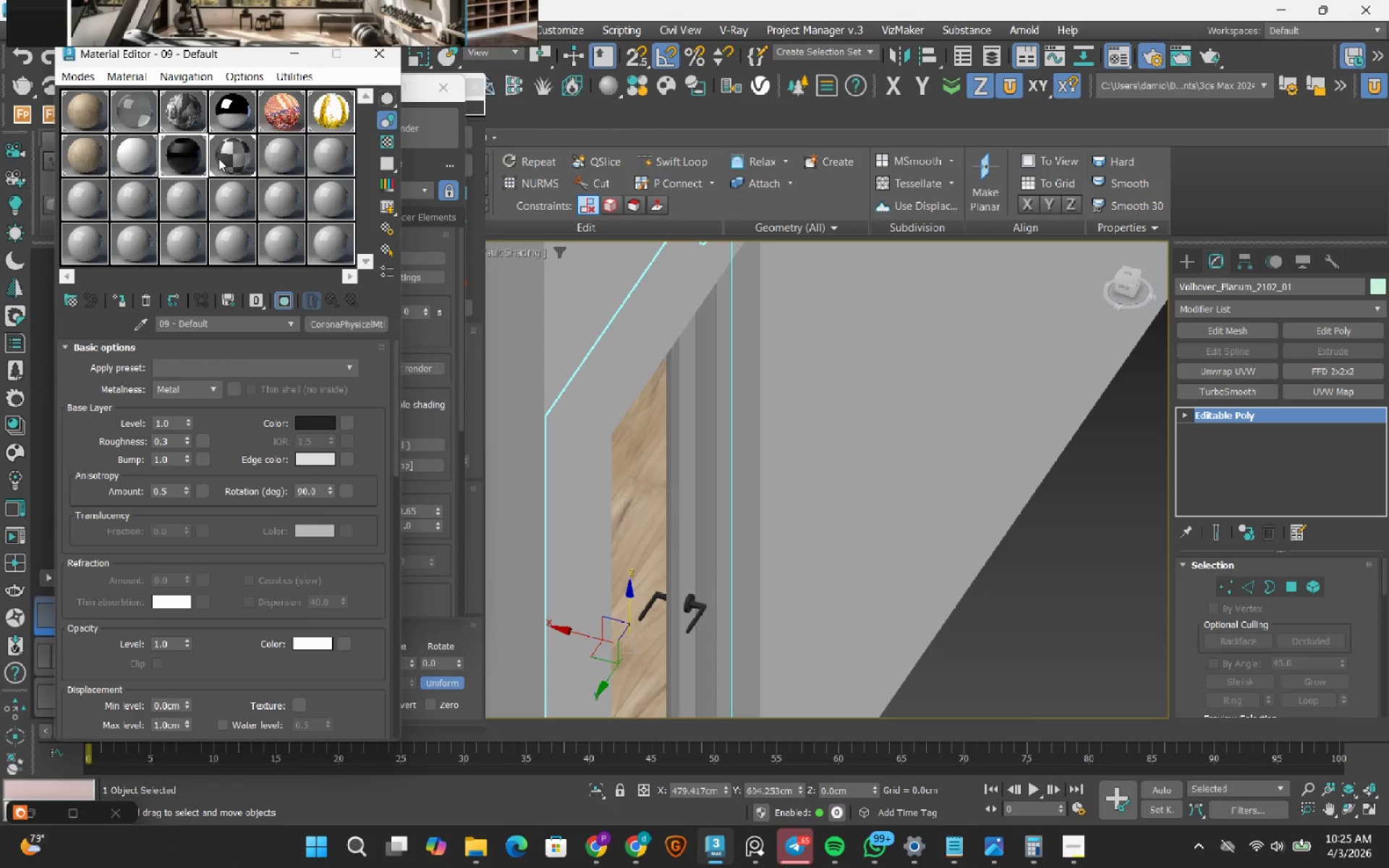 
left_click([220, 157])
 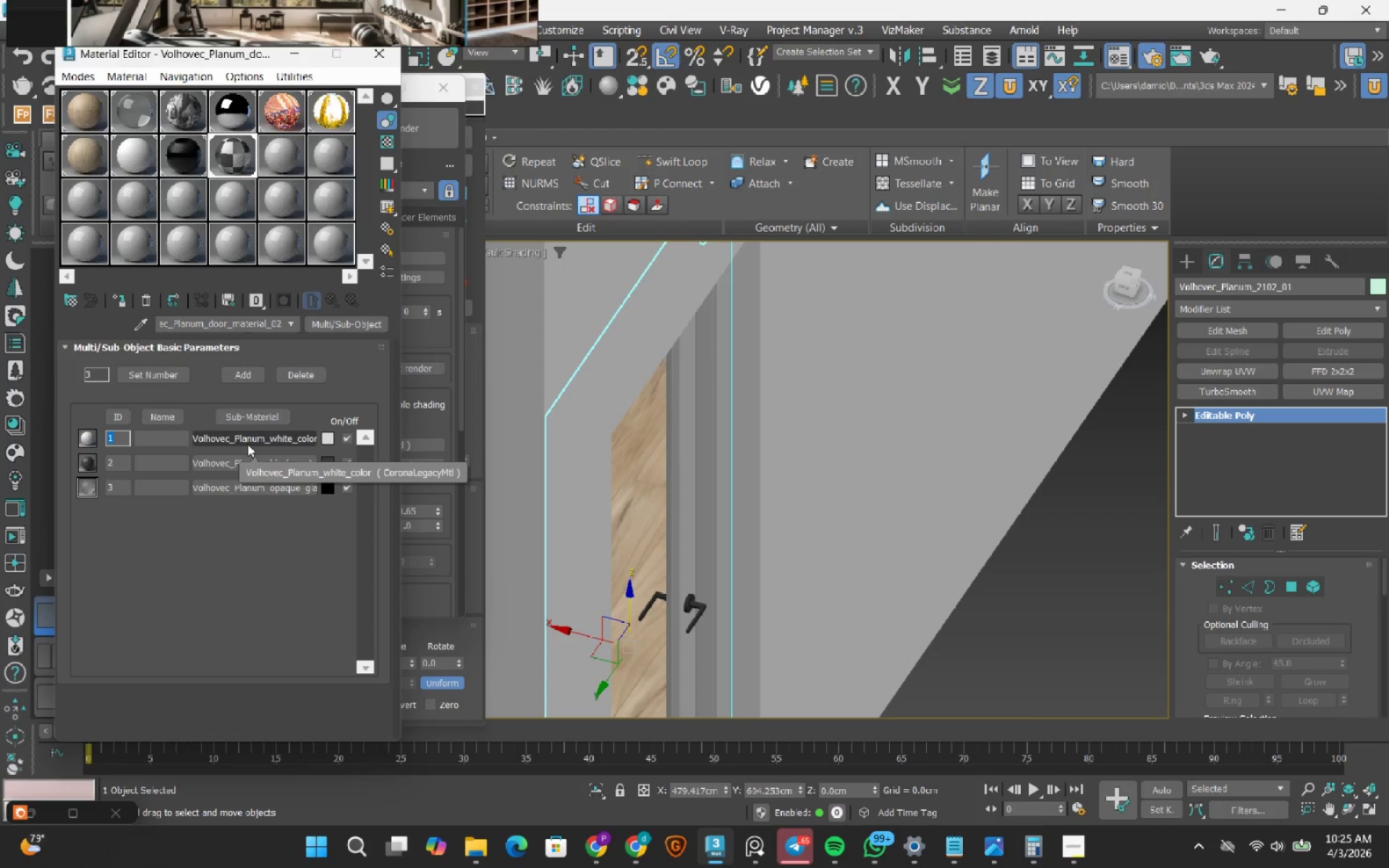 
right_click([247, 439])
 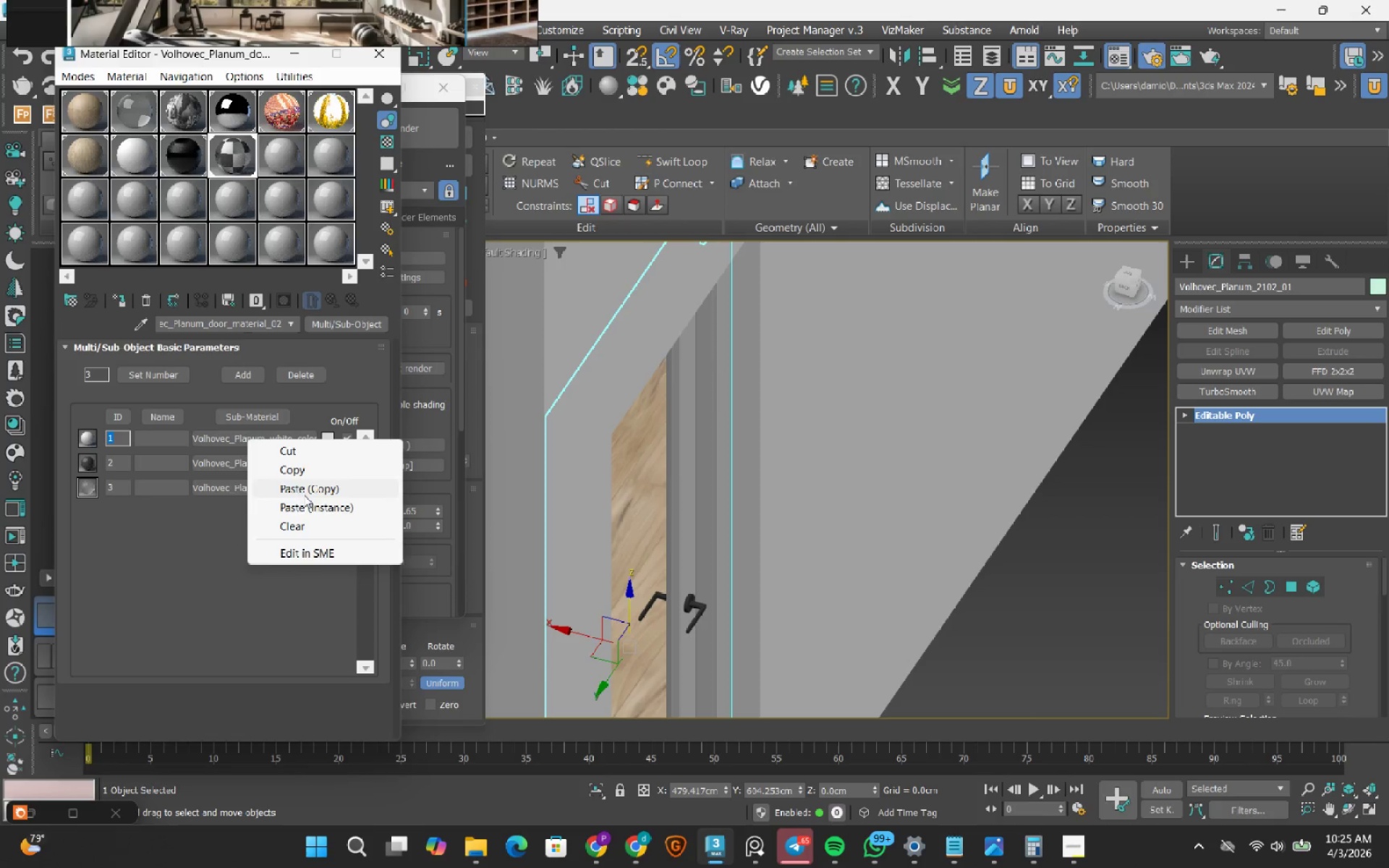 
left_click([304, 507])
 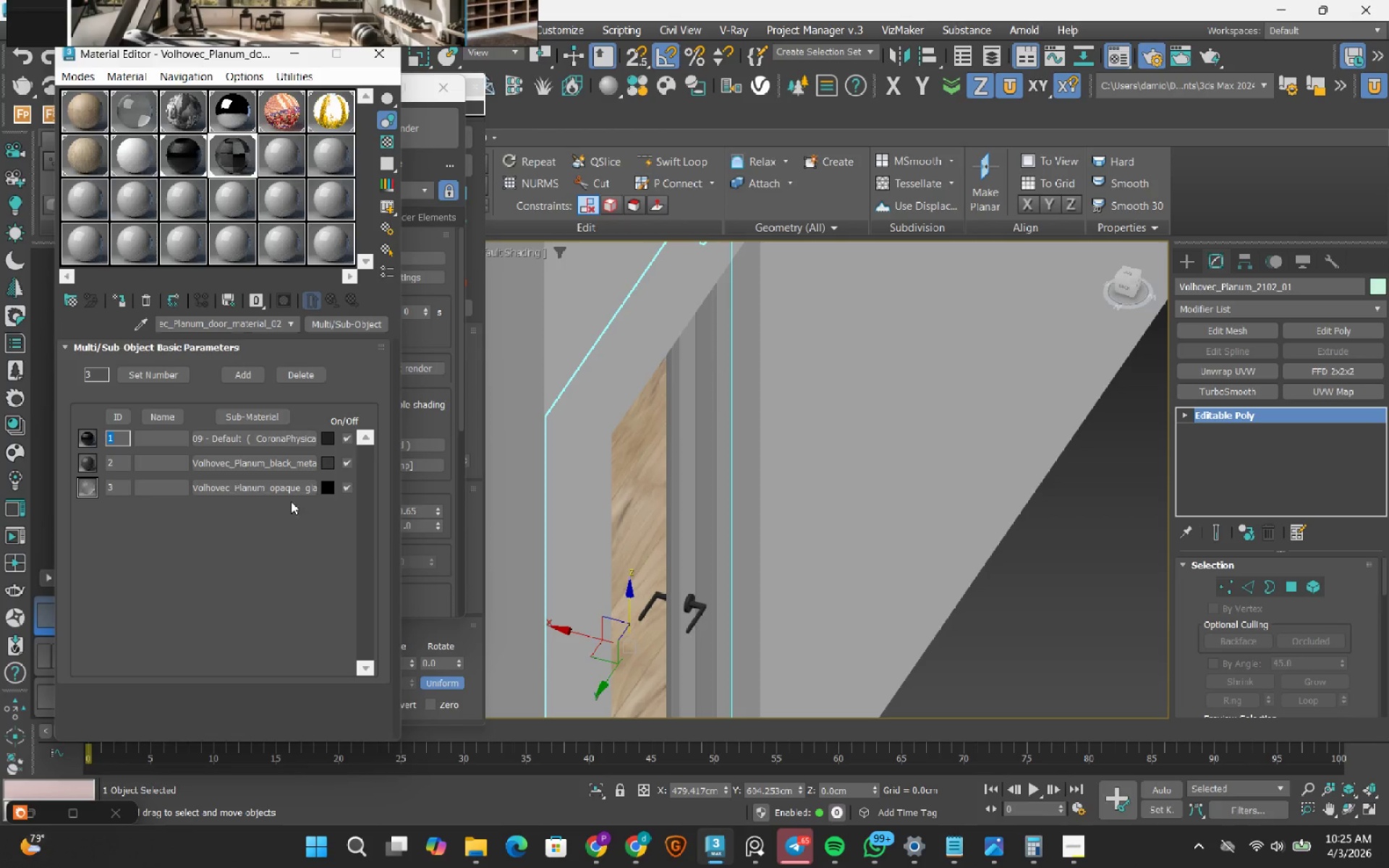 
scroll: coordinate [898, 414], scroll_direction: down, amount: 9.0
 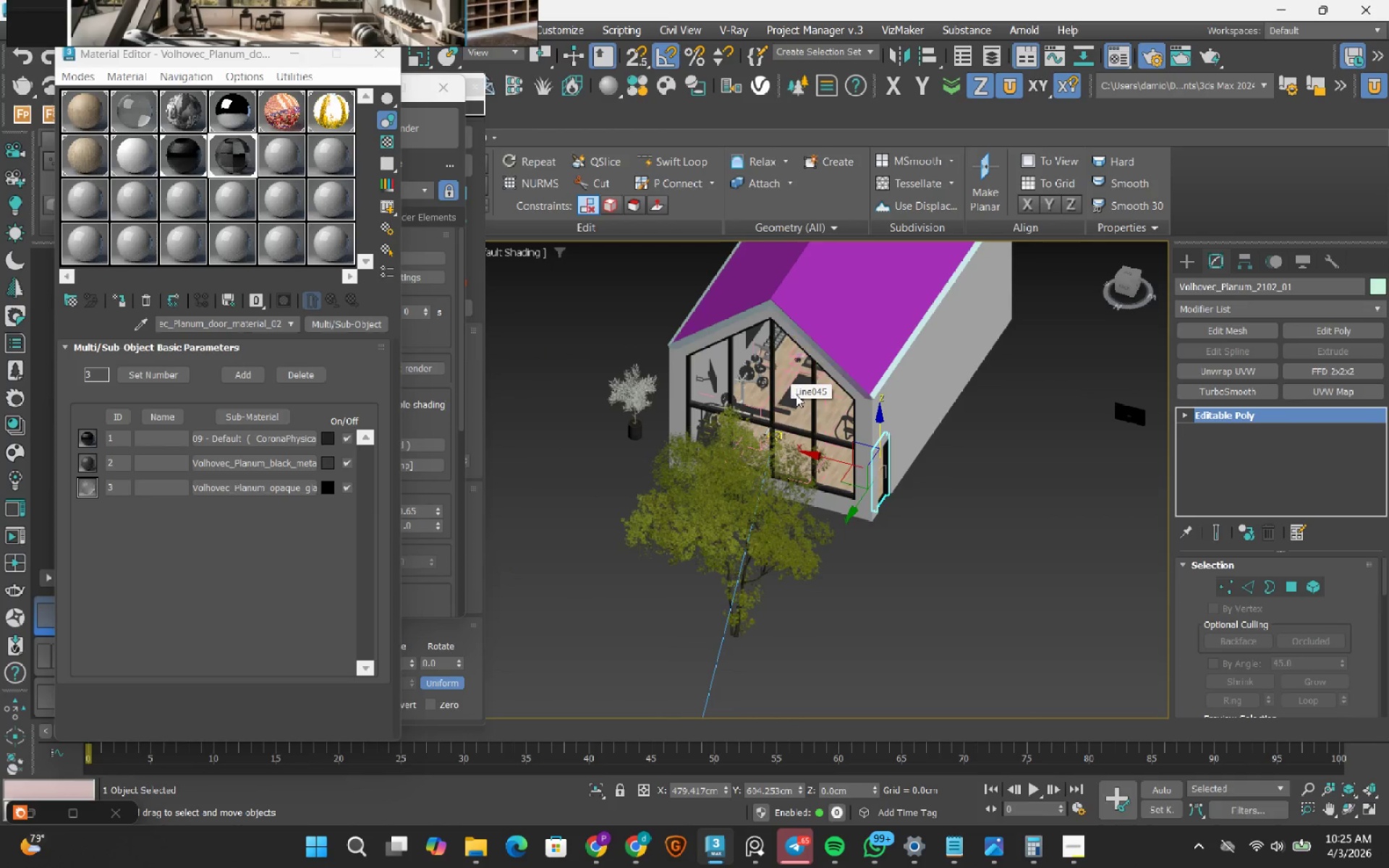 
hold_key(key=AltRight, duration=1.02)
 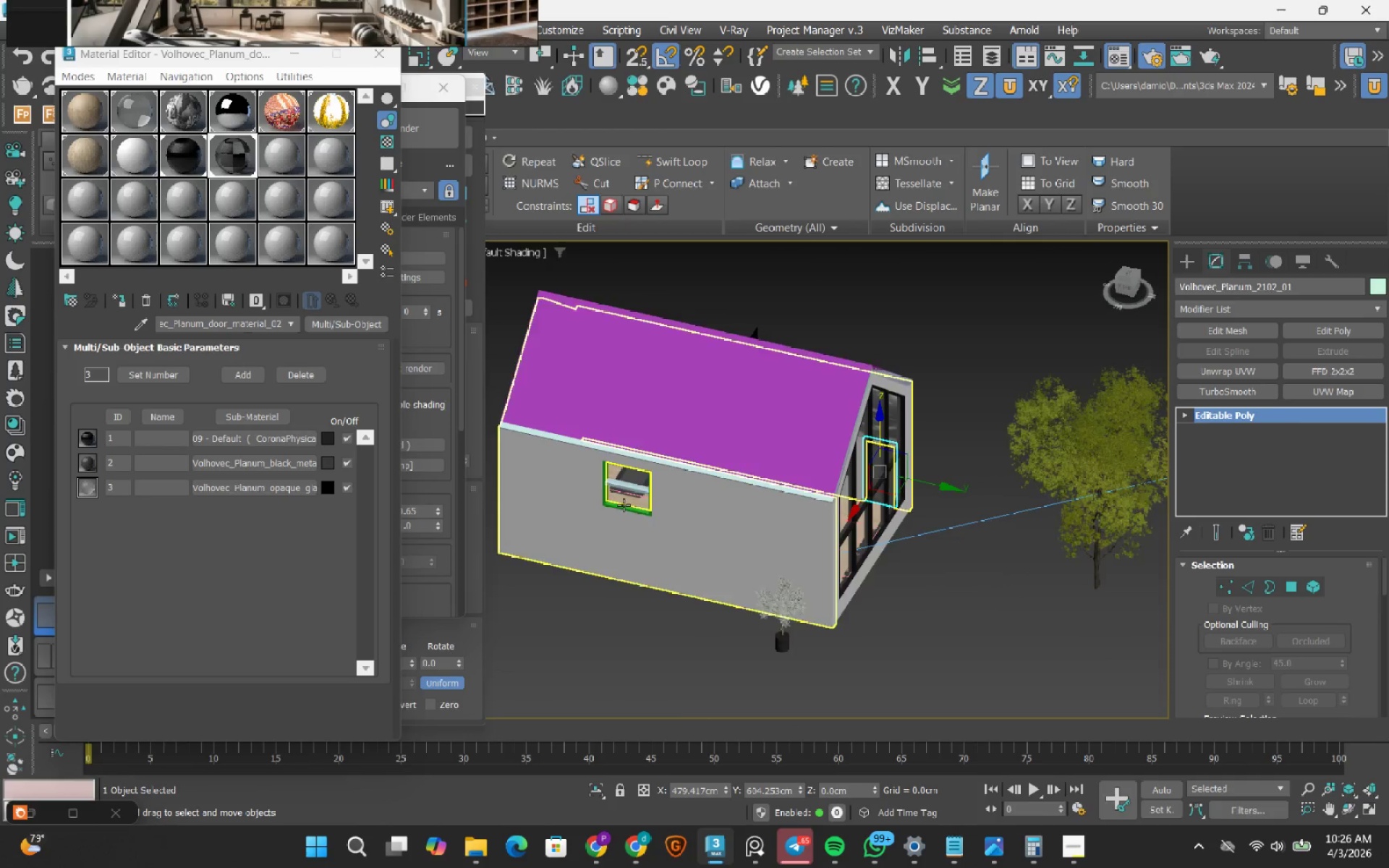 
scroll: coordinate [601, 516], scroll_direction: up, amount: 6.0
 